 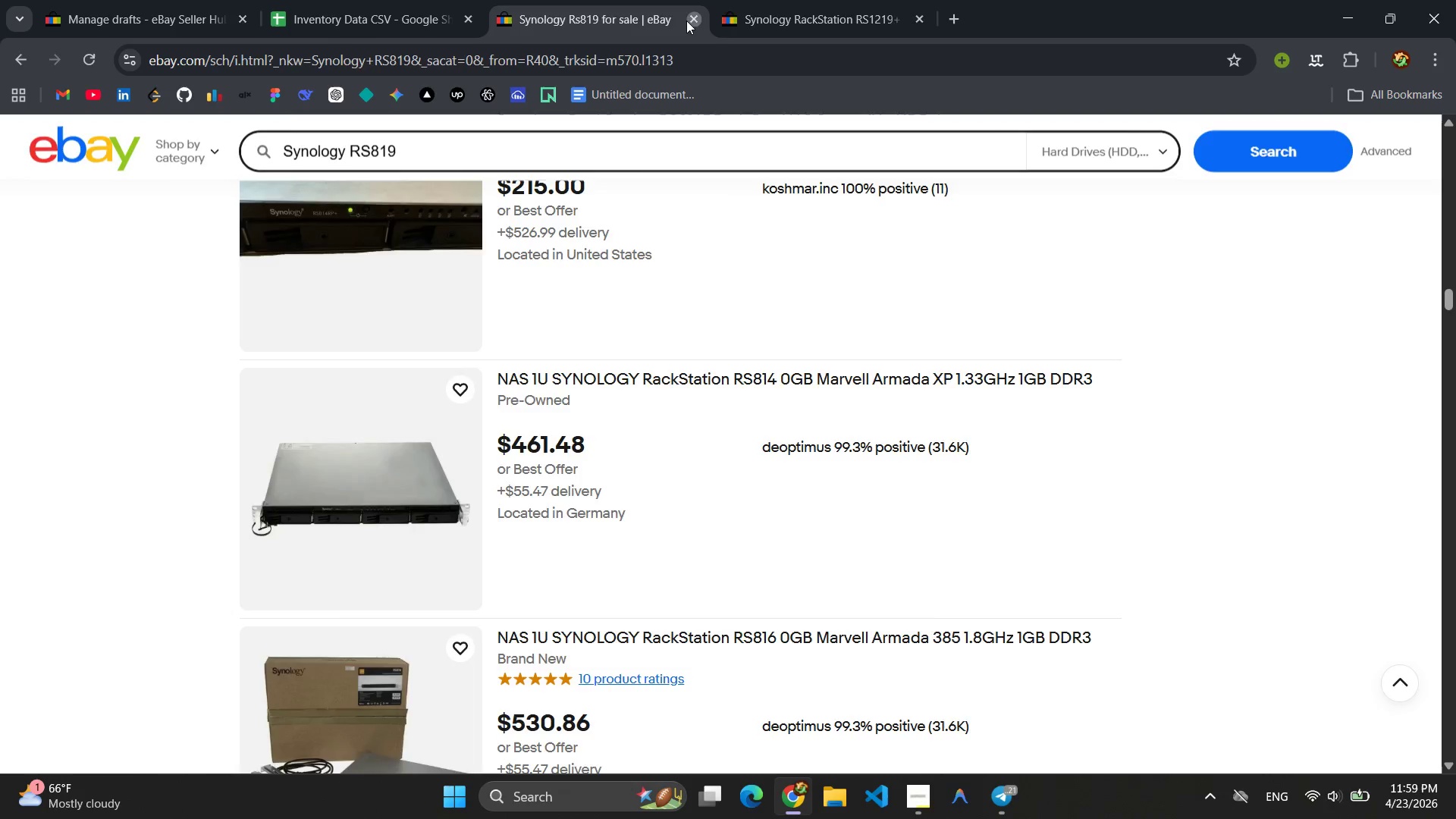 
left_click([686, 20])
 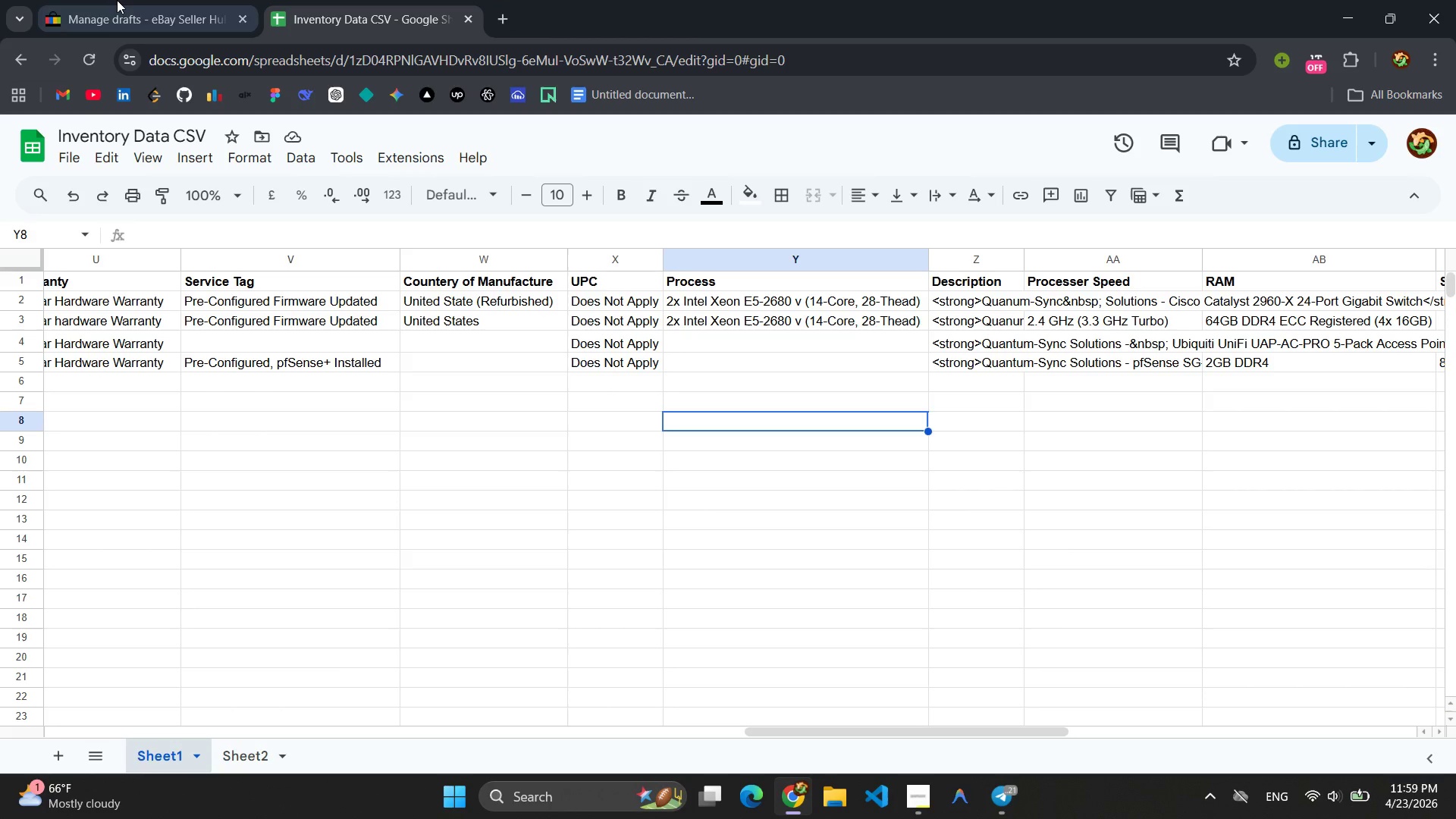 
left_click([115, 0])
 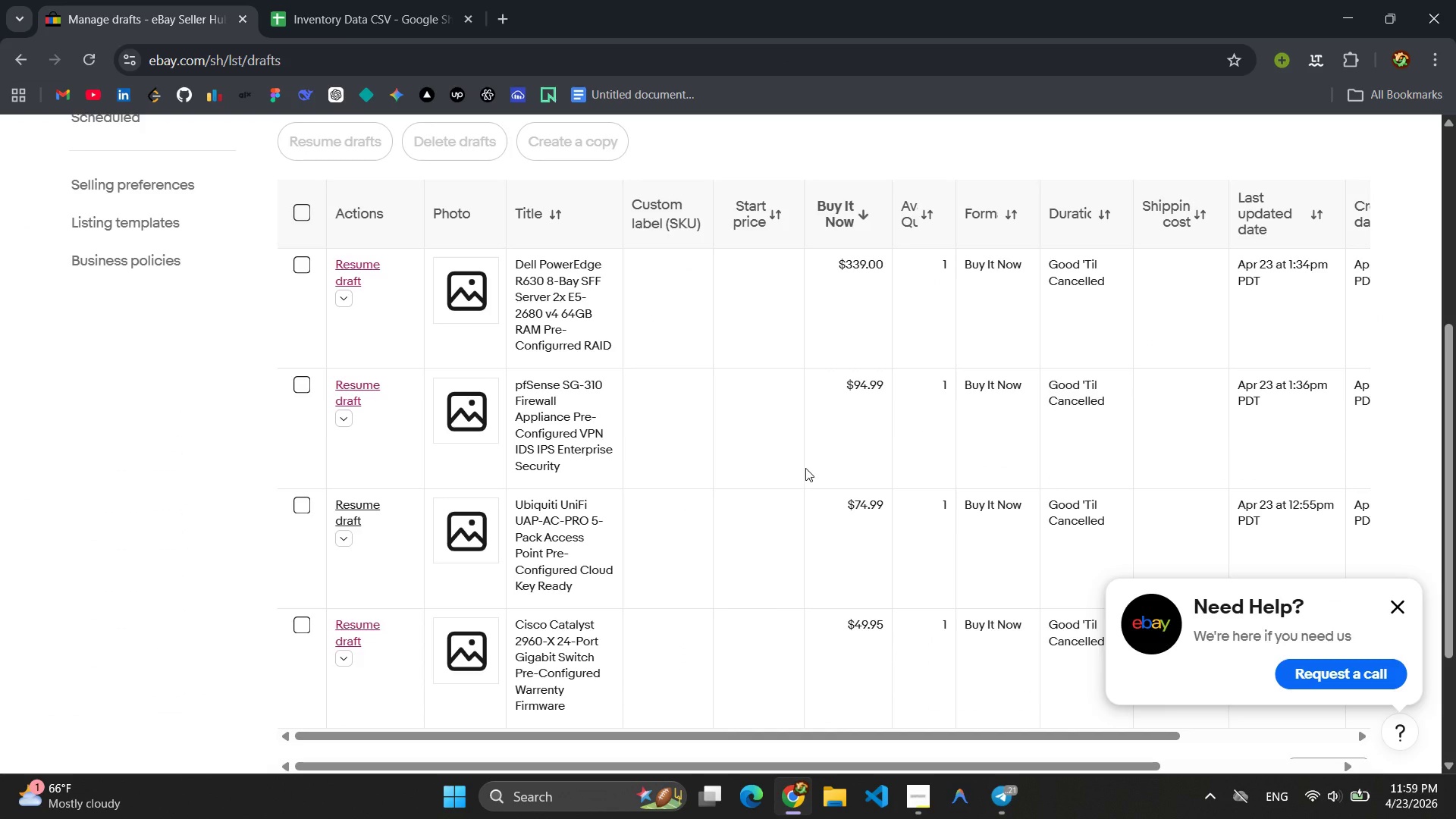 
wait(6.16)
 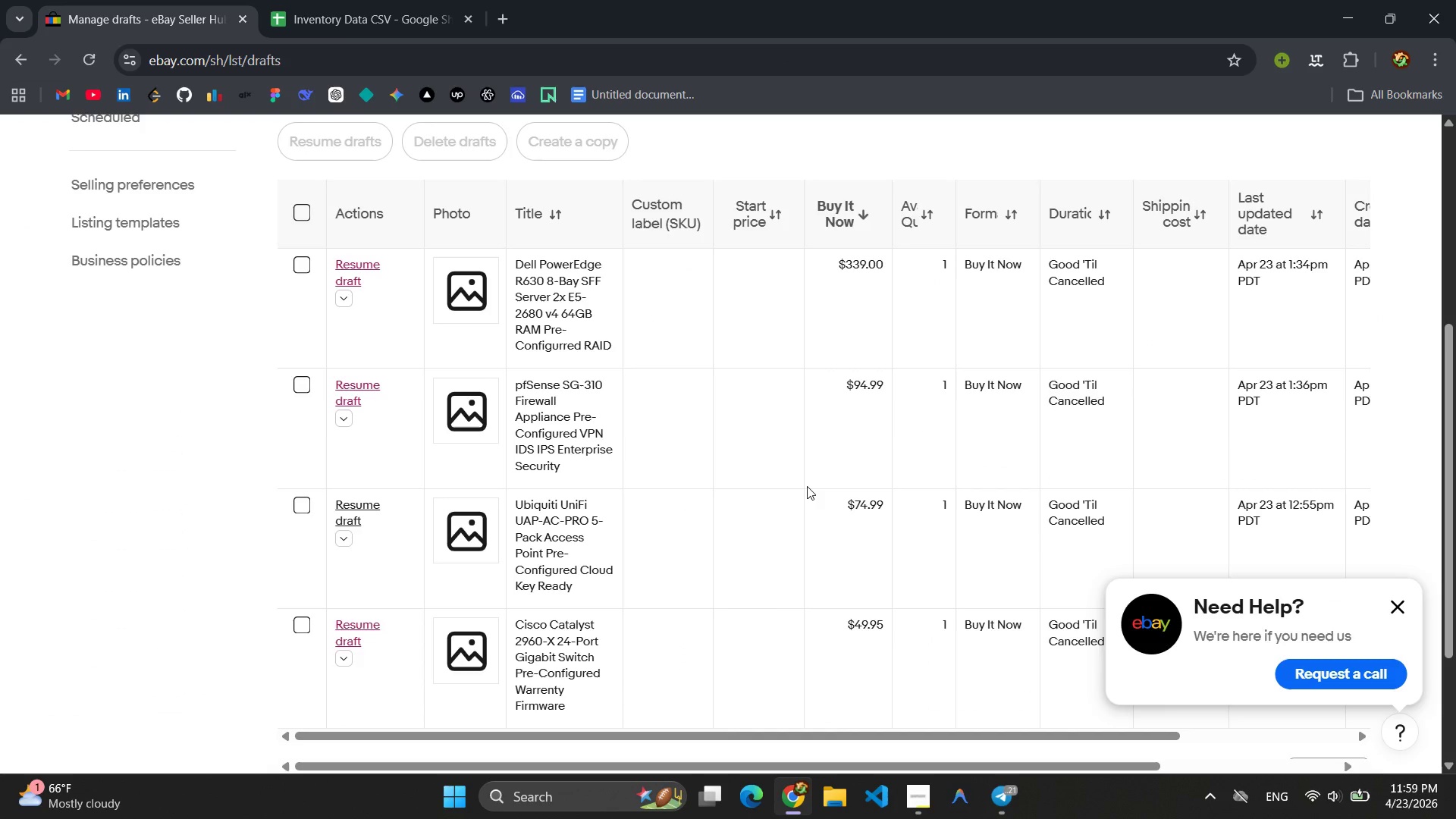 
scroll: coordinate [755, 497], scroll_direction: up, amount: 2.0
 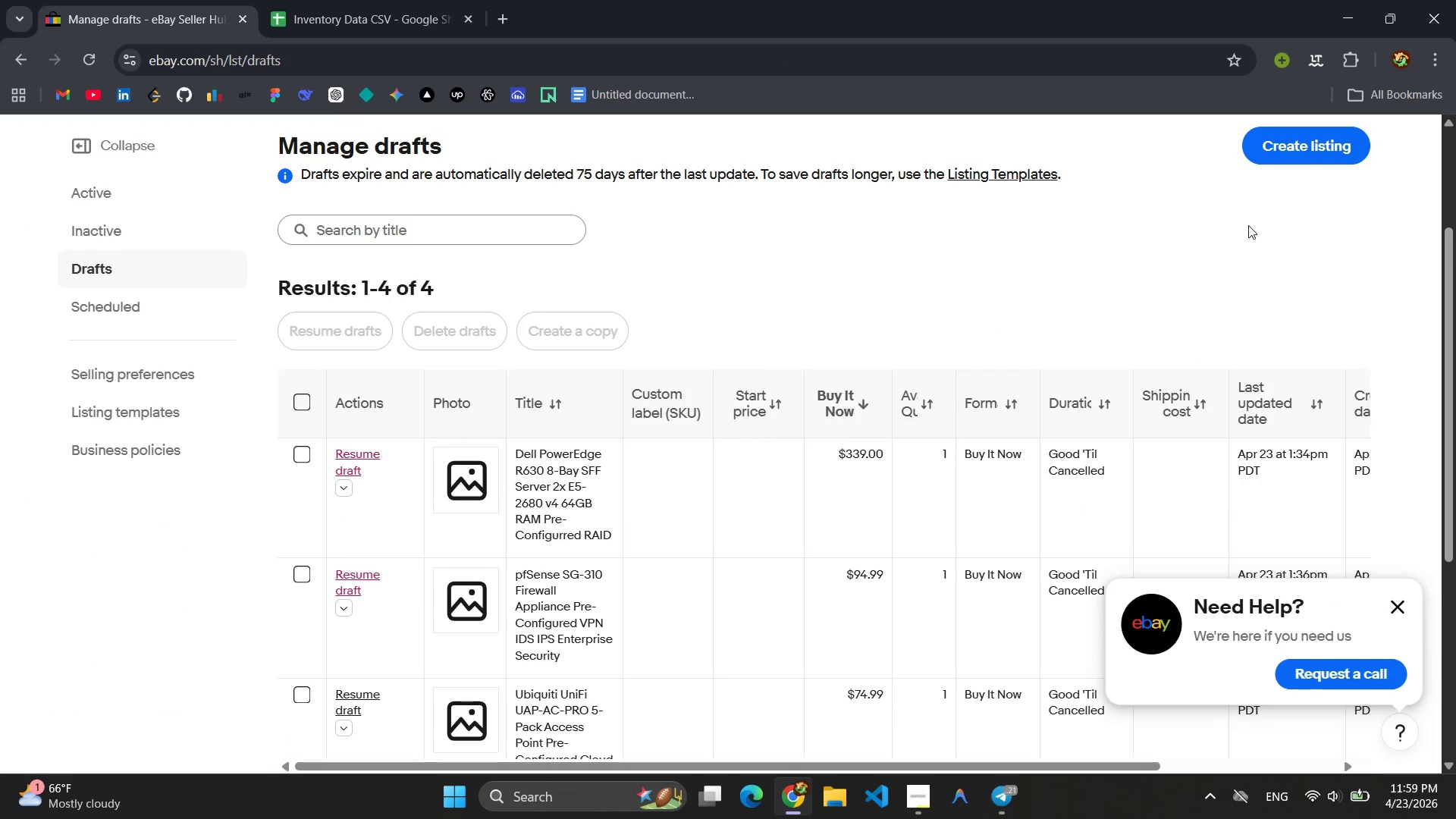 
left_click([1298, 139])
 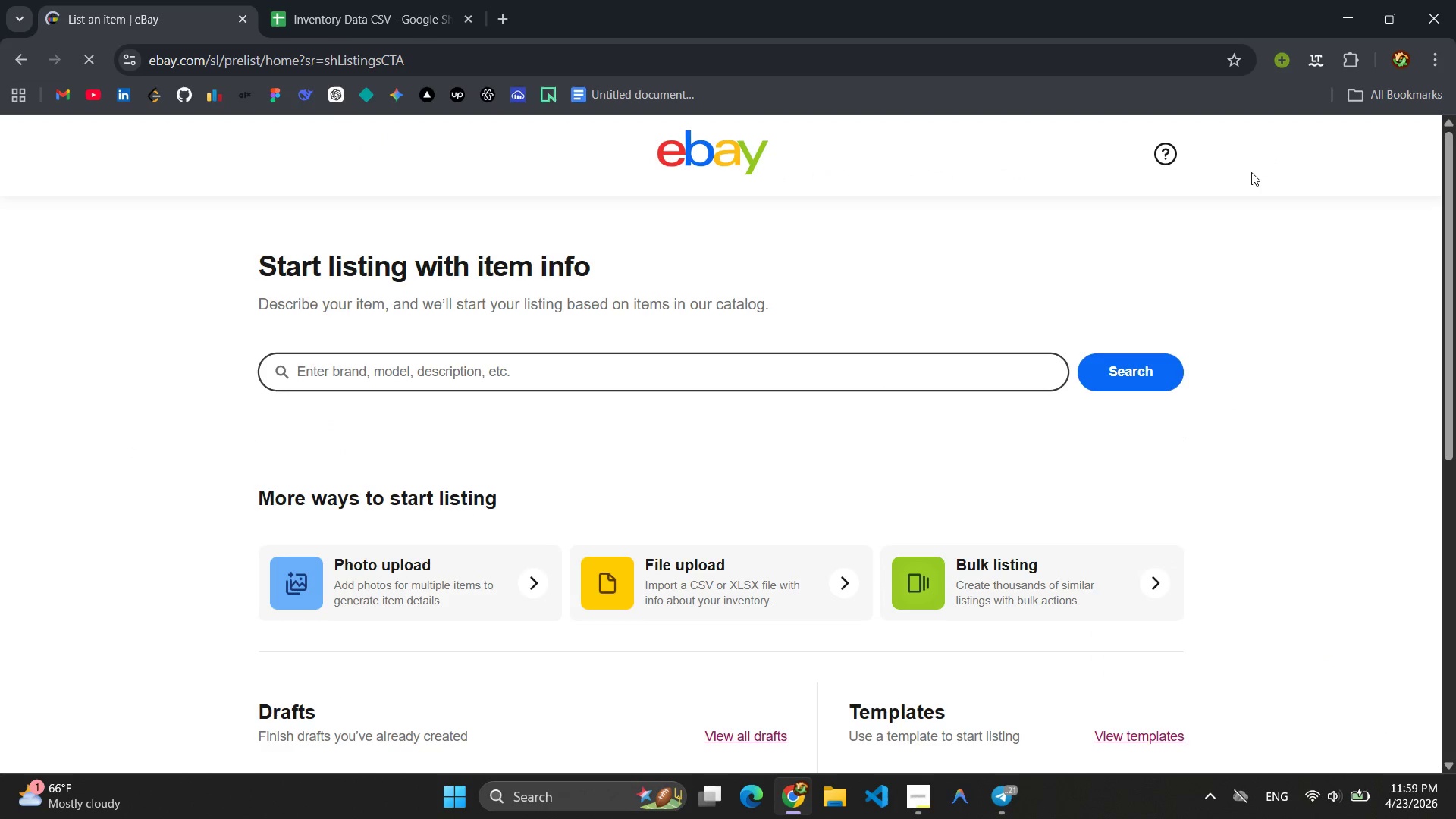 
wait(11.14)
 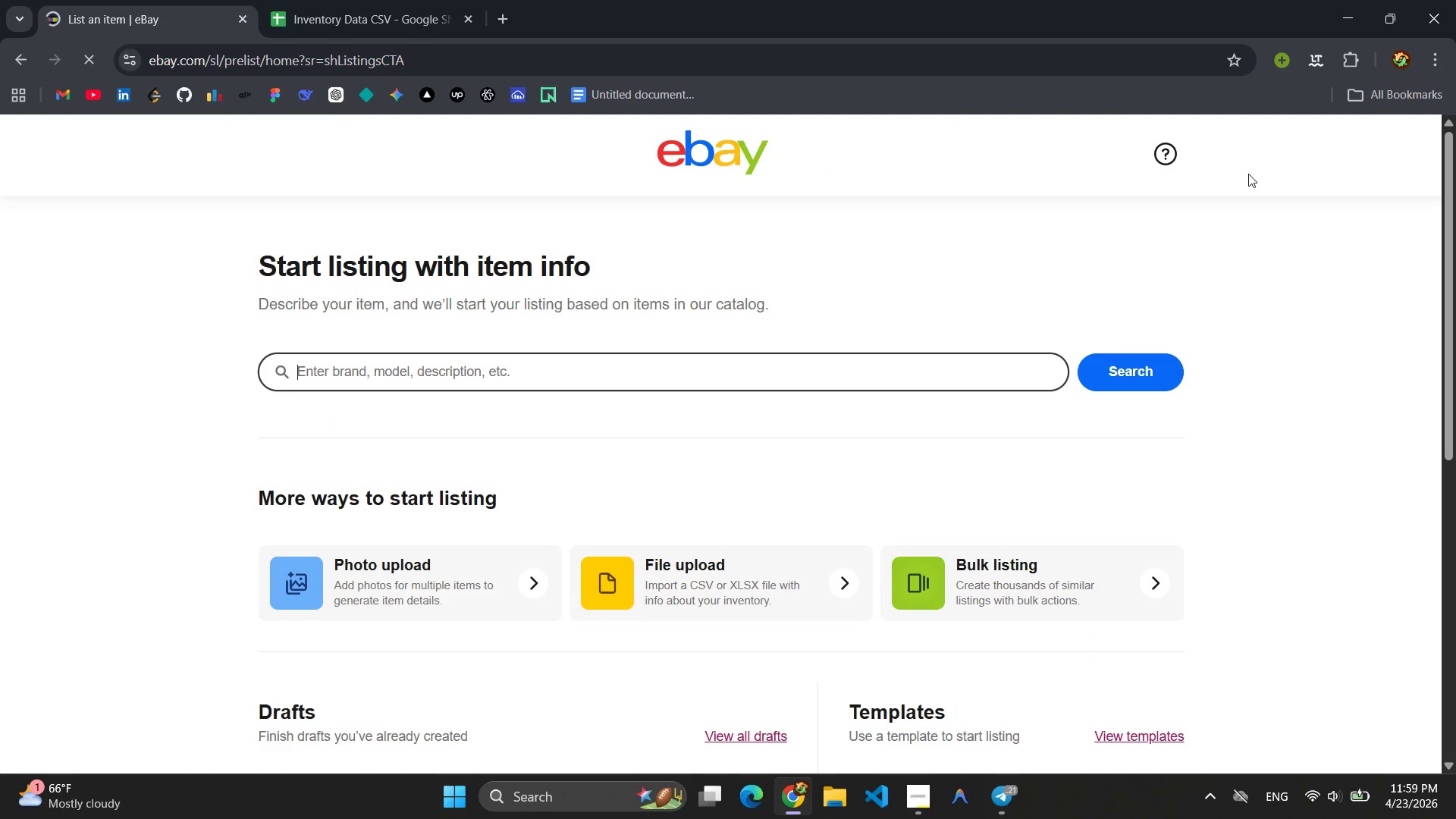 
type(Synology RS819 Rackmount Na)
key(Backspace)
type(AS Diskless 4-By)
key(Backspace)
type(ay)
 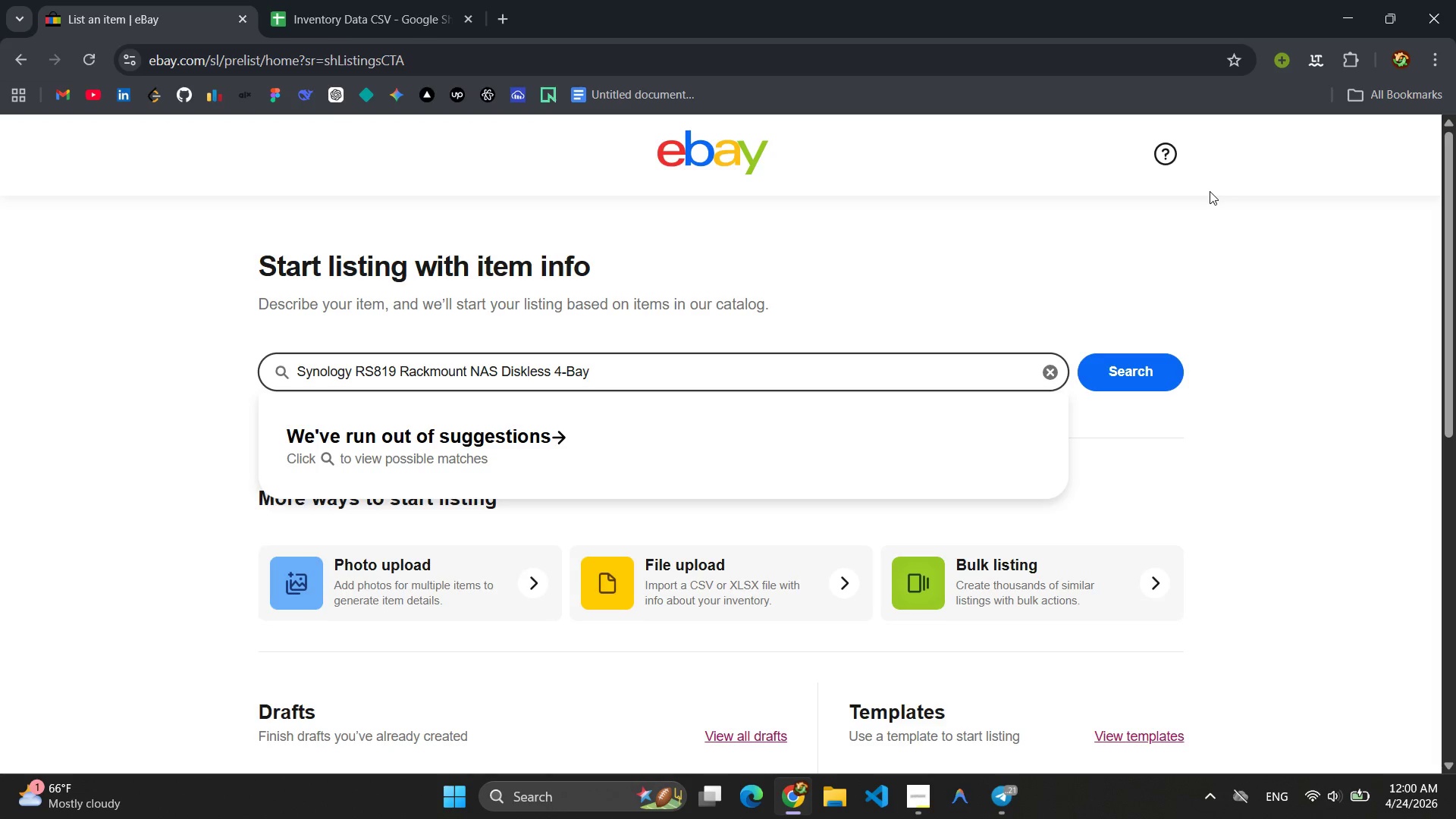 
wait(6.08)
 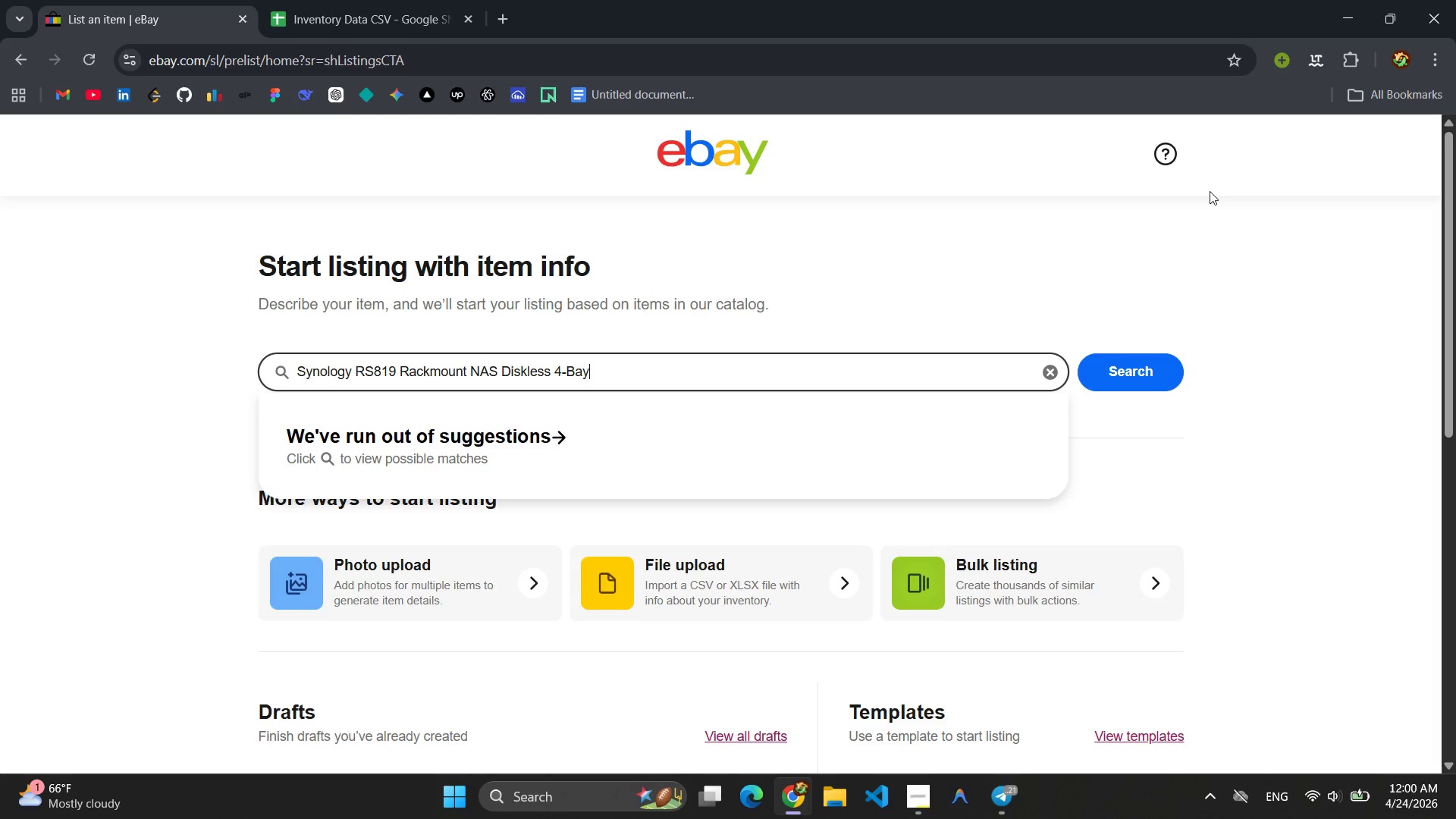 
type( Pre-Configured RAID SMB)
 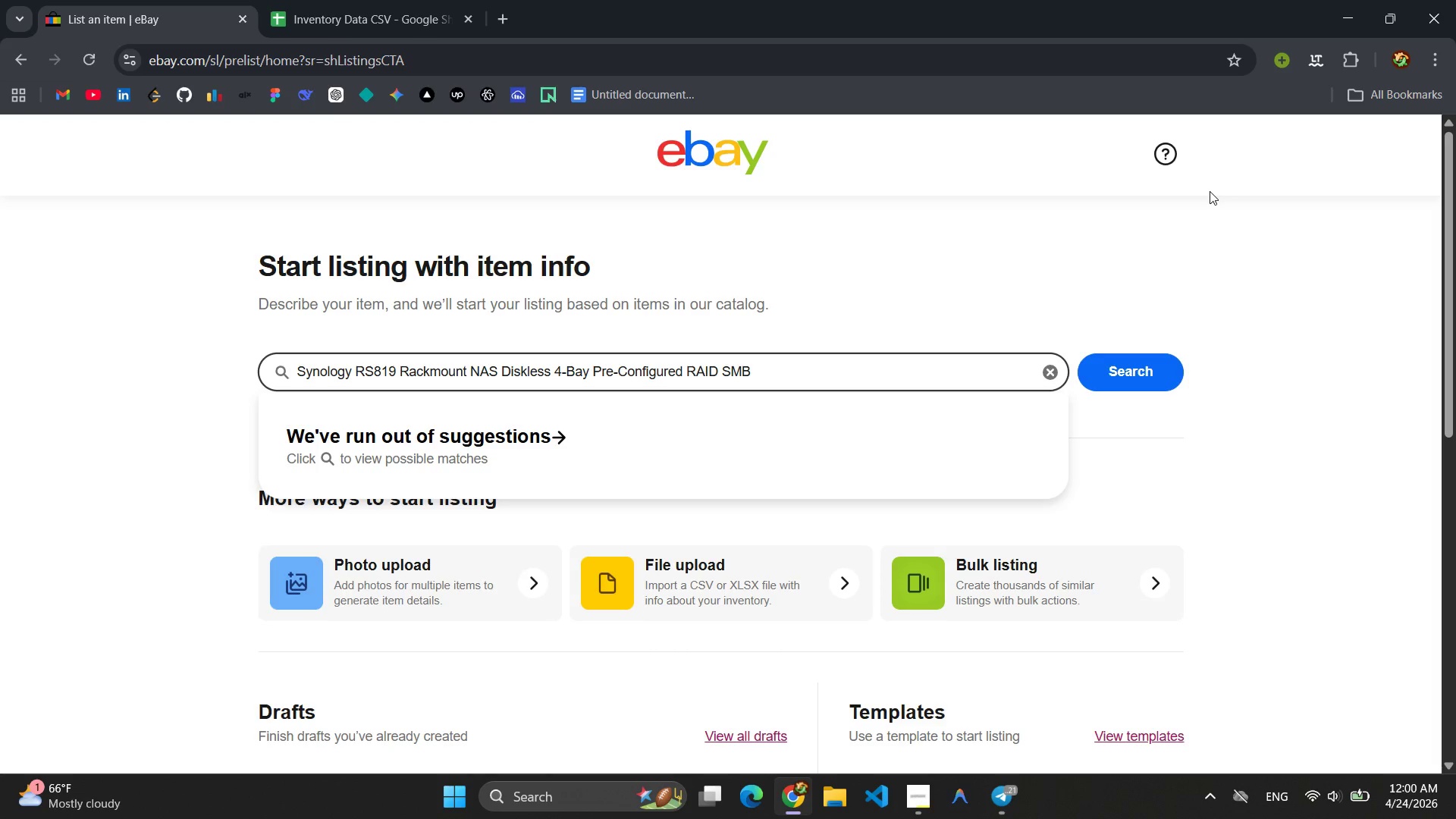 
type(Clou)
key(Backspace)
key(Backspace)
key(Backspace)
key(Backspace)
type( Cloud Sync)
 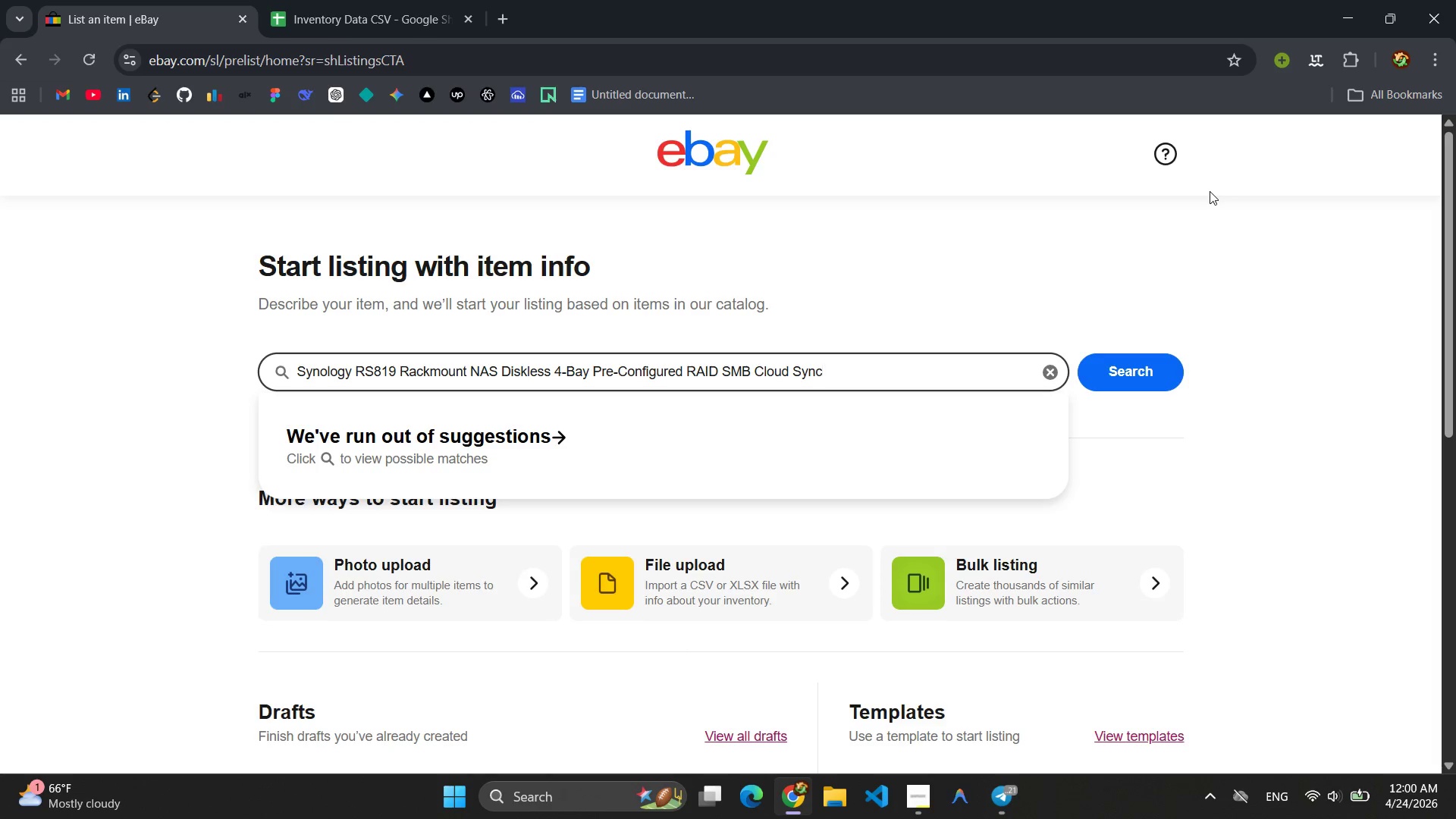 
key(Control+A)
 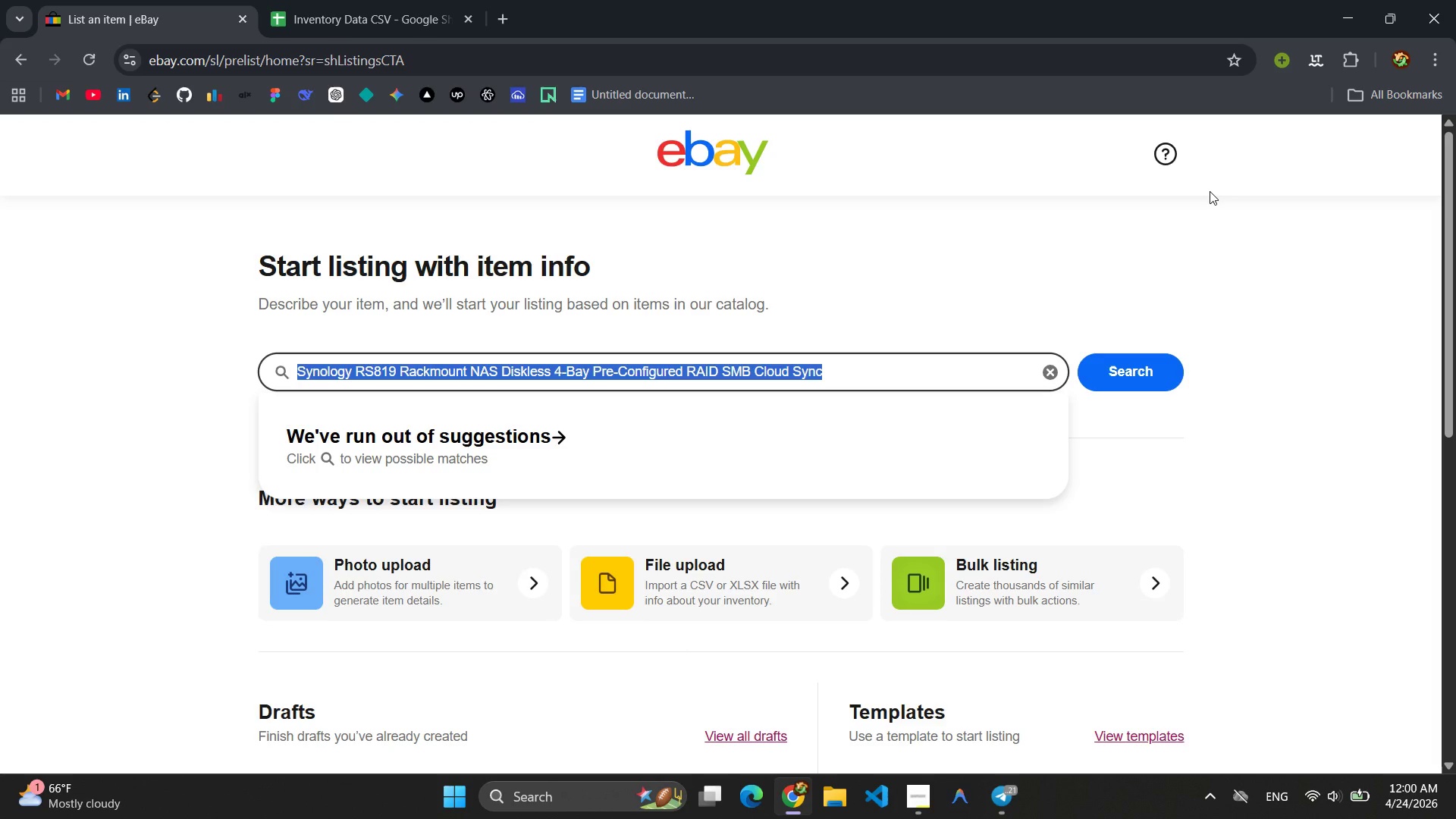 
key(Control+C)
 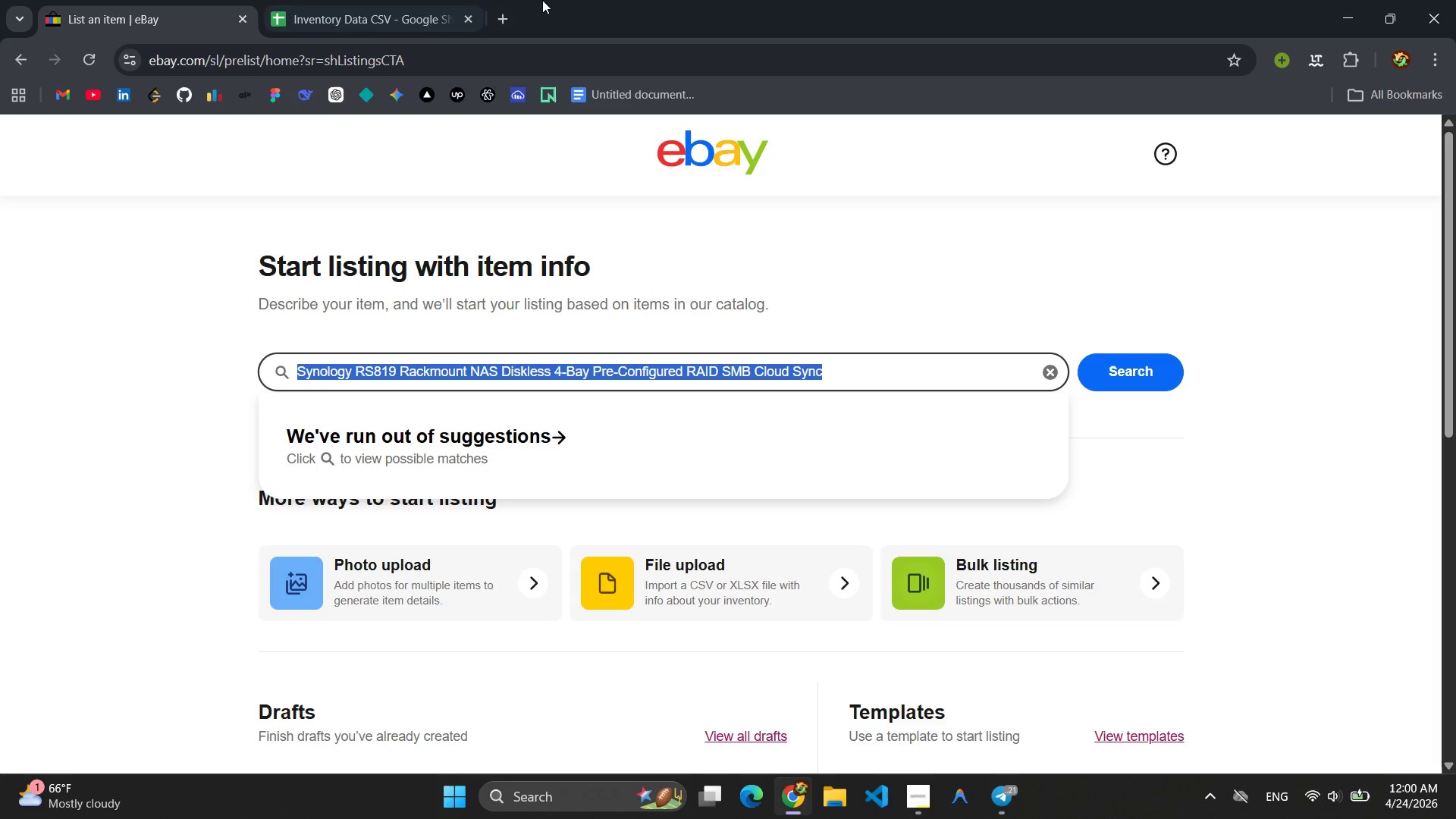 
left_click([406, 4])
 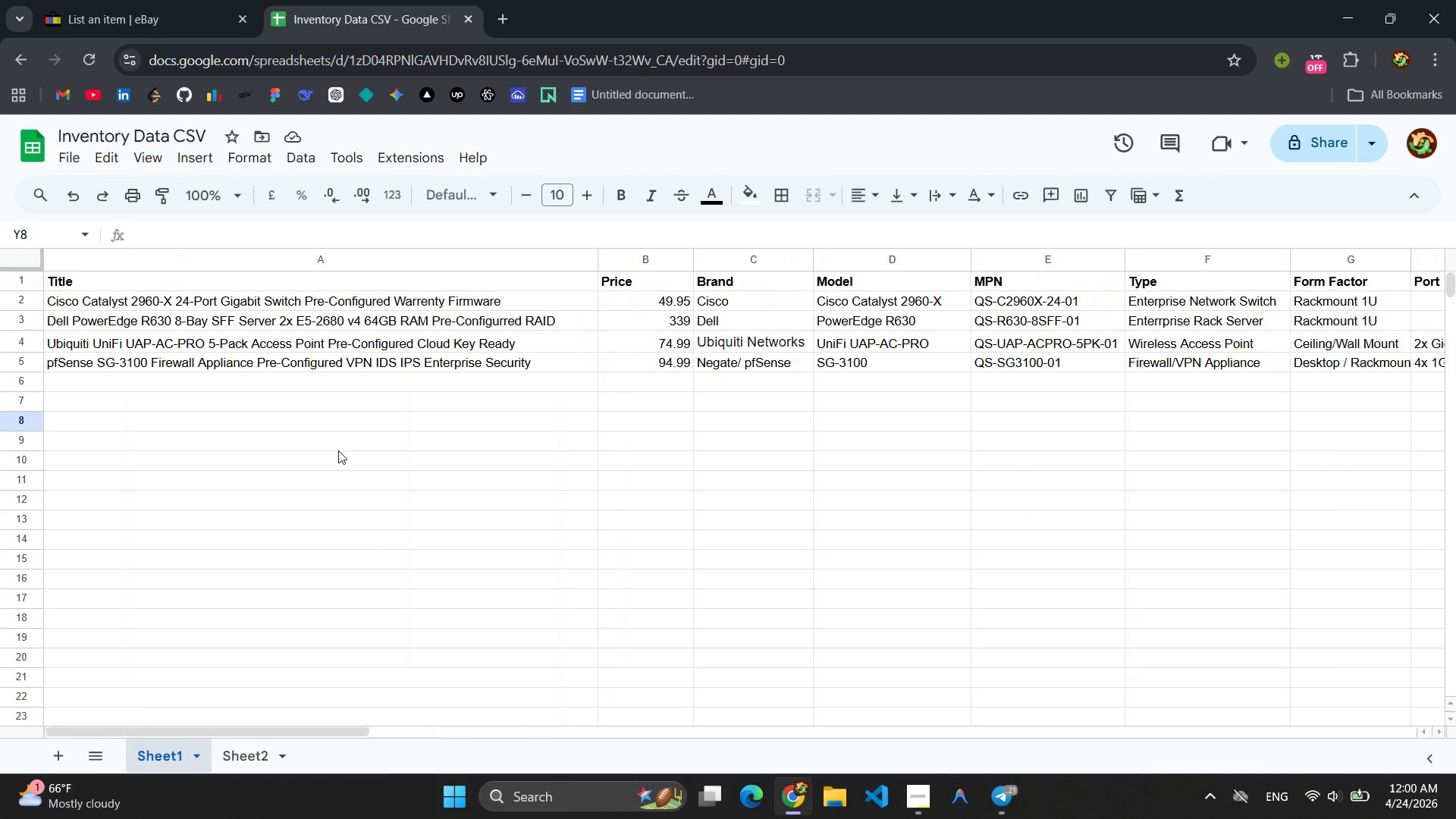 
left_click([212, 388])
 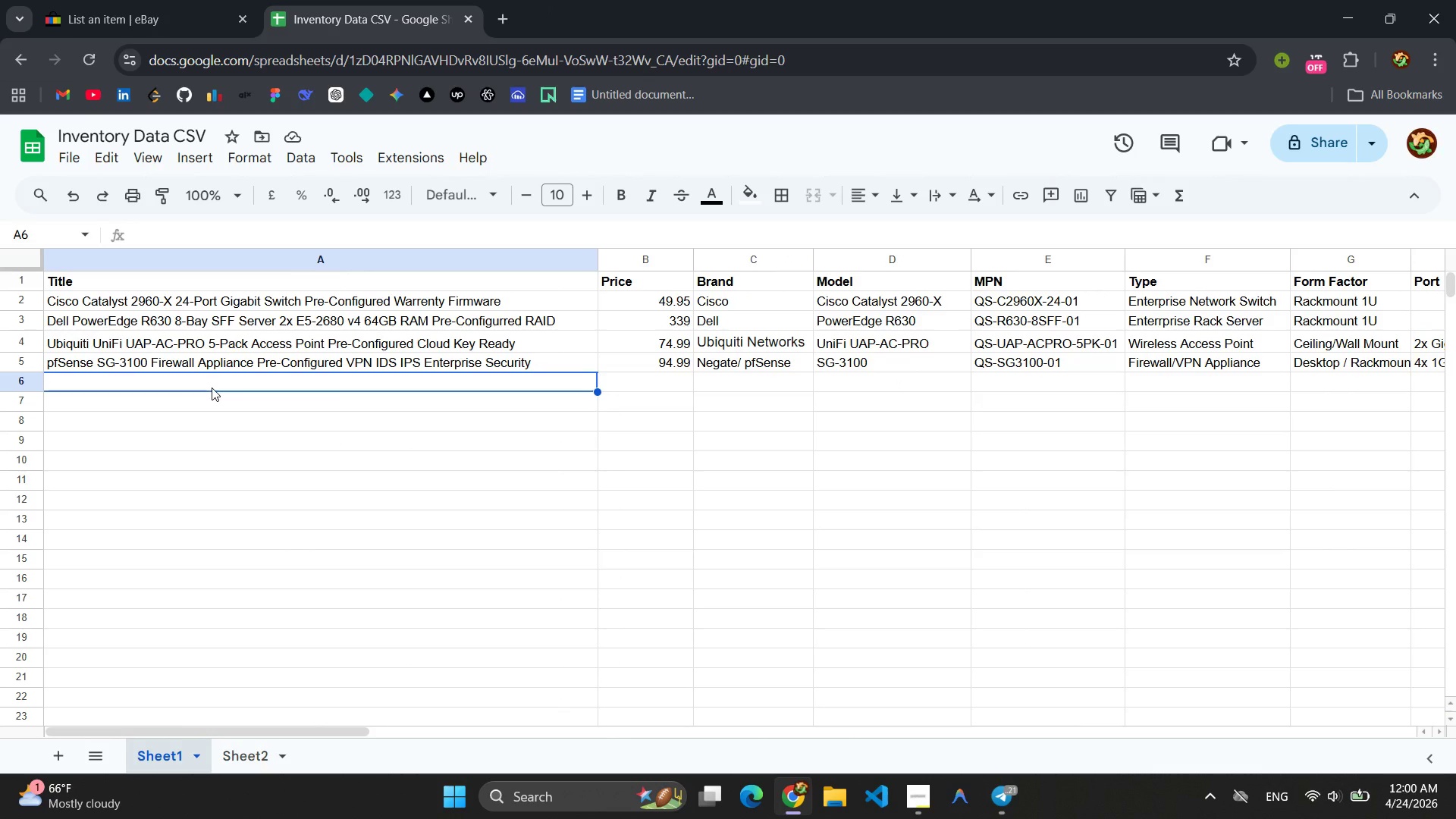 
key(Control+V)
 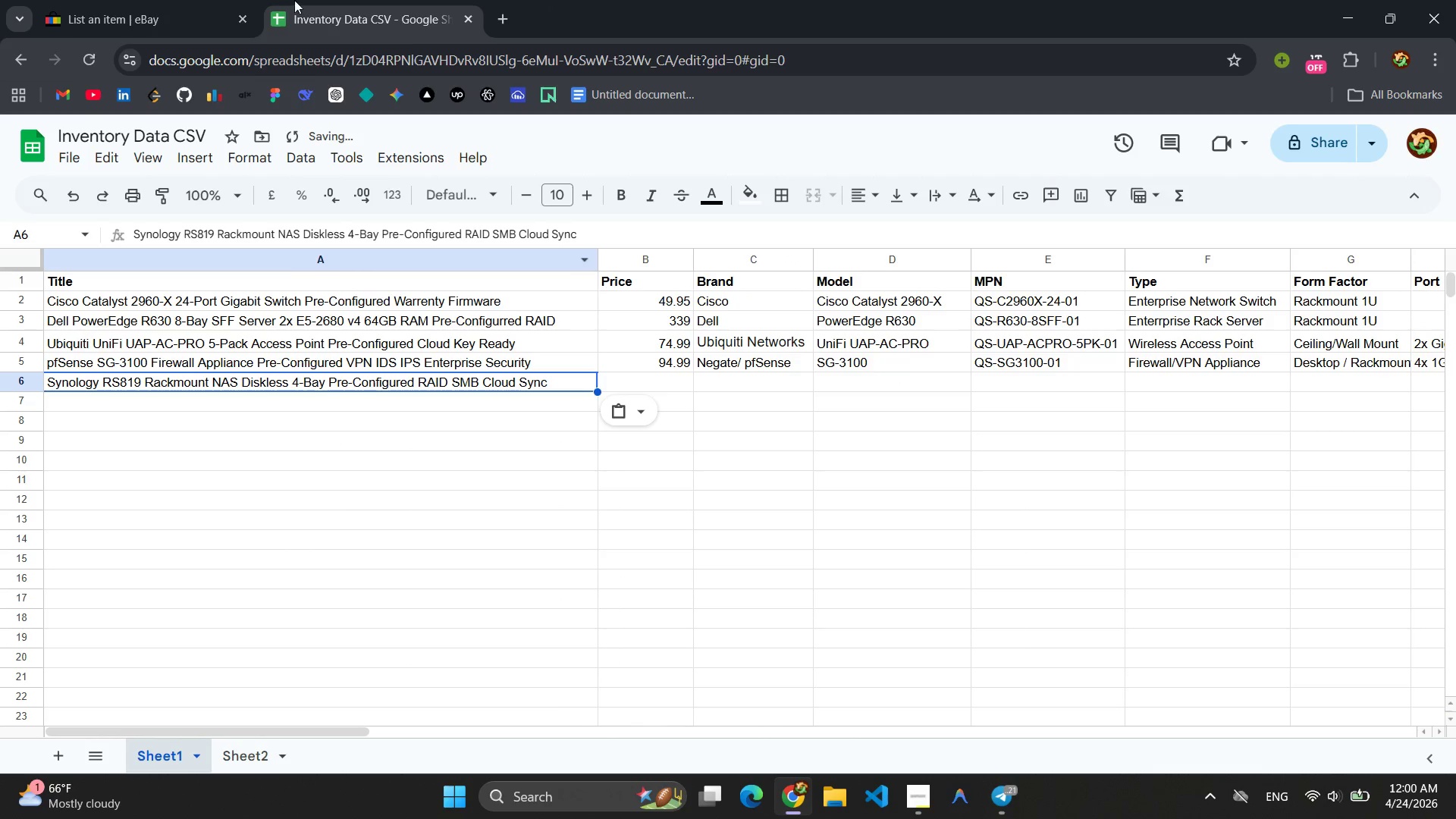 
left_click([164, 0])
 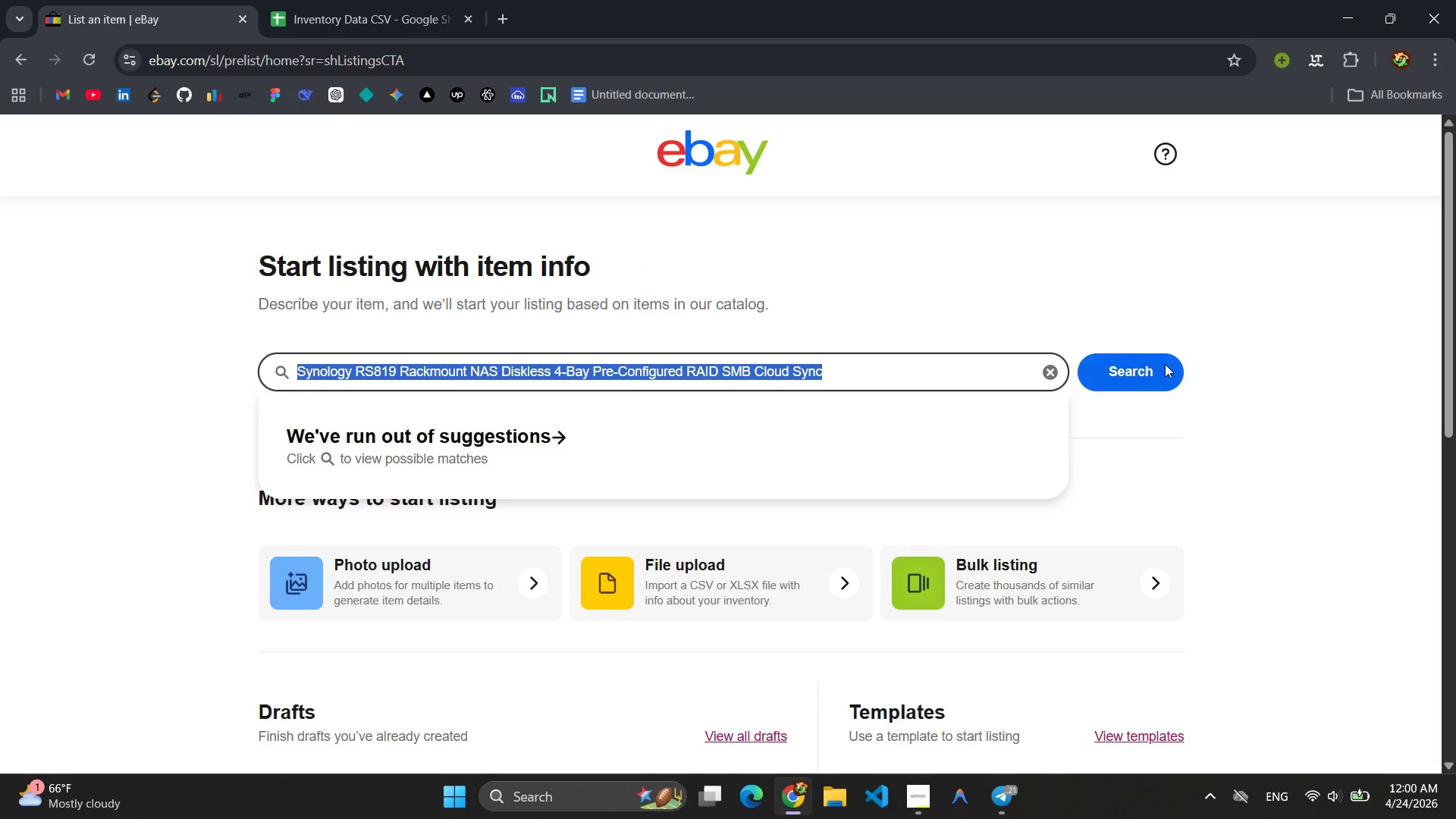 
left_click([1148, 370])
 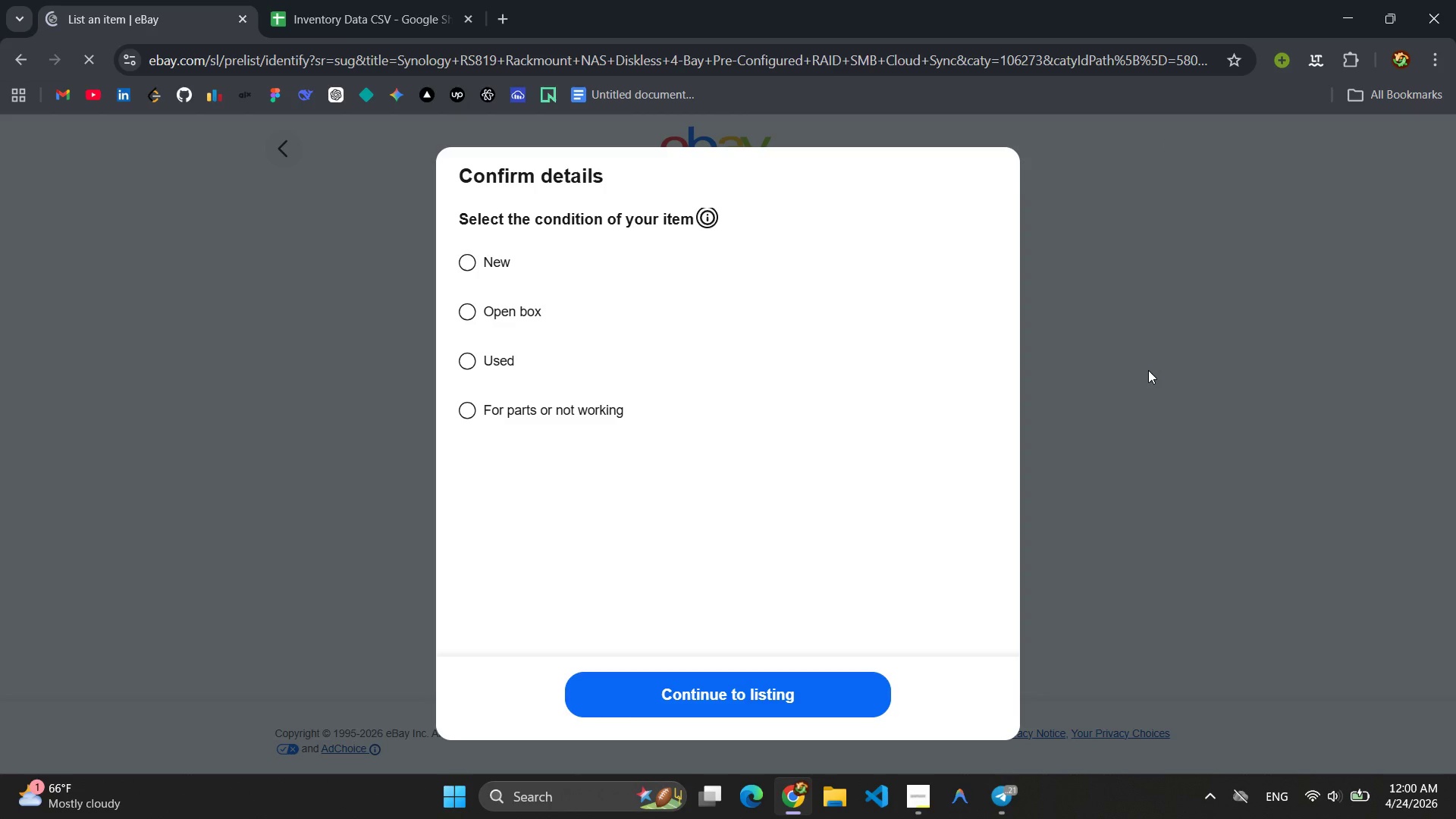 
wait(8.78)
 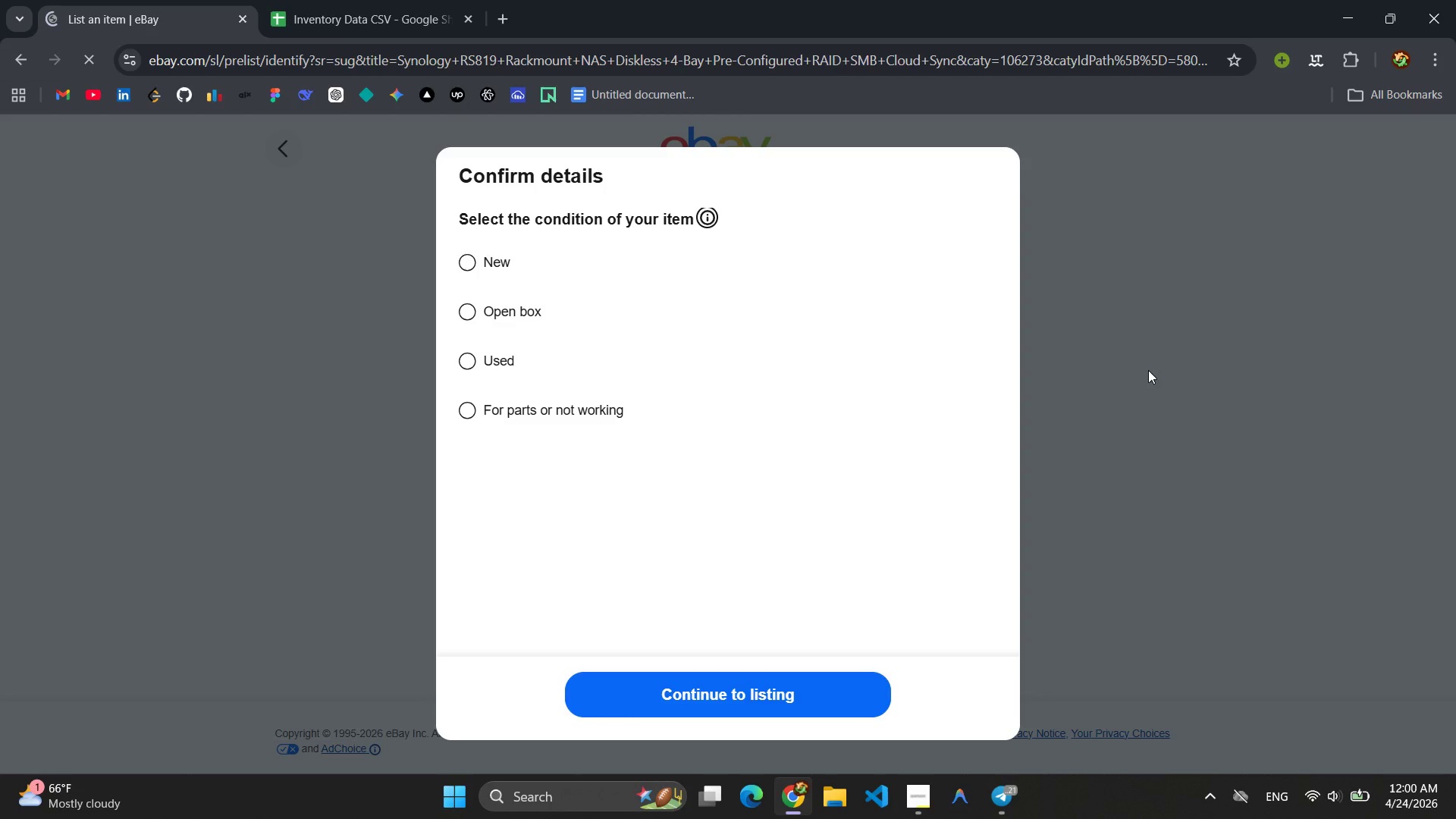 
left_click([512, 317])
 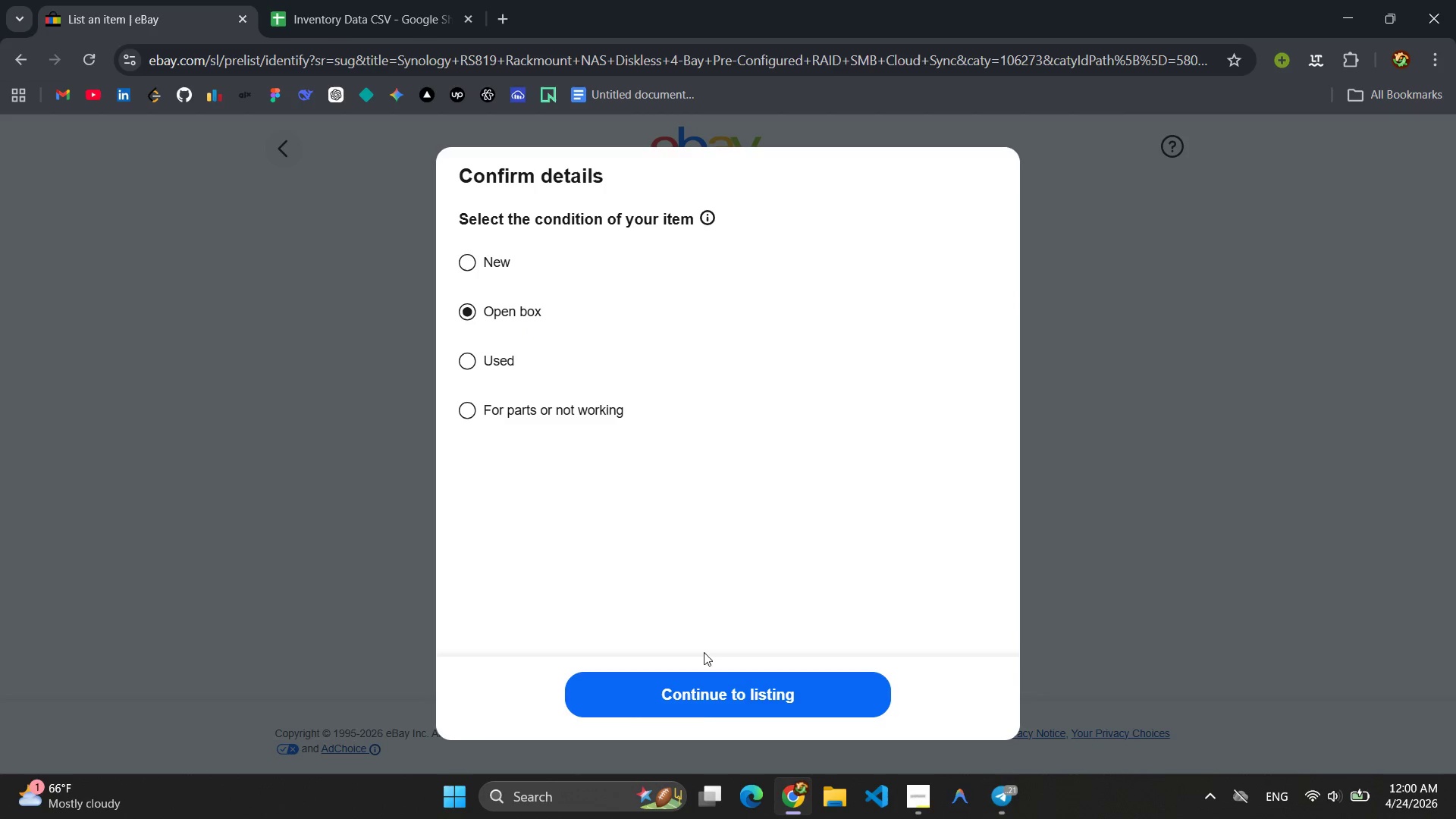 
left_click([704, 705])
 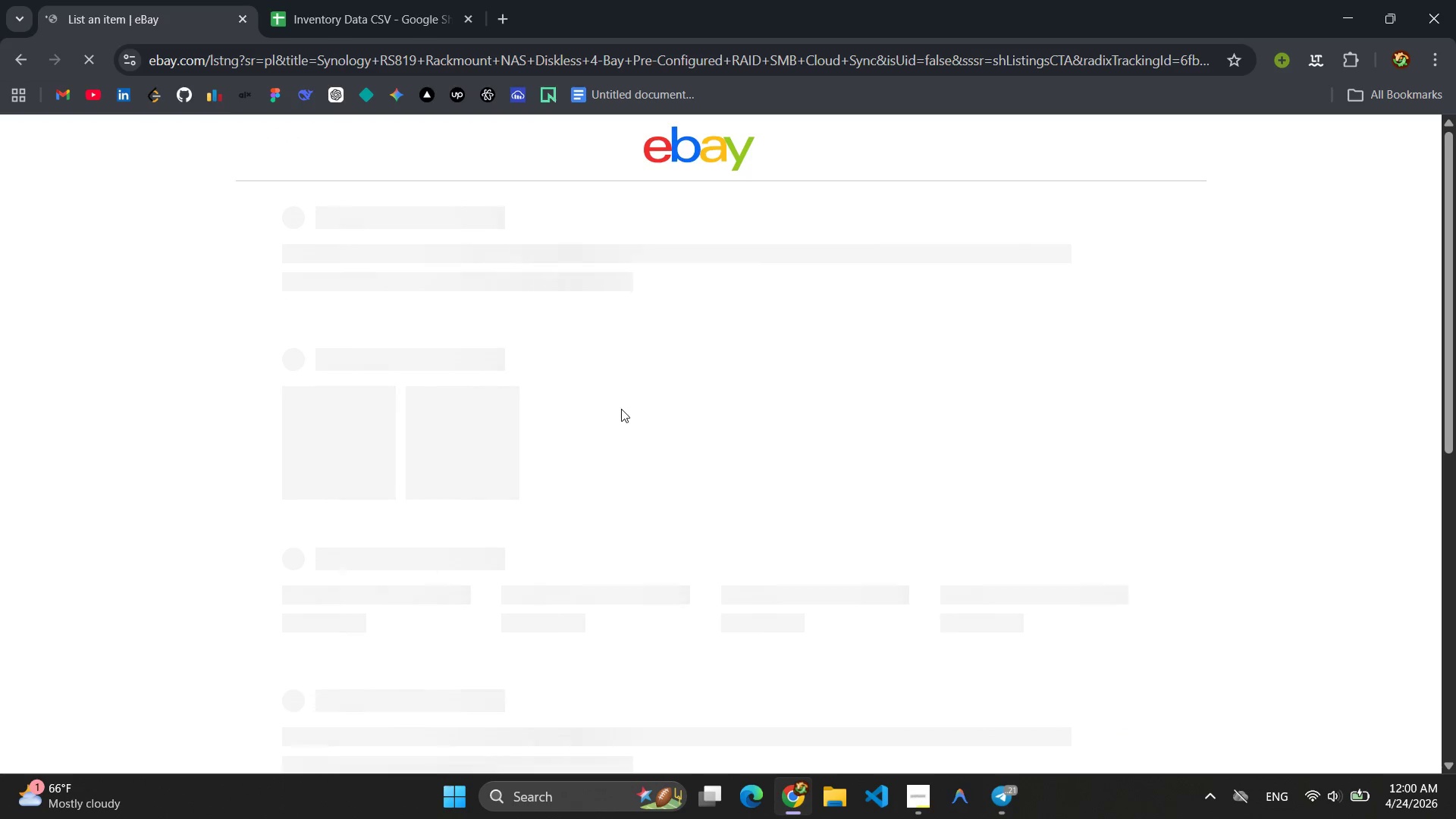 
wait(5.64)
 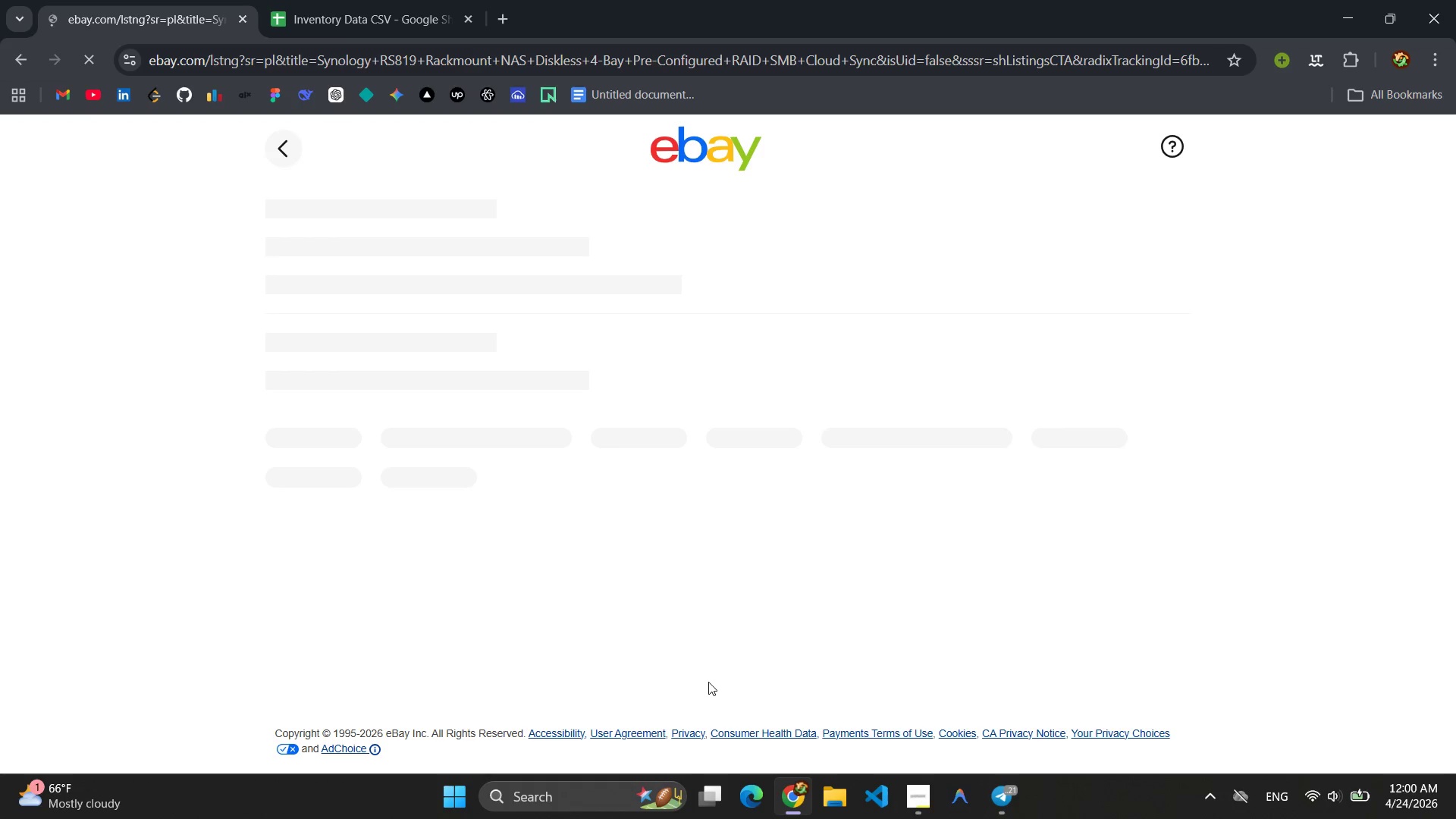 
scroll: coordinate [621, 409], scroll_direction: down, amount: 7.0
 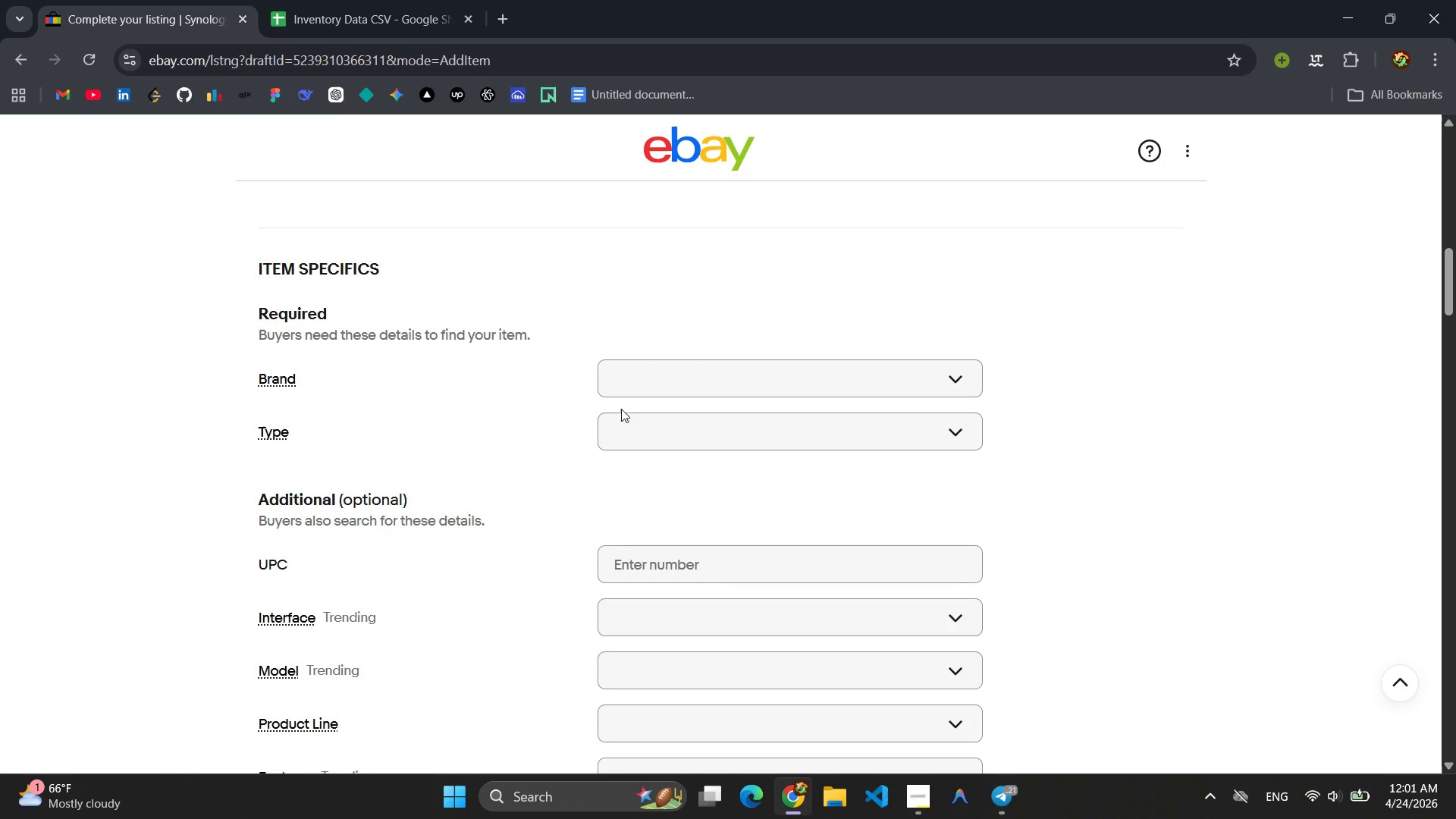 
wait(20.91)
 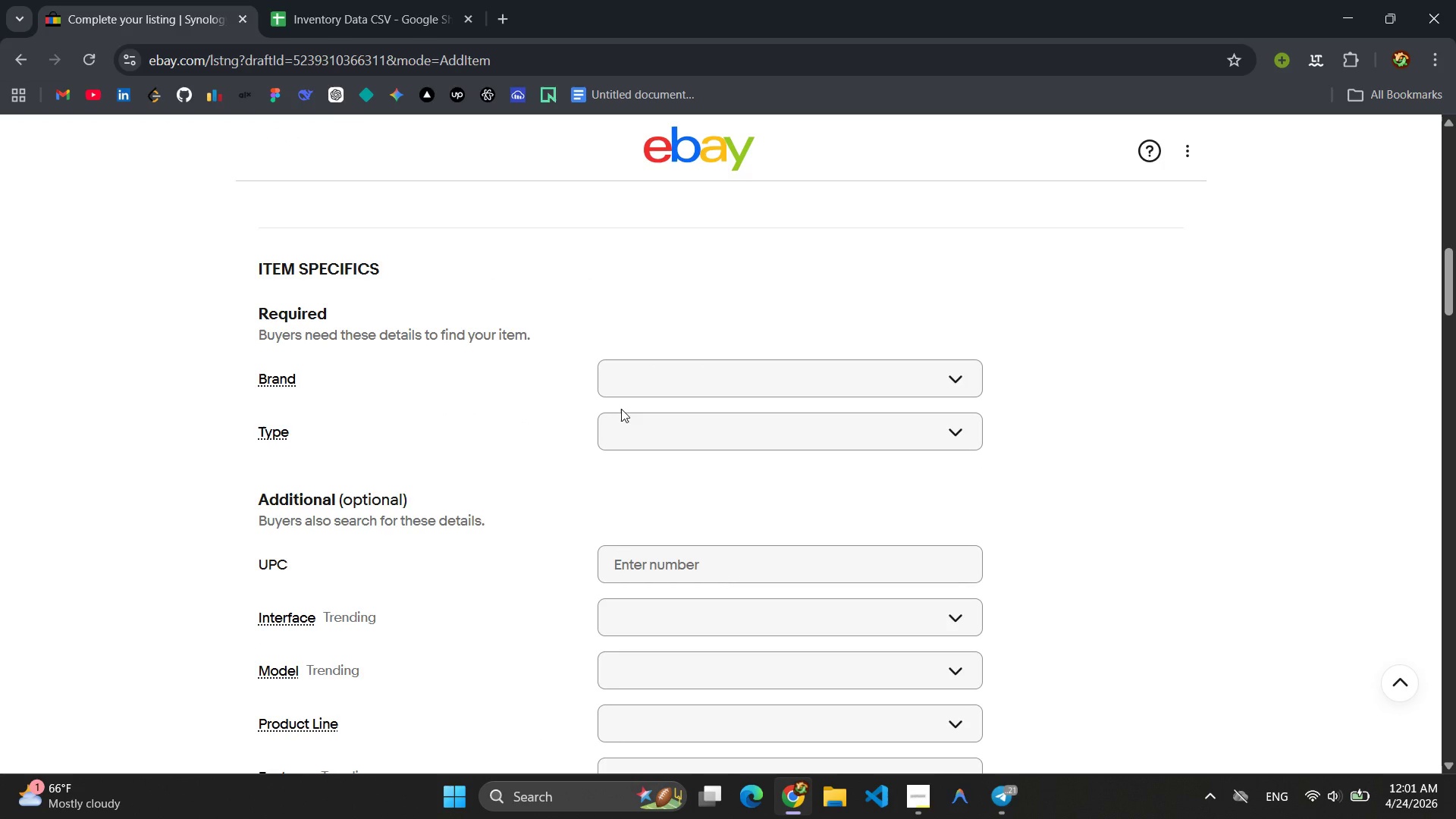 
left_click([660, 371])
 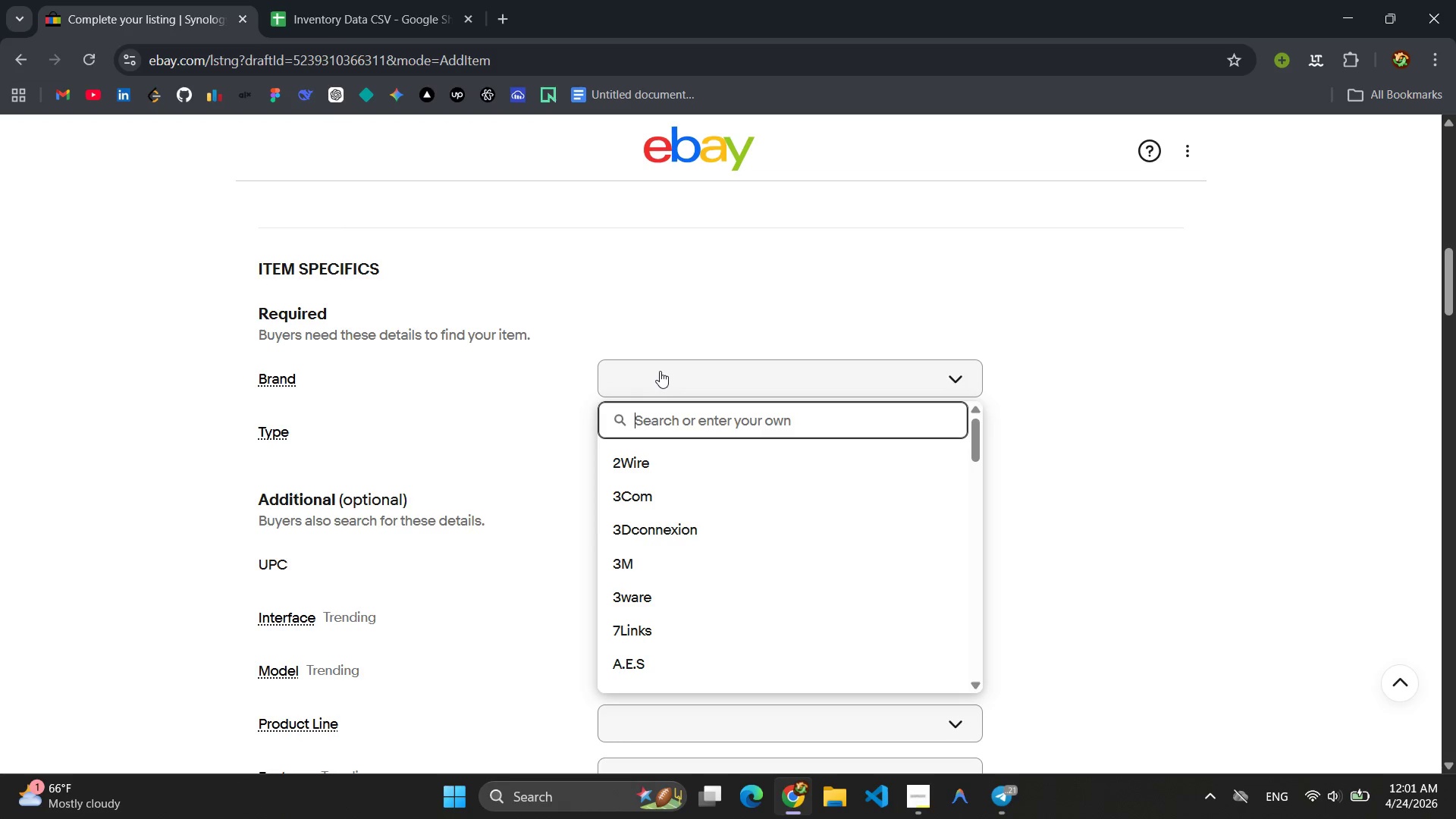 
type(Synology)
 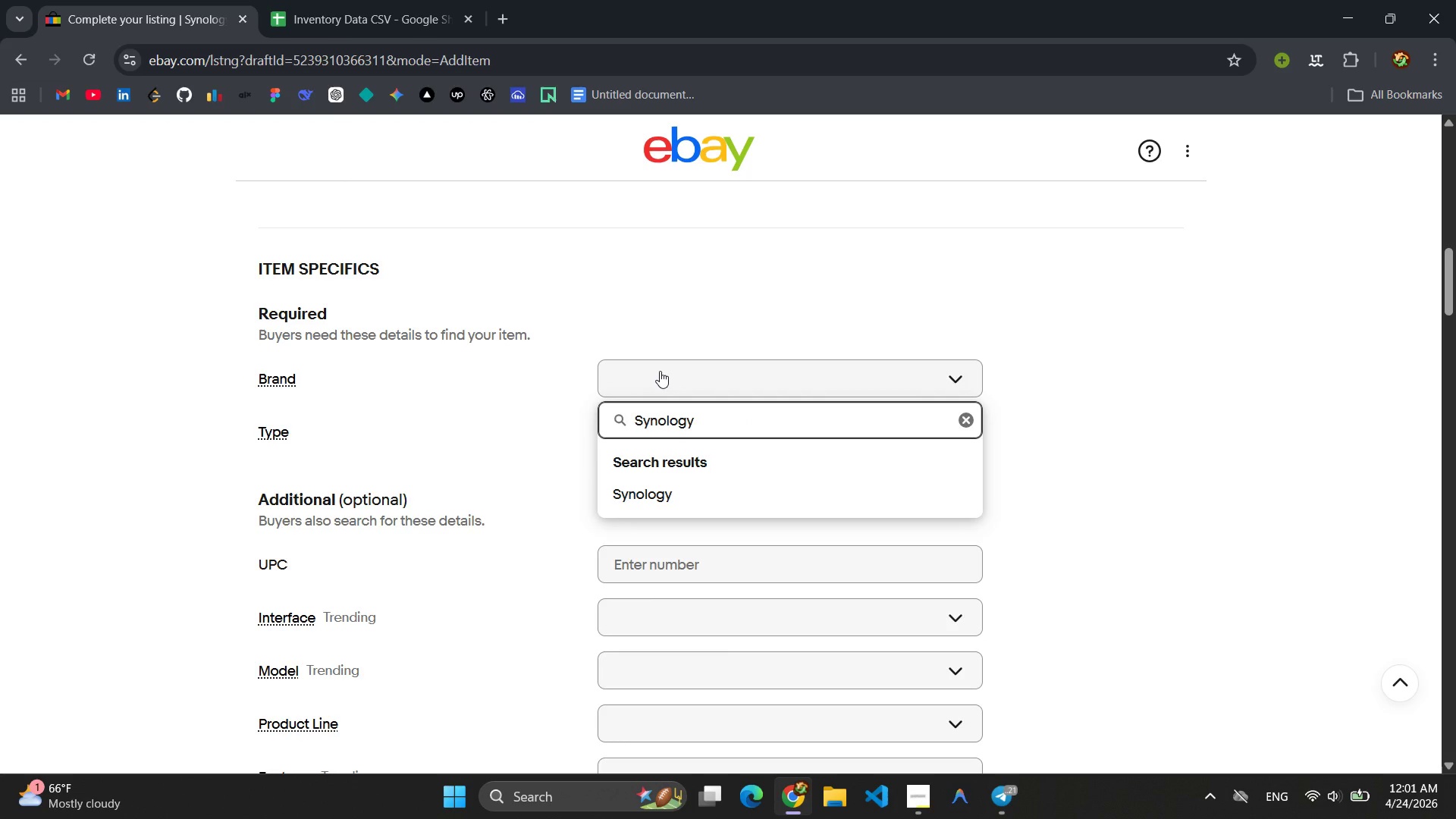 
key(Control+ControlLeft)
 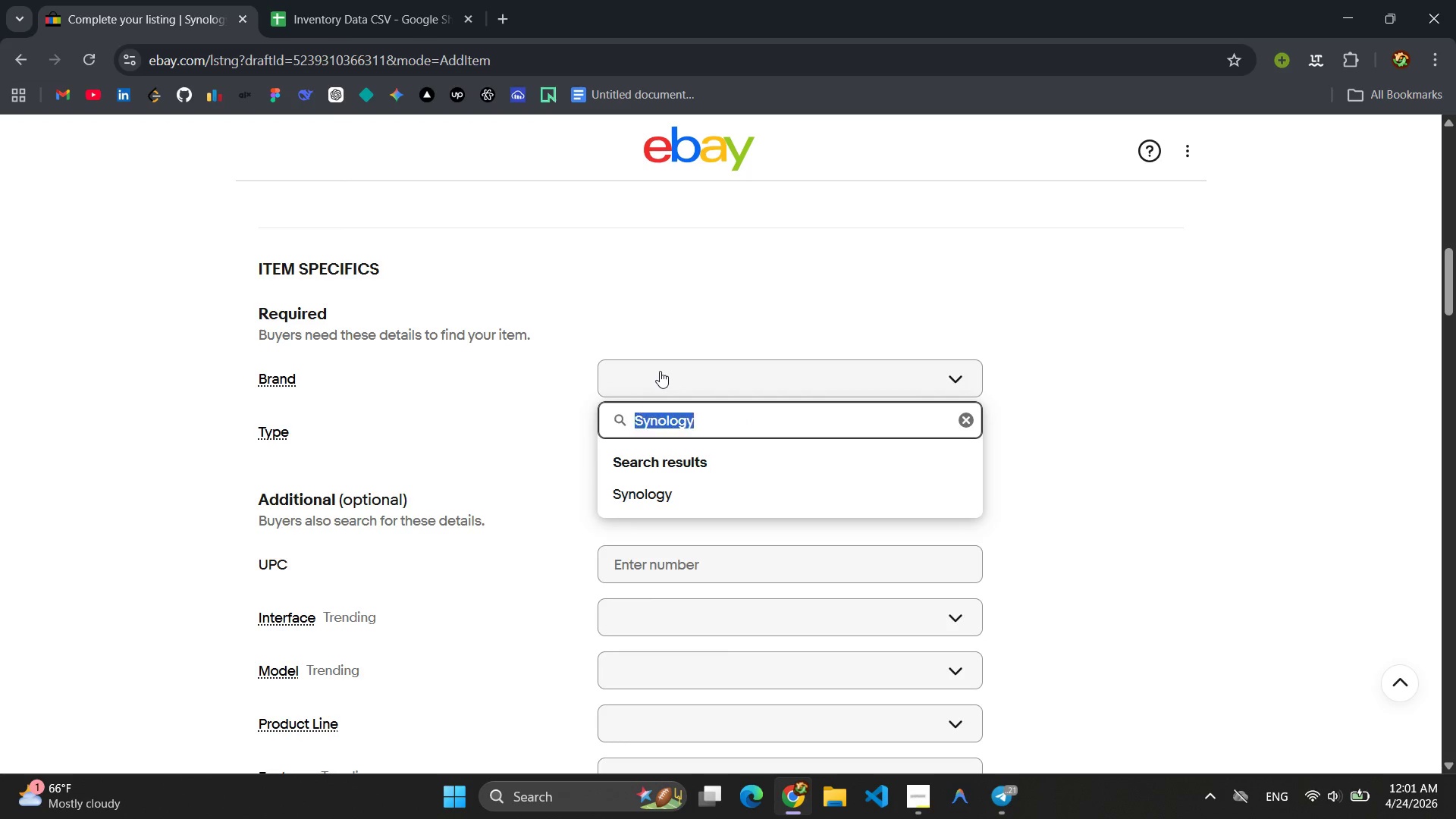 
key(Control+A)
 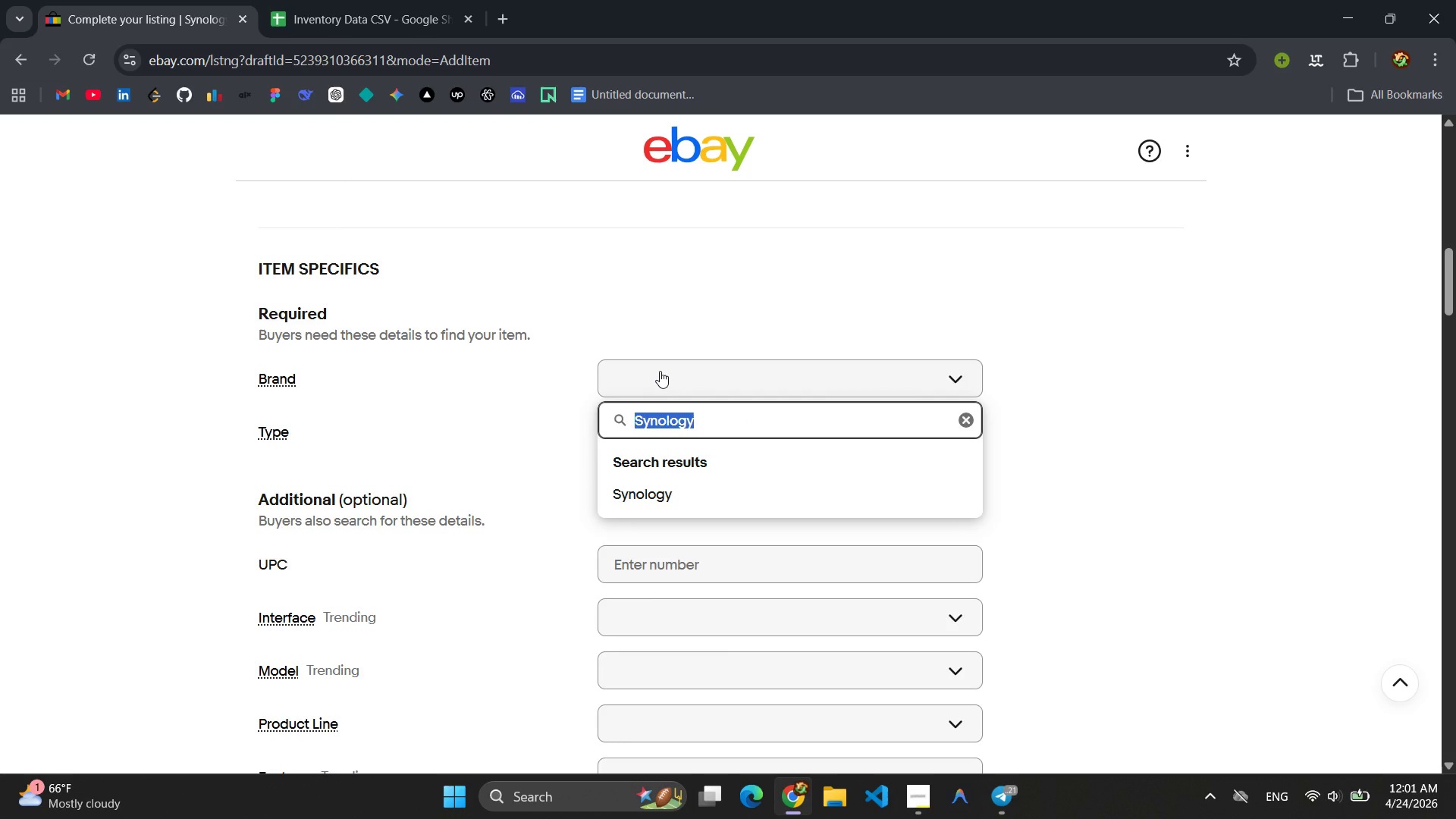 
key(Control+C)
 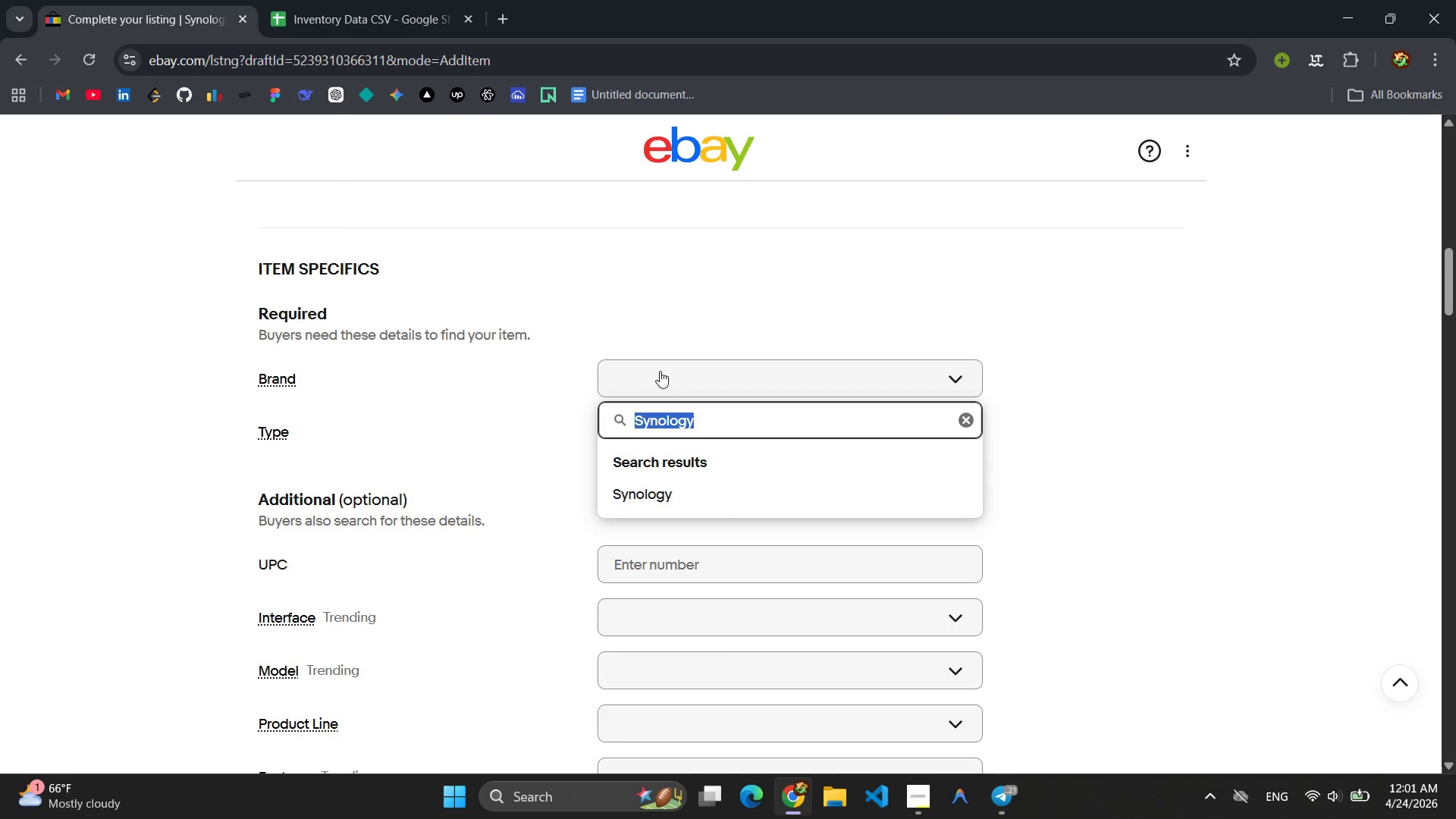 
key(Enter)
 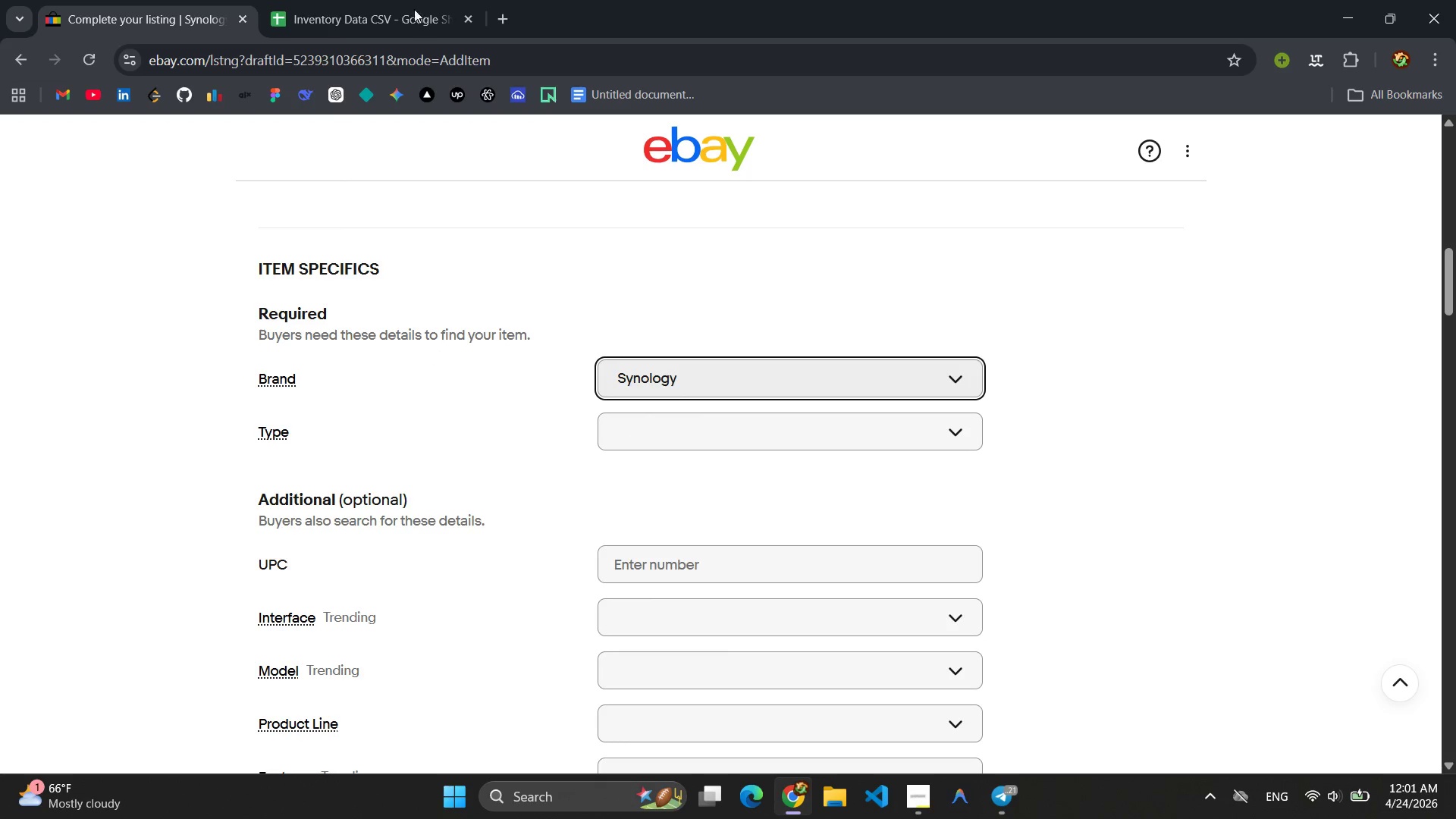 
left_click([386, 0])
 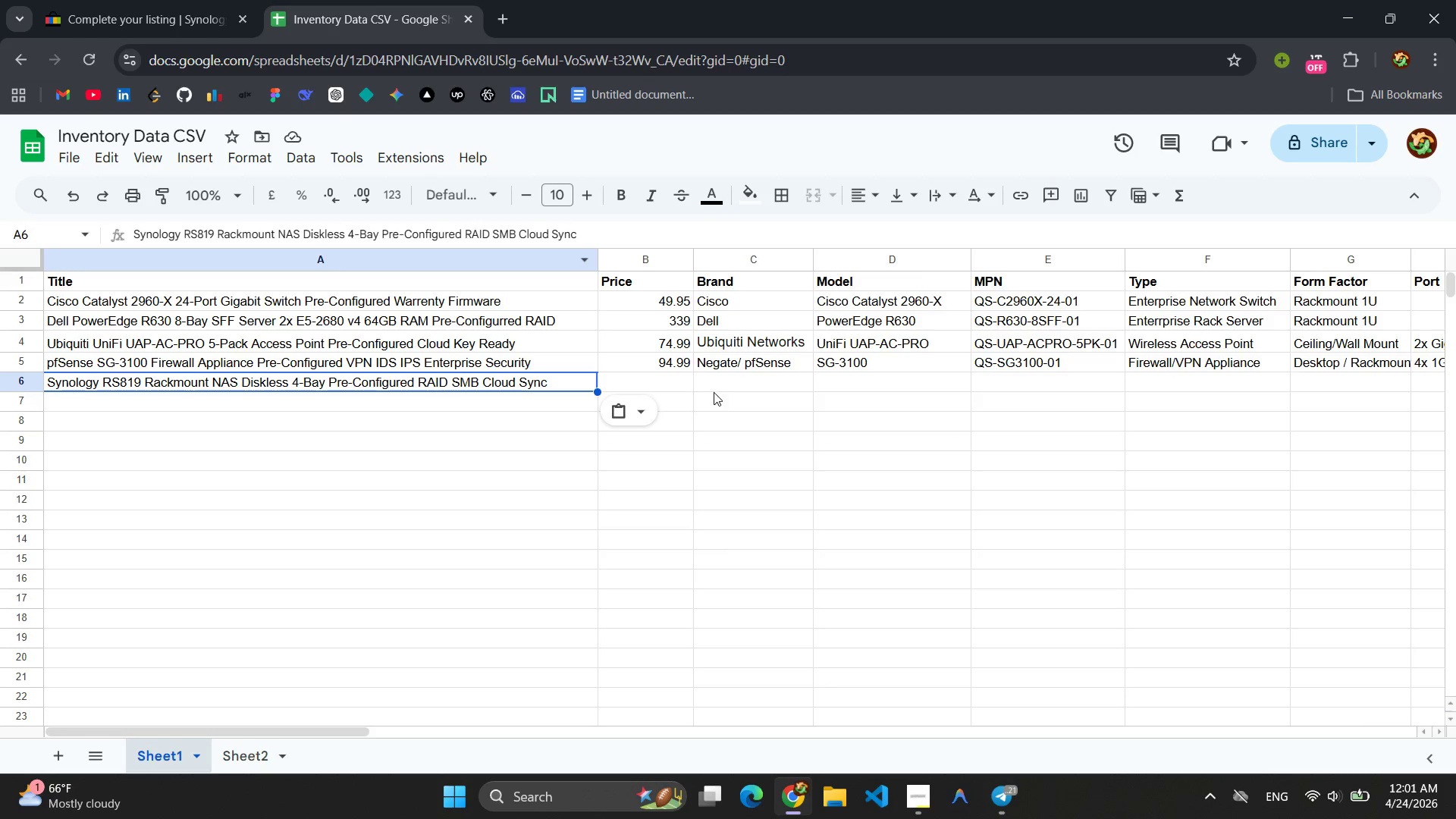 
left_click([730, 384])
 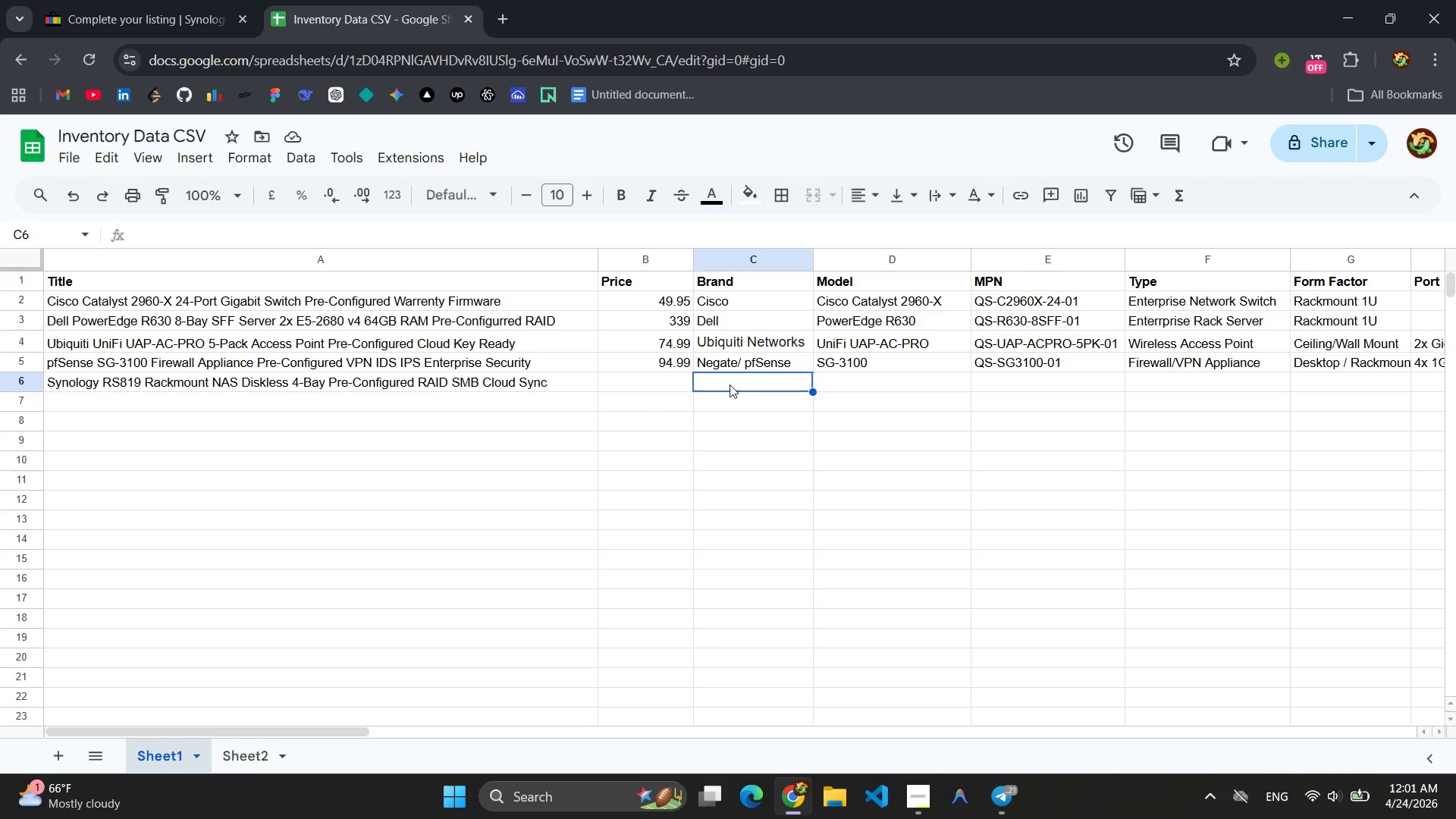 
key(Control+V)
 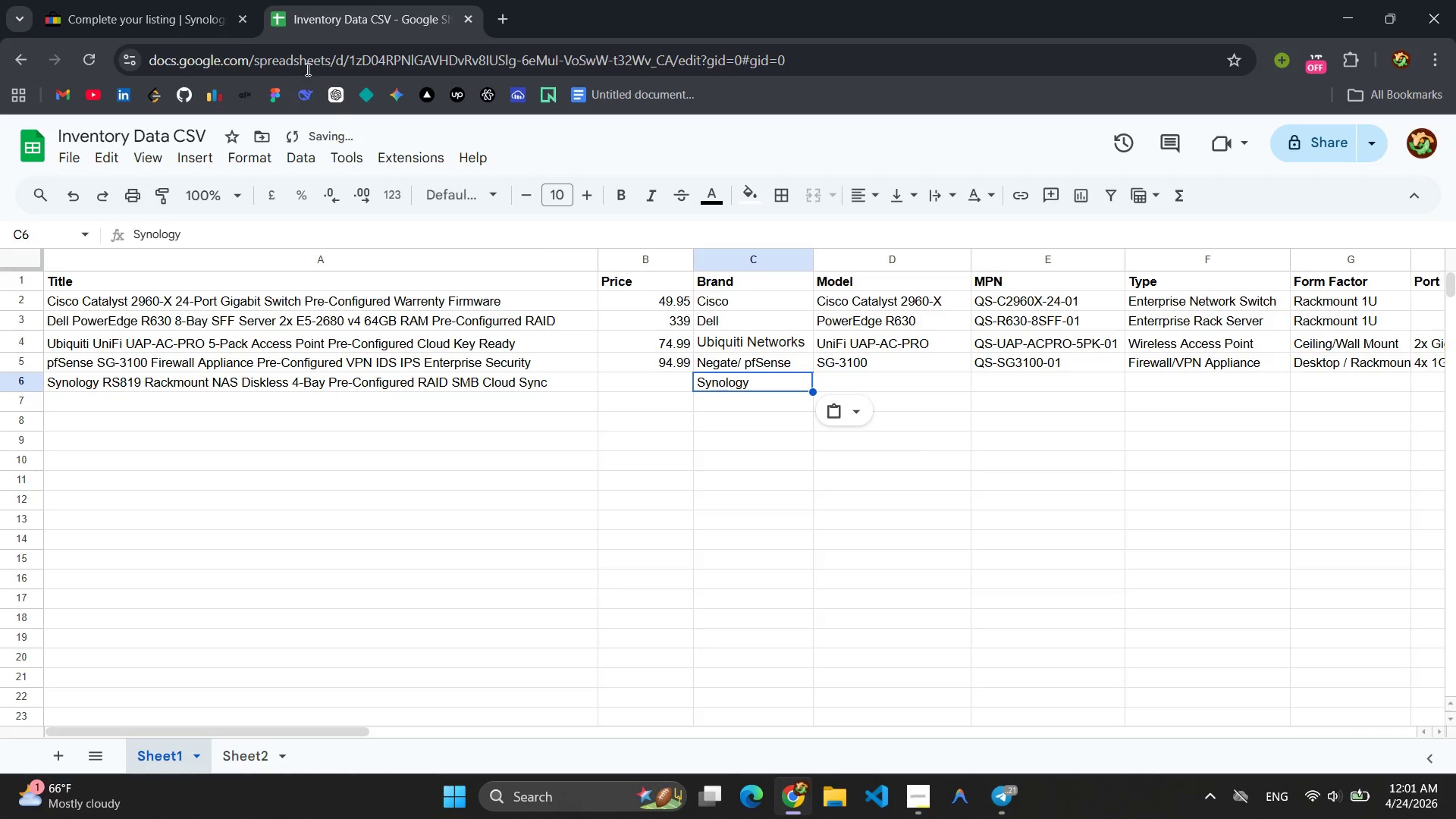 
left_click([130, 0])
 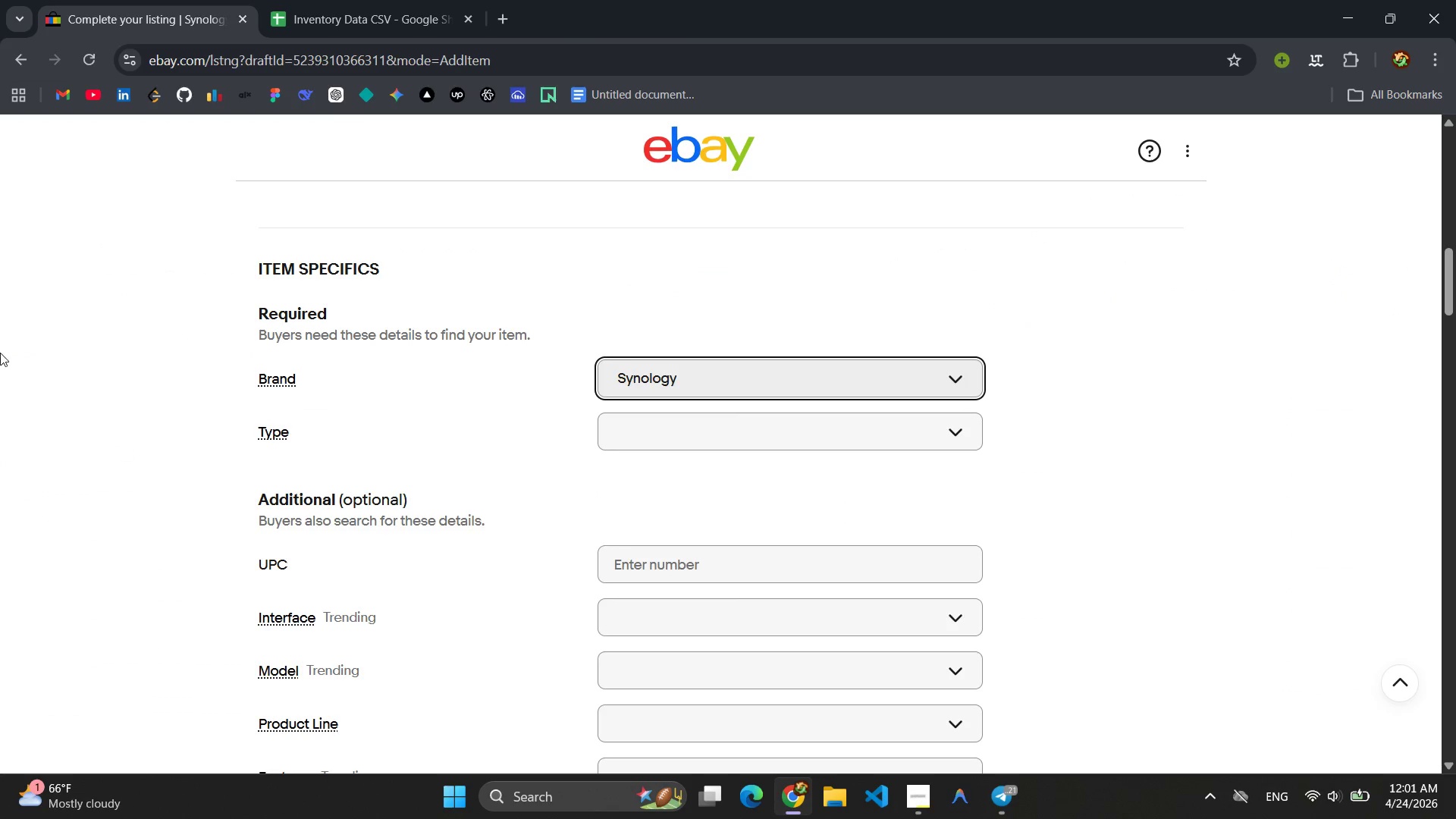 
wait(6.67)
 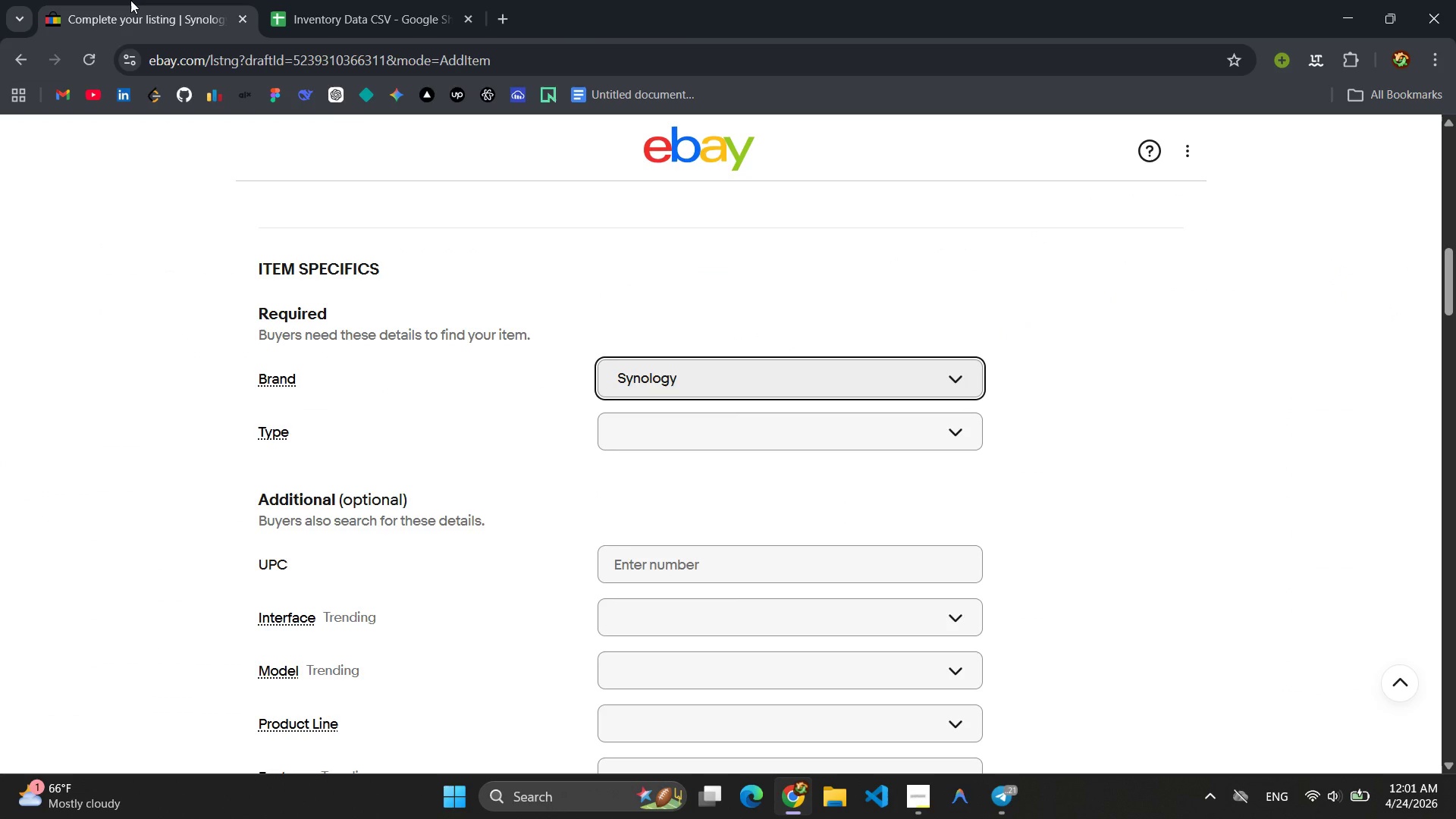 
scroll: coordinate [486, 485], scroll_direction: down, amount: 3.0
 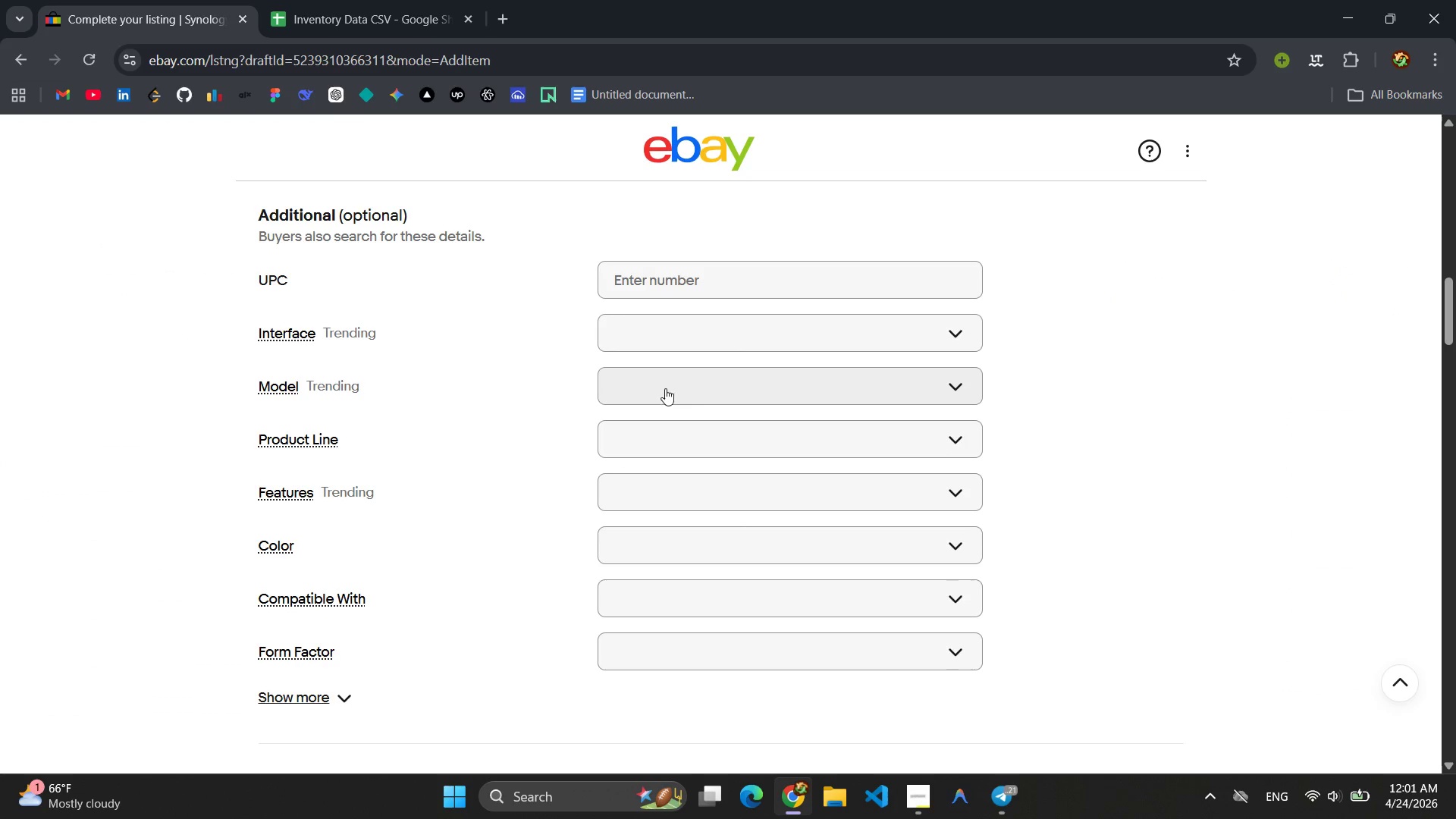 
left_click([697, 388])
 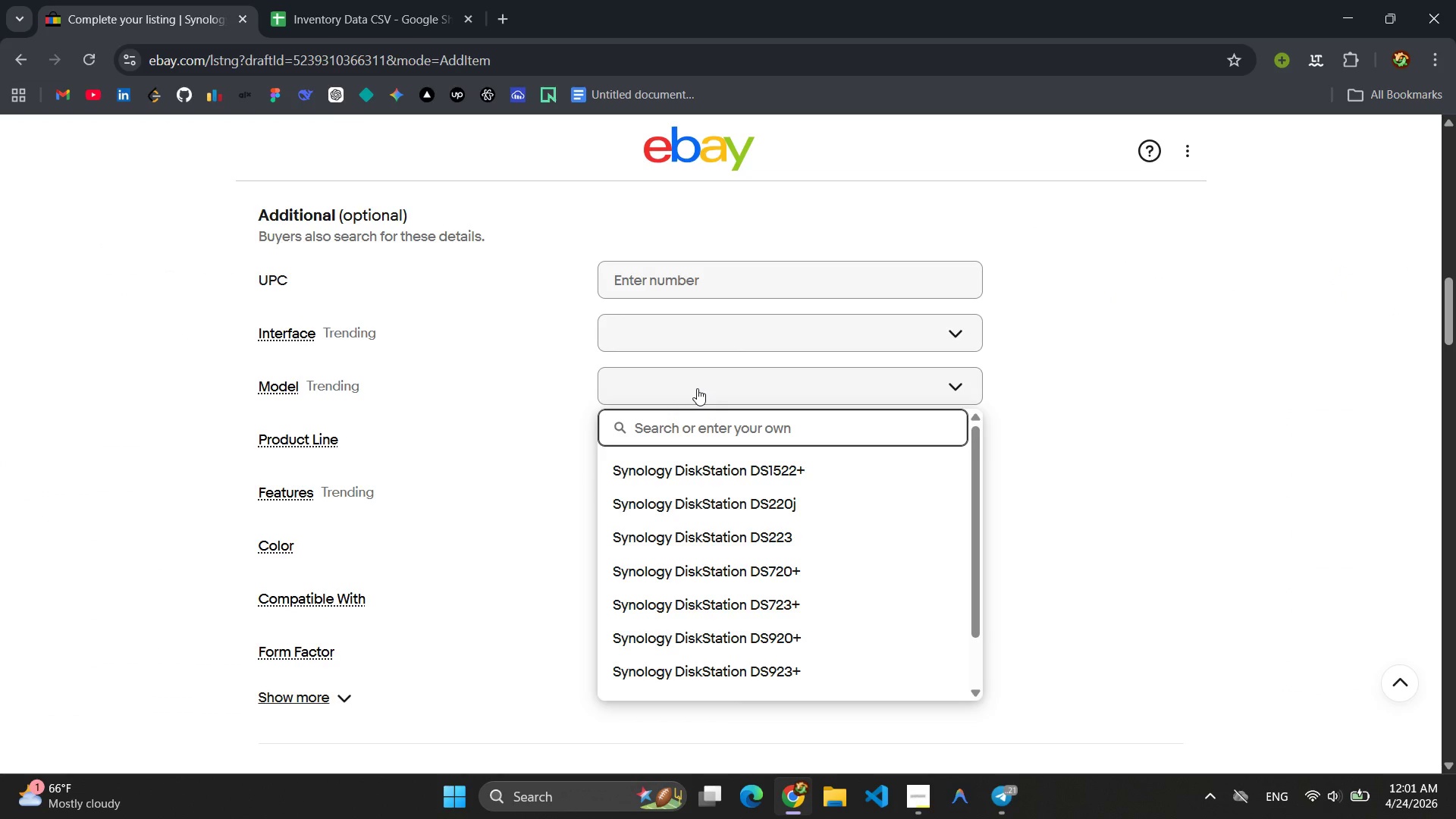 
type(r)
key(Backspace)
type(RS819)
 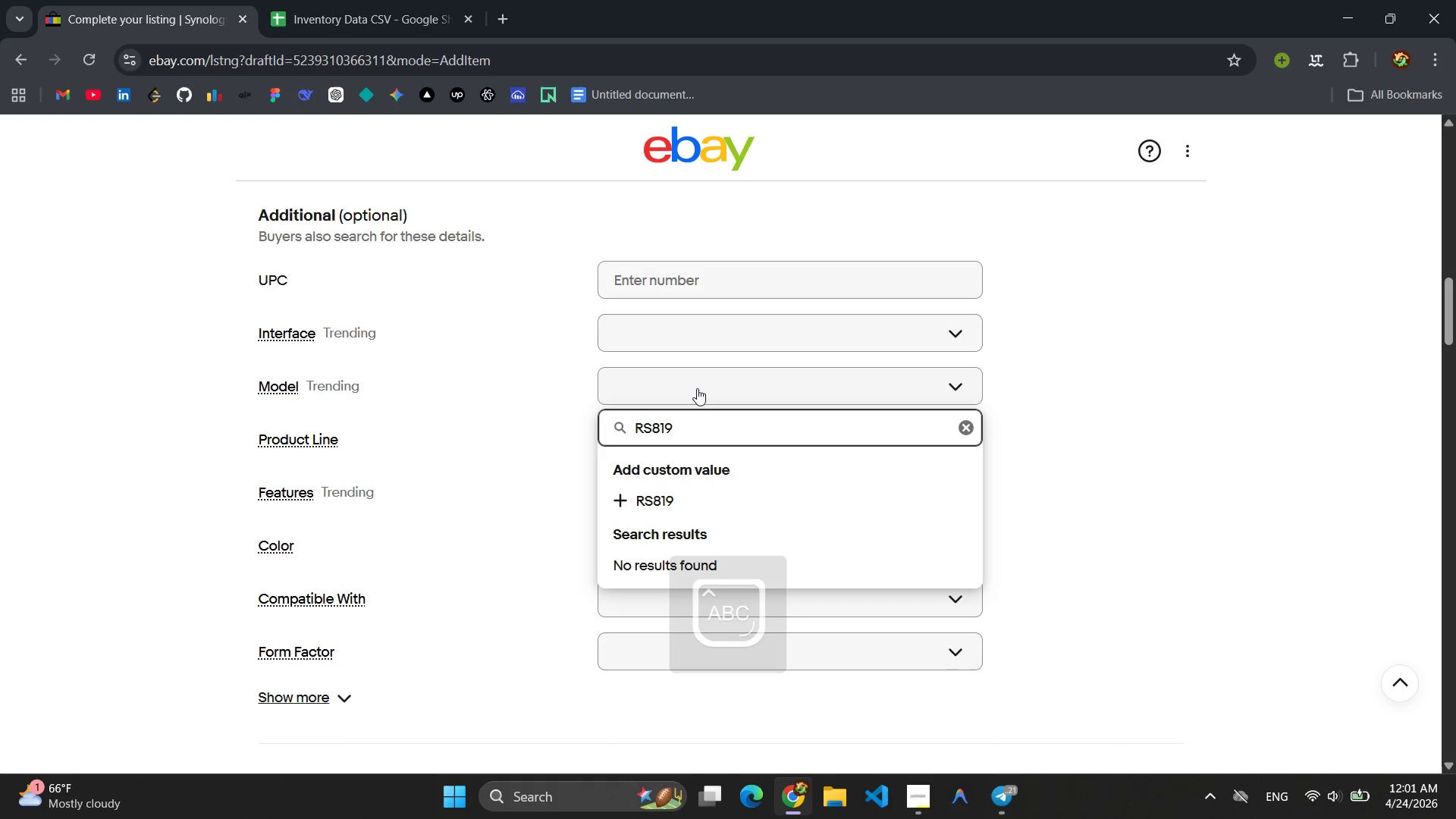 
key(Control+ControlLeft)
 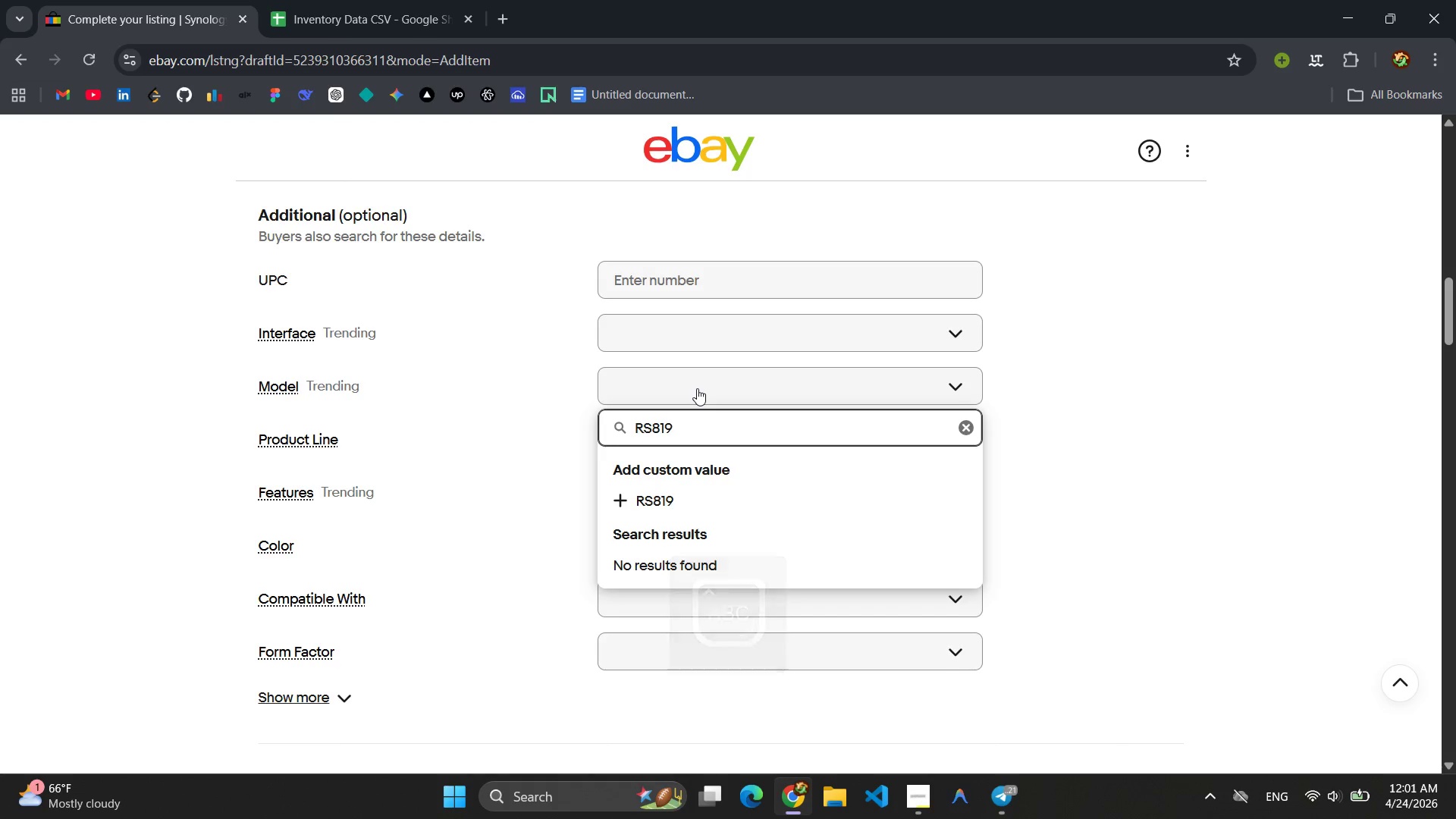 
key(Control+A)
 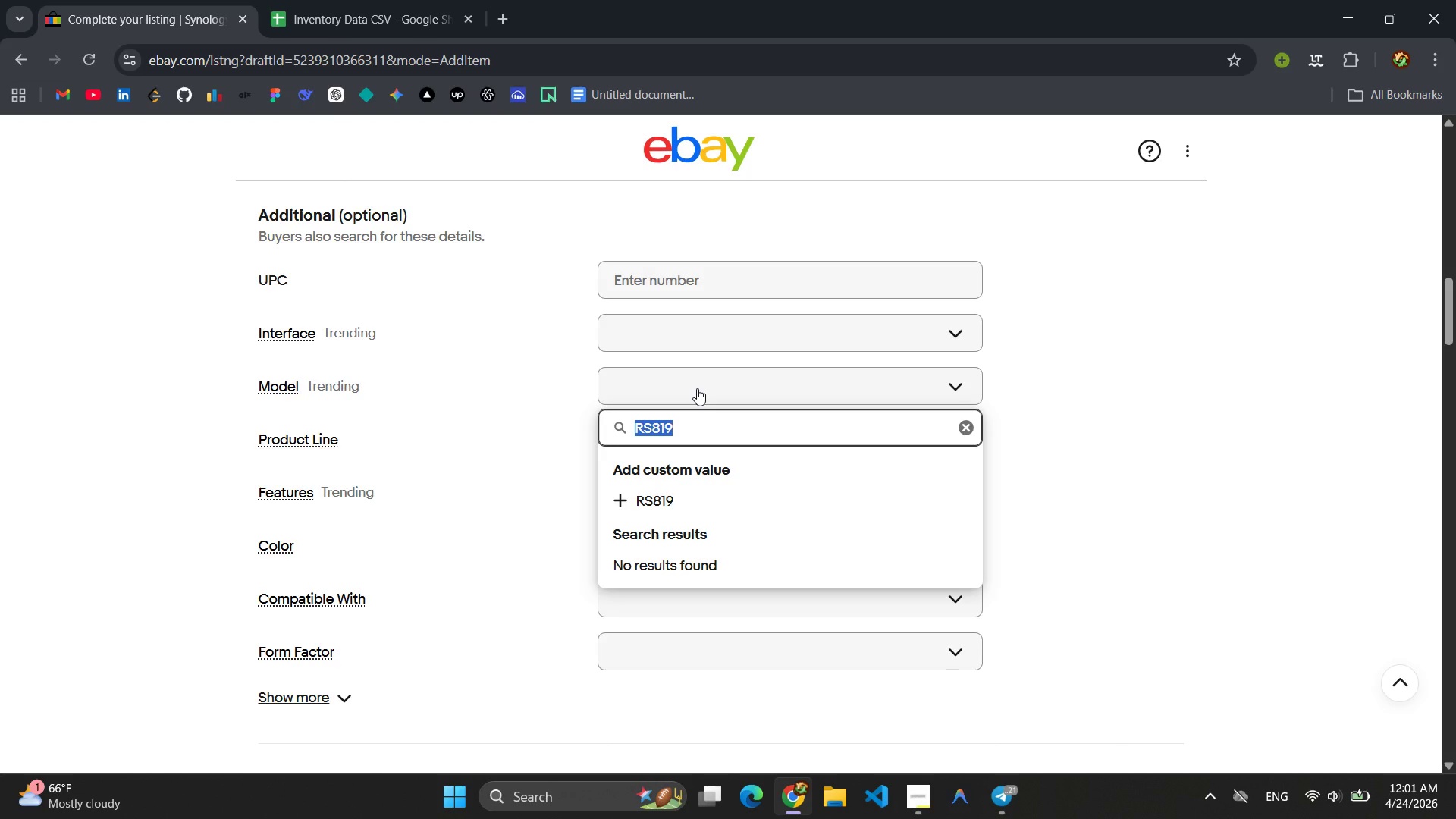 
key(Control+C)
 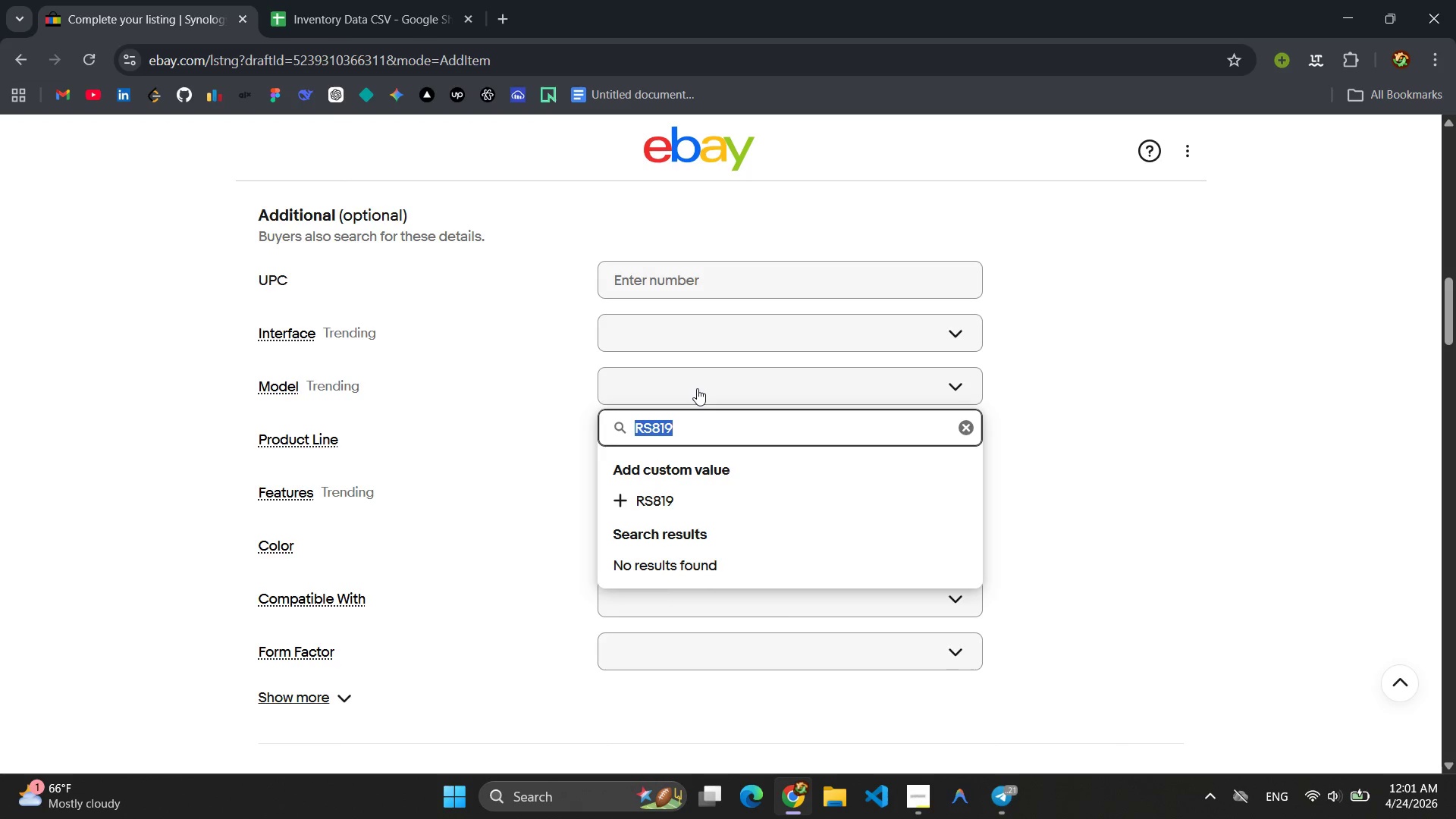 
key(CapsLock)
 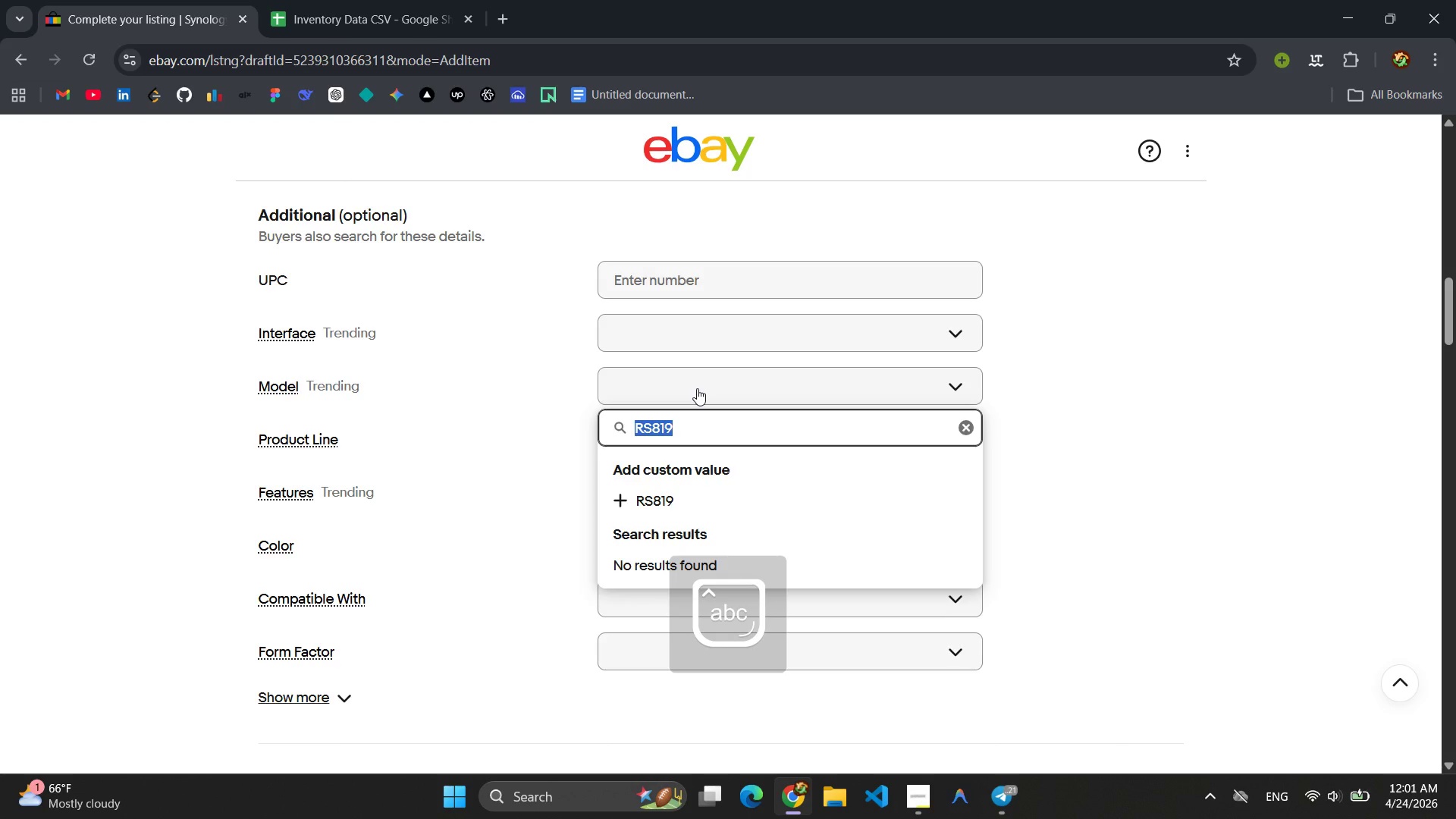 
key(Enter)
 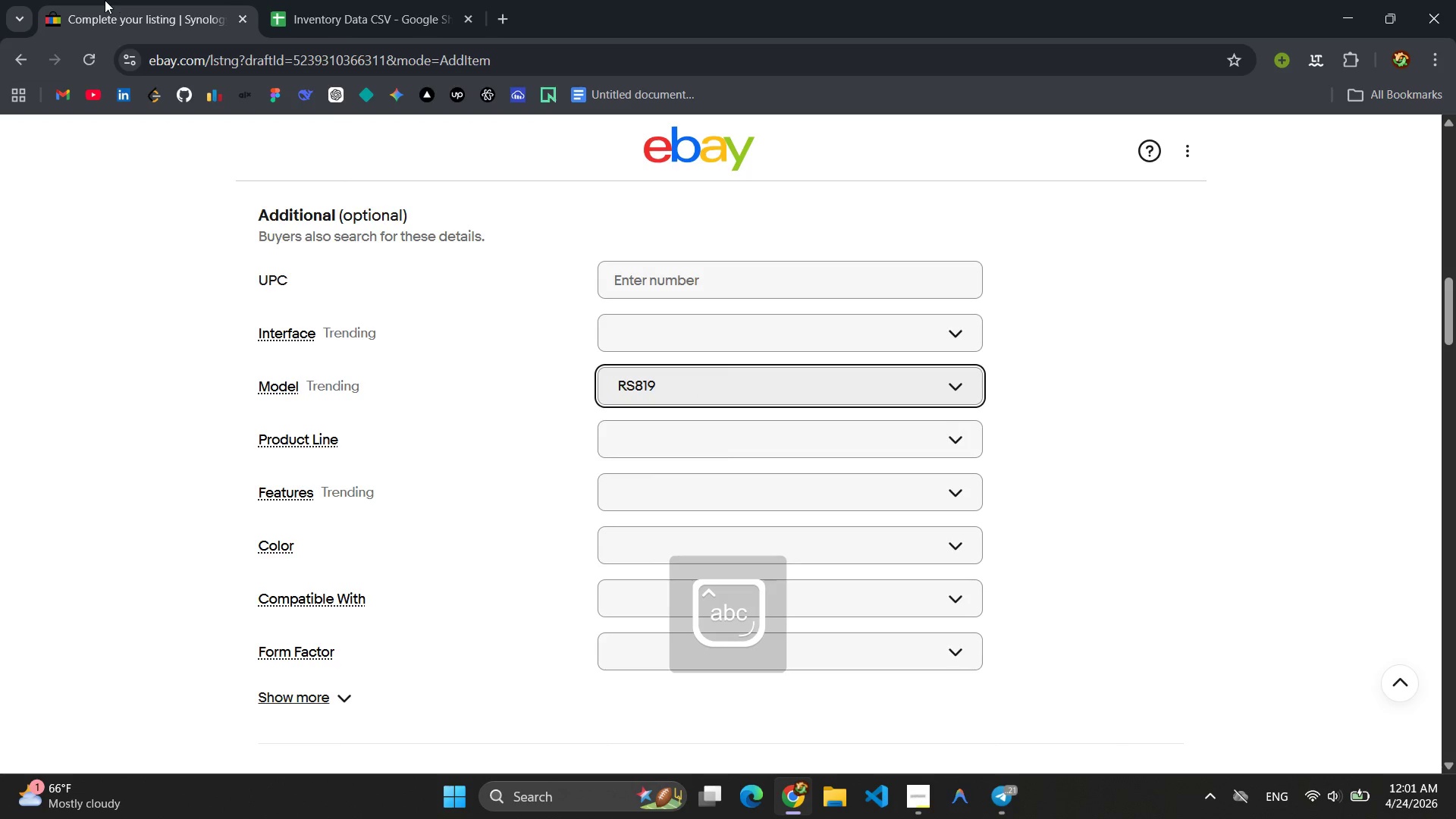 
left_click([365, 0])
 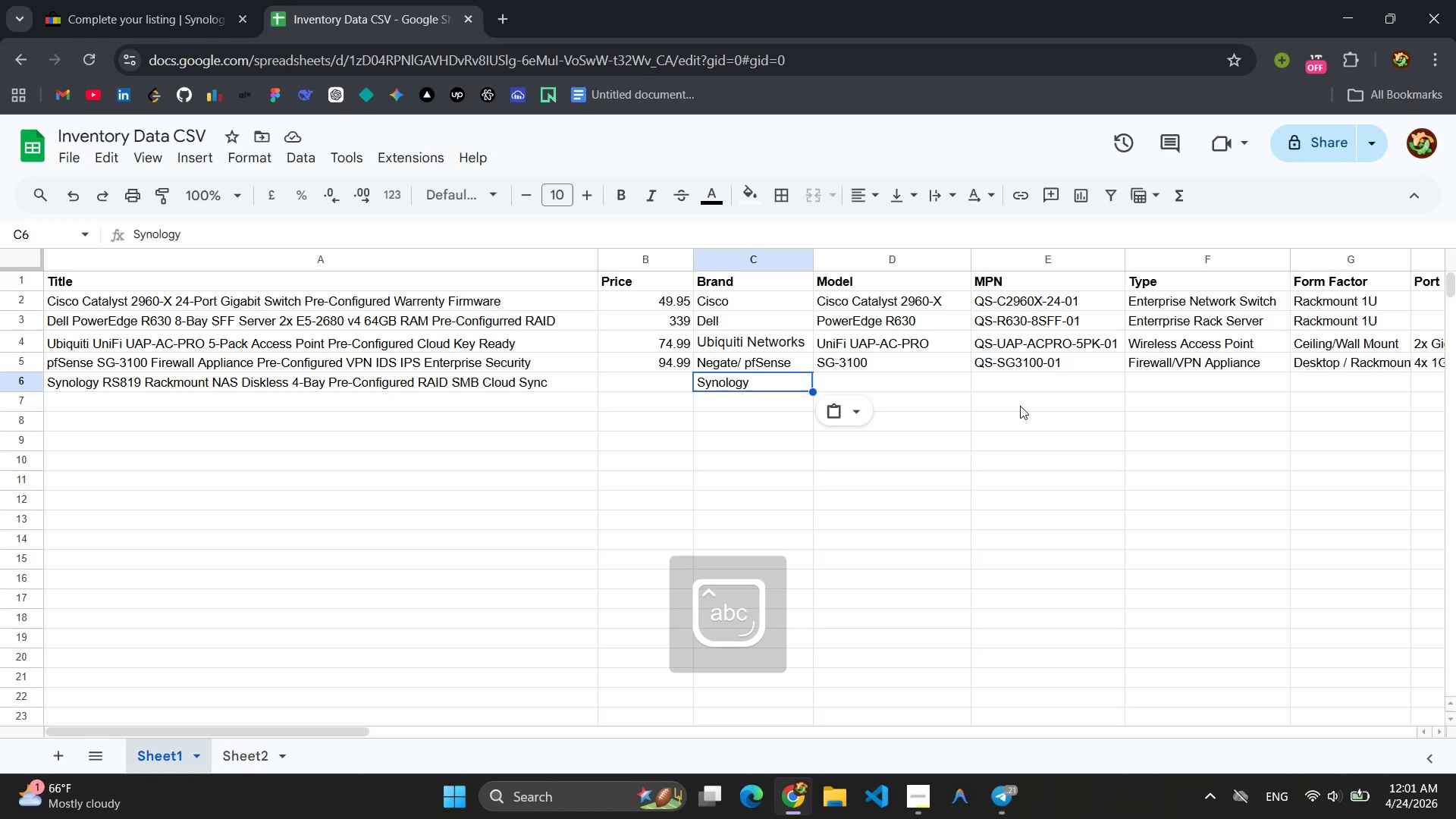 
left_click([911, 382])
 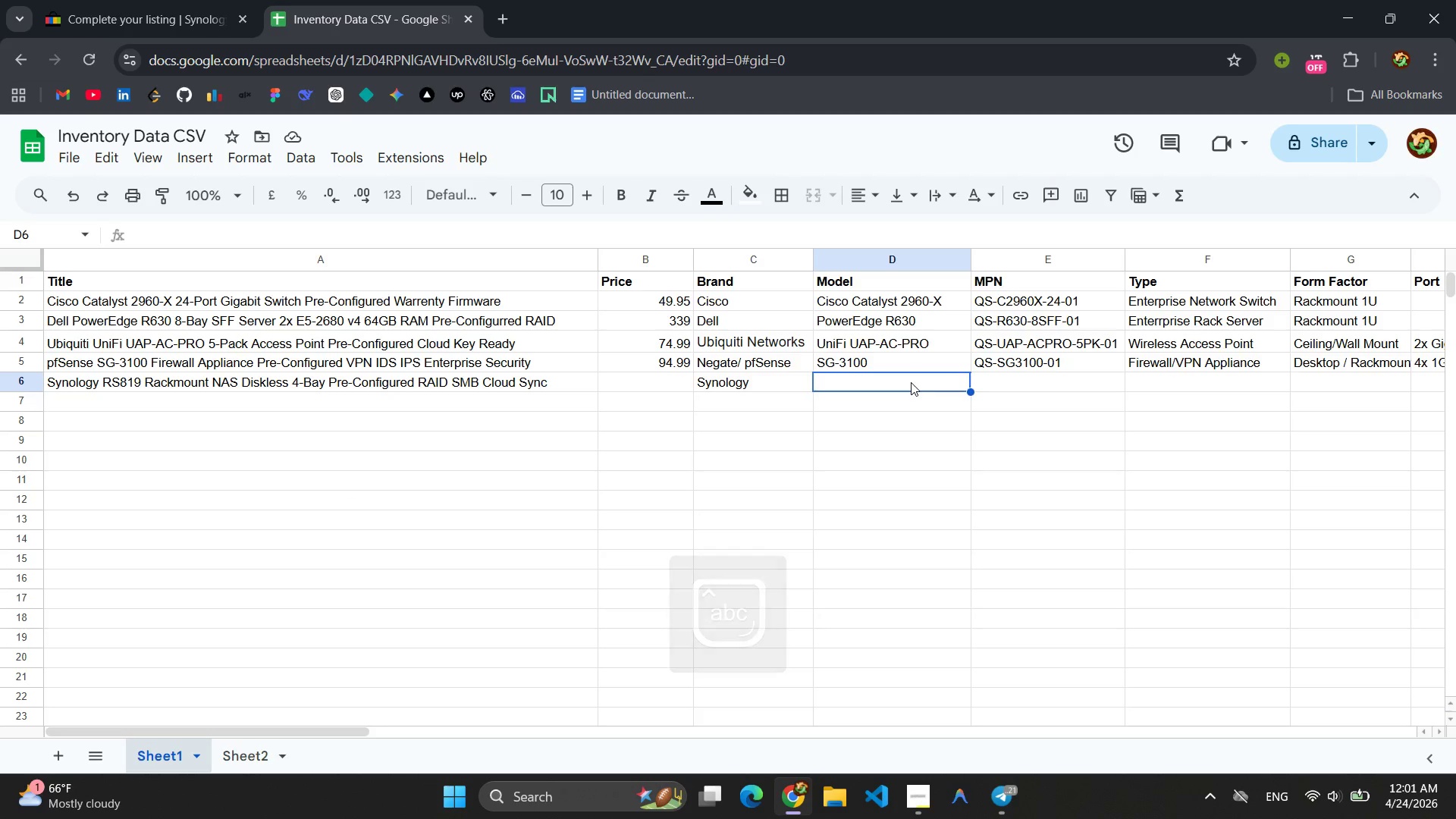 
key(Control+V)
 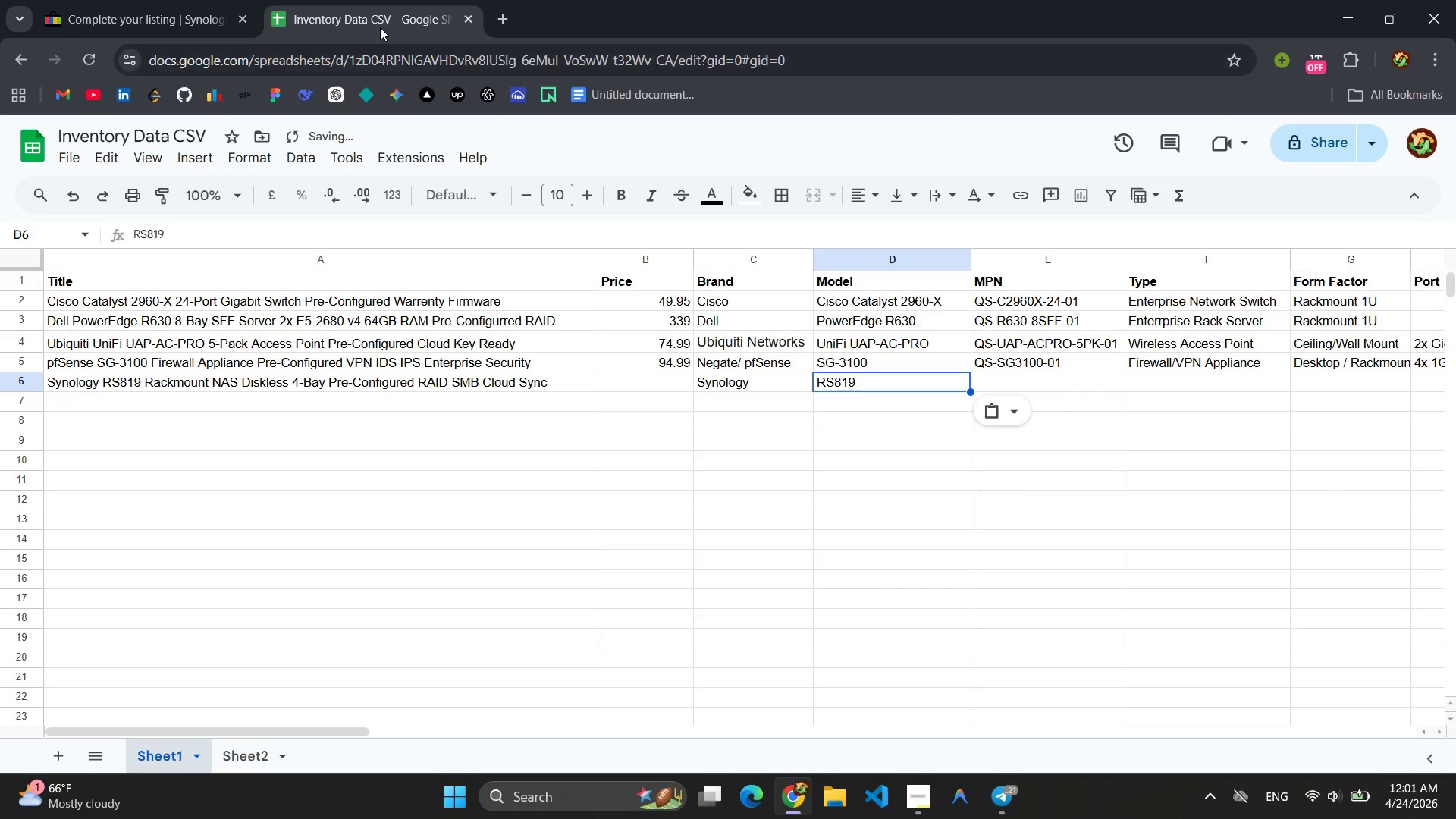 
left_click([155, 5])
 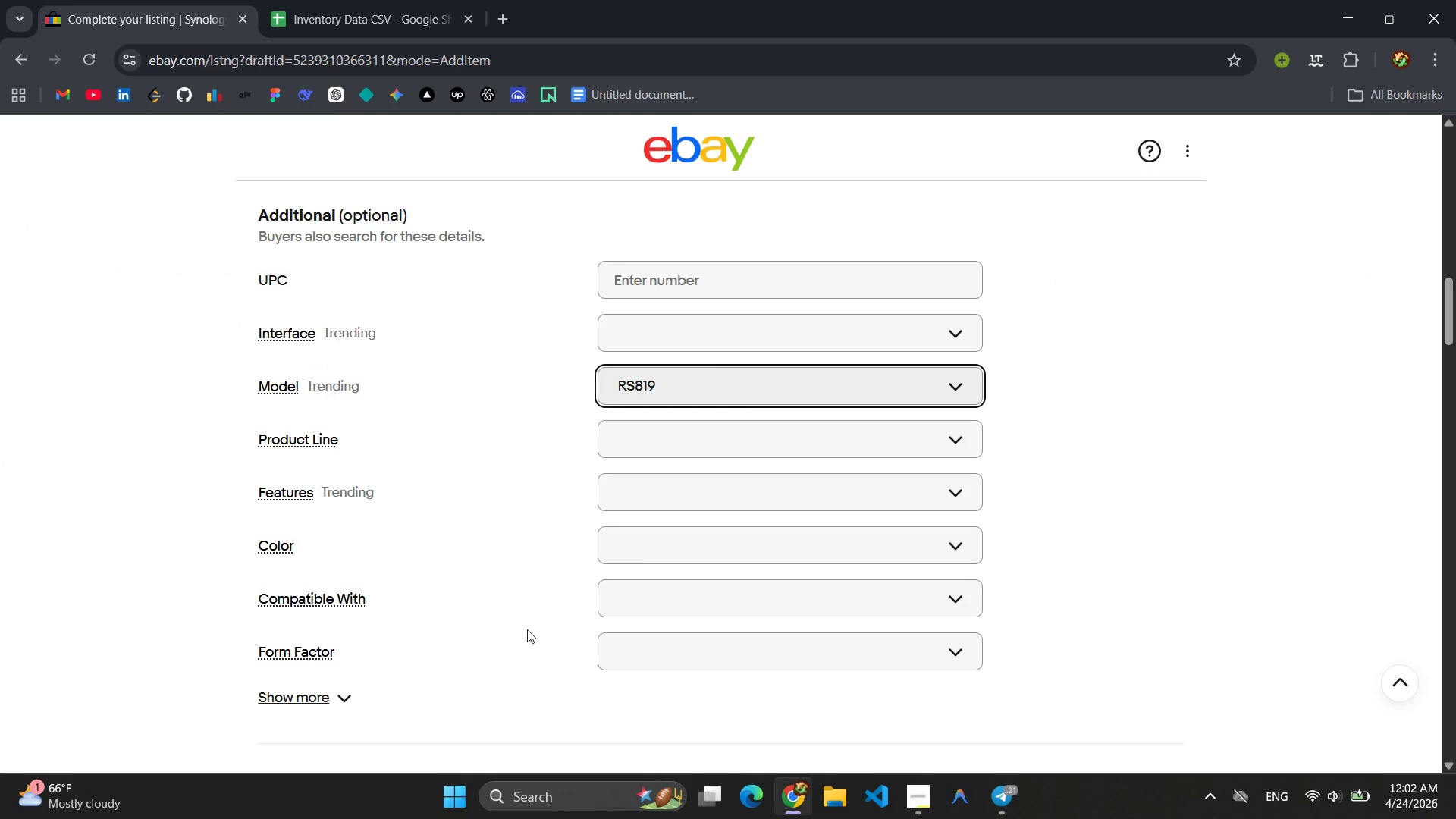 
wait(15.67)
 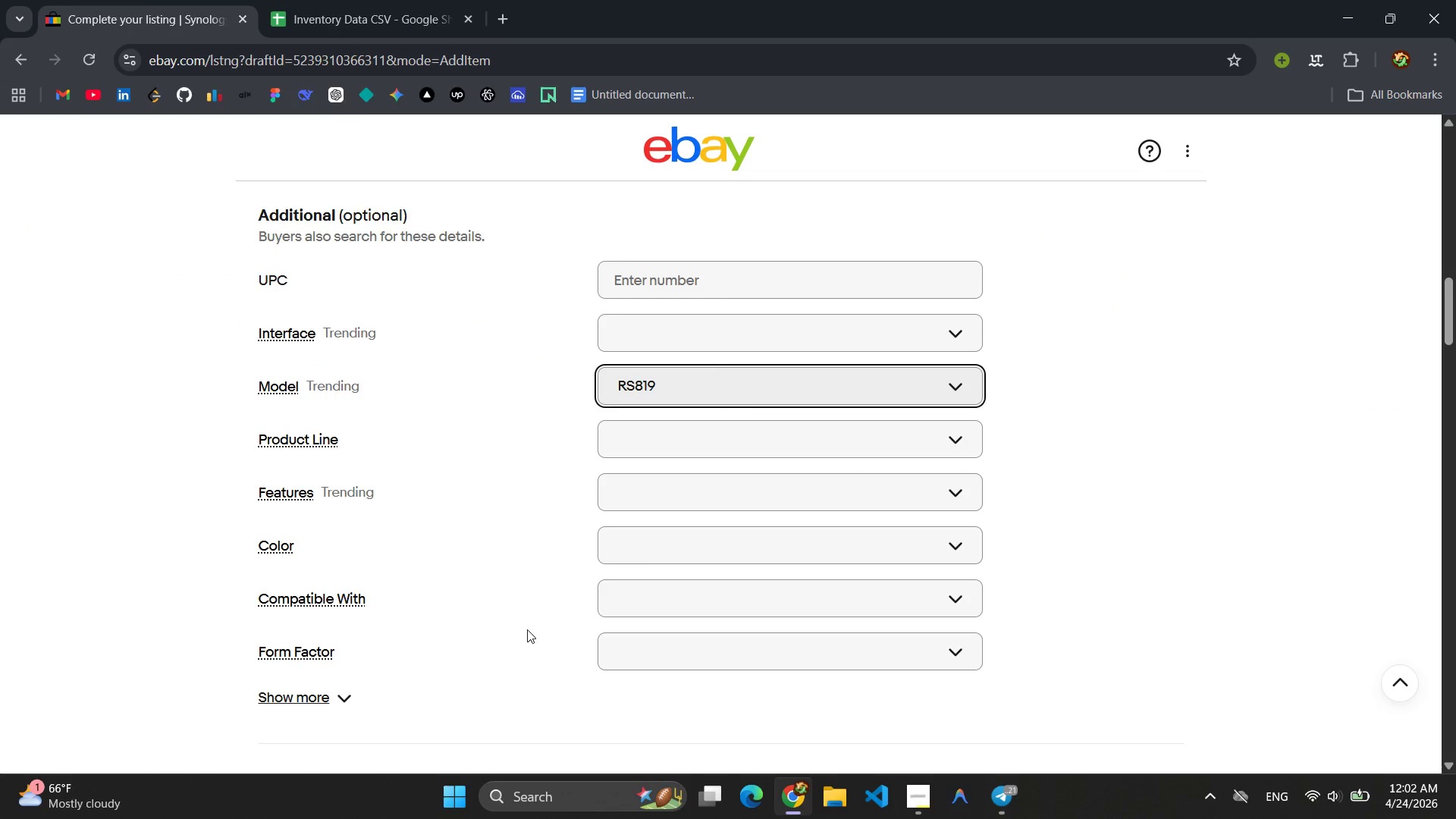 
scroll: coordinate [582, 485], scroll_direction: down, amount: 2.0
 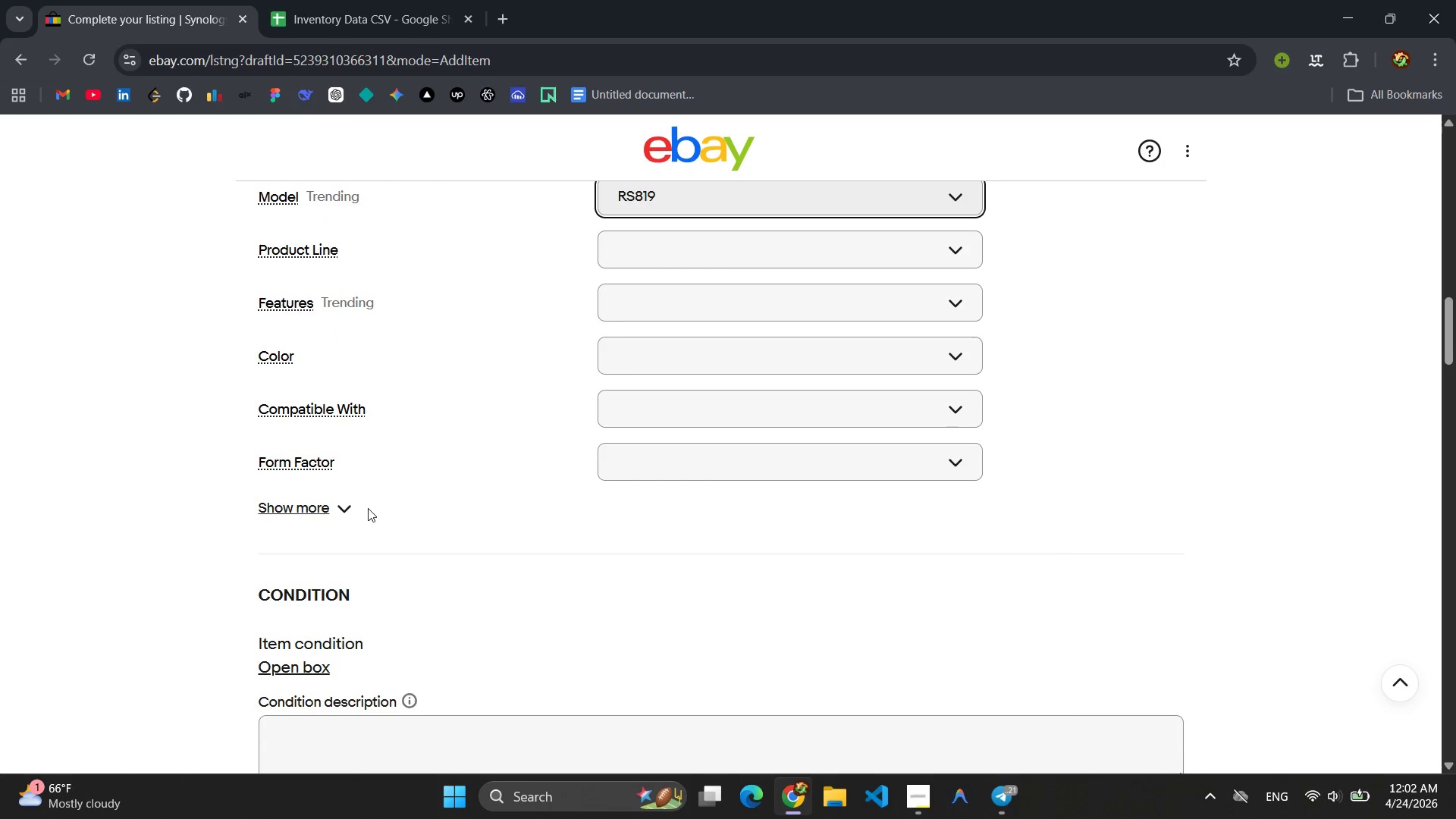 
scroll: coordinate [372, 507], scroll_direction: up, amount: 3.0
 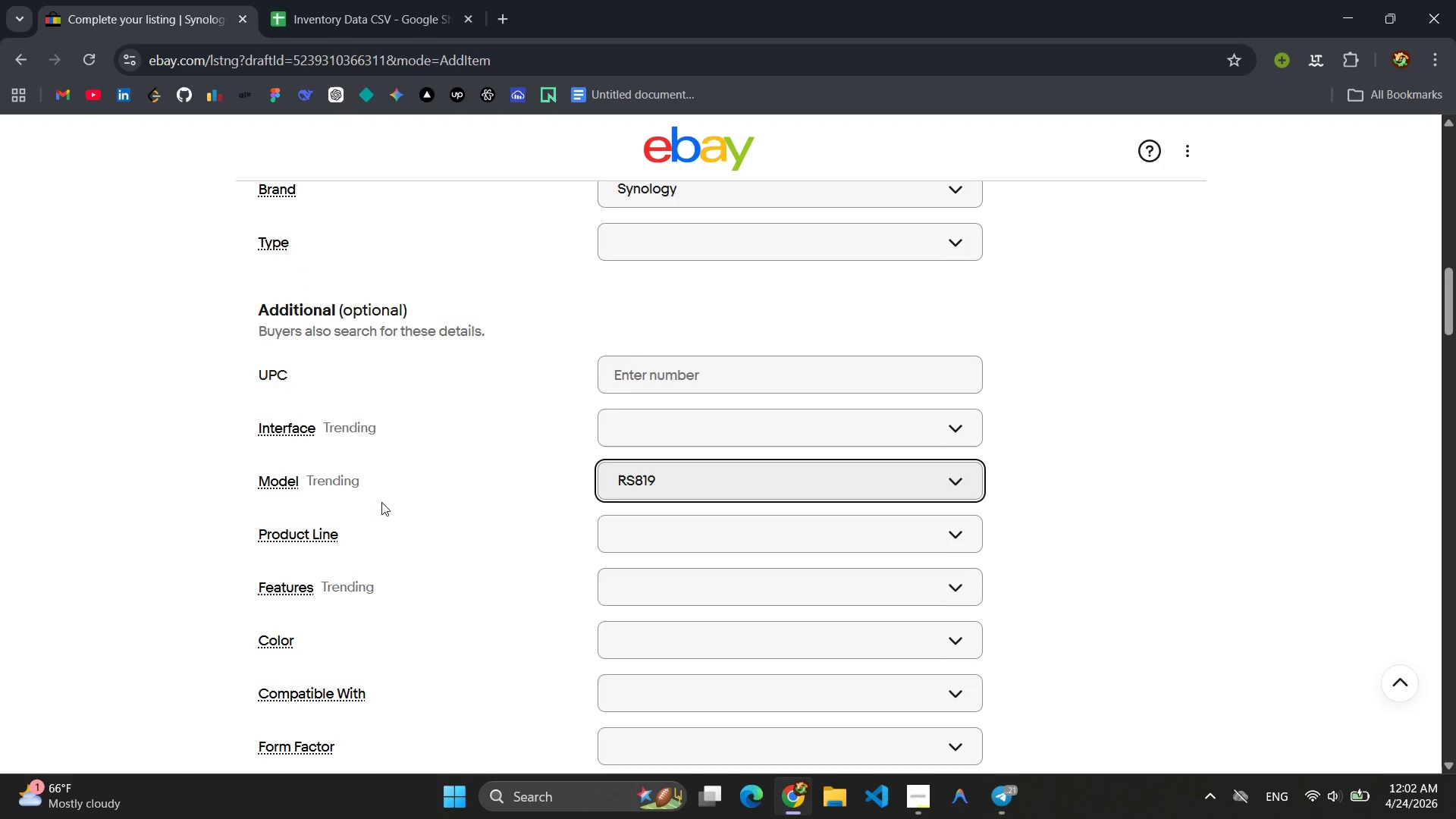 
scroll: coordinate [516, 490], scroll_direction: down, amount: 4.0
 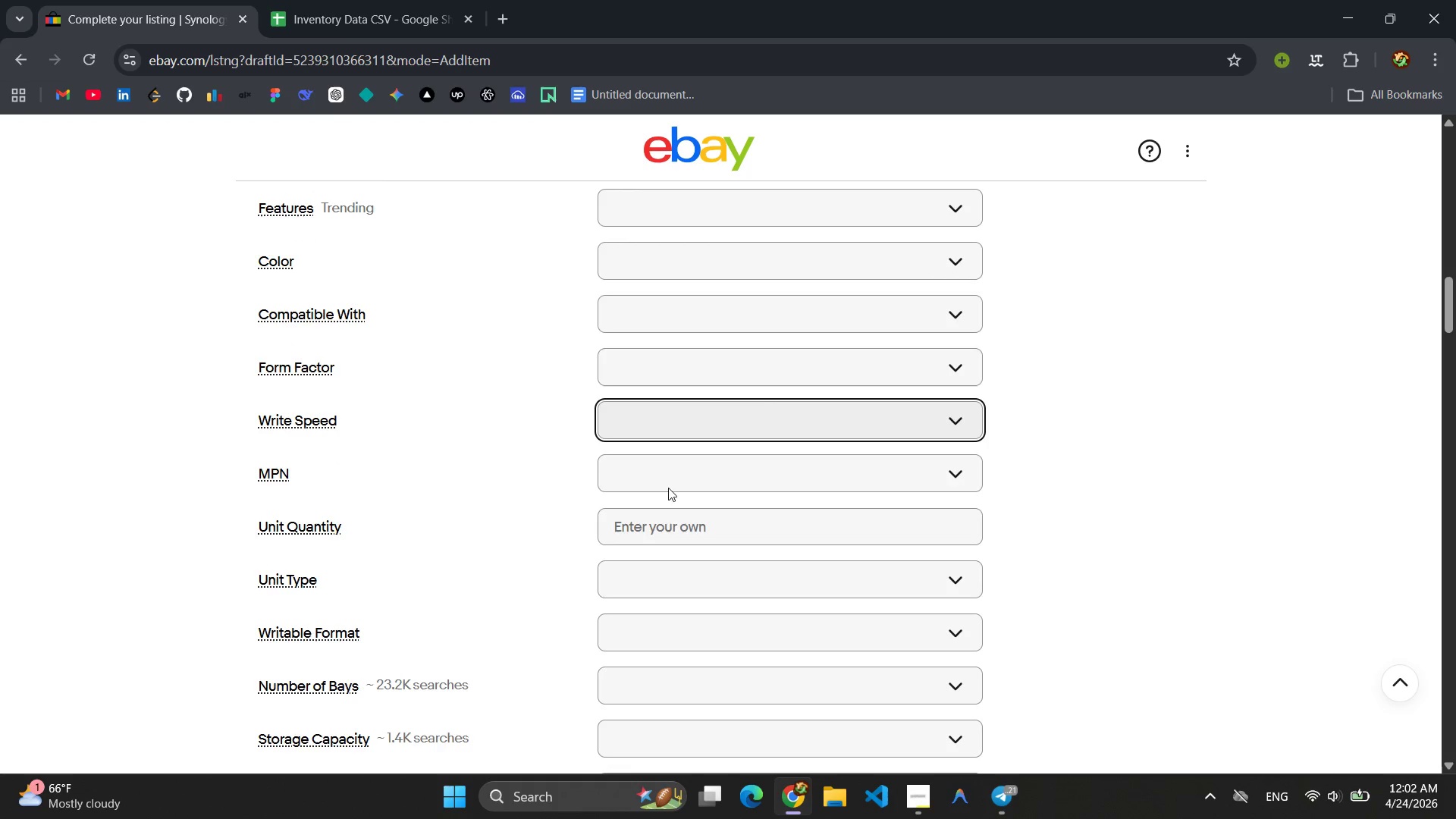 
left_click([681, 481])
 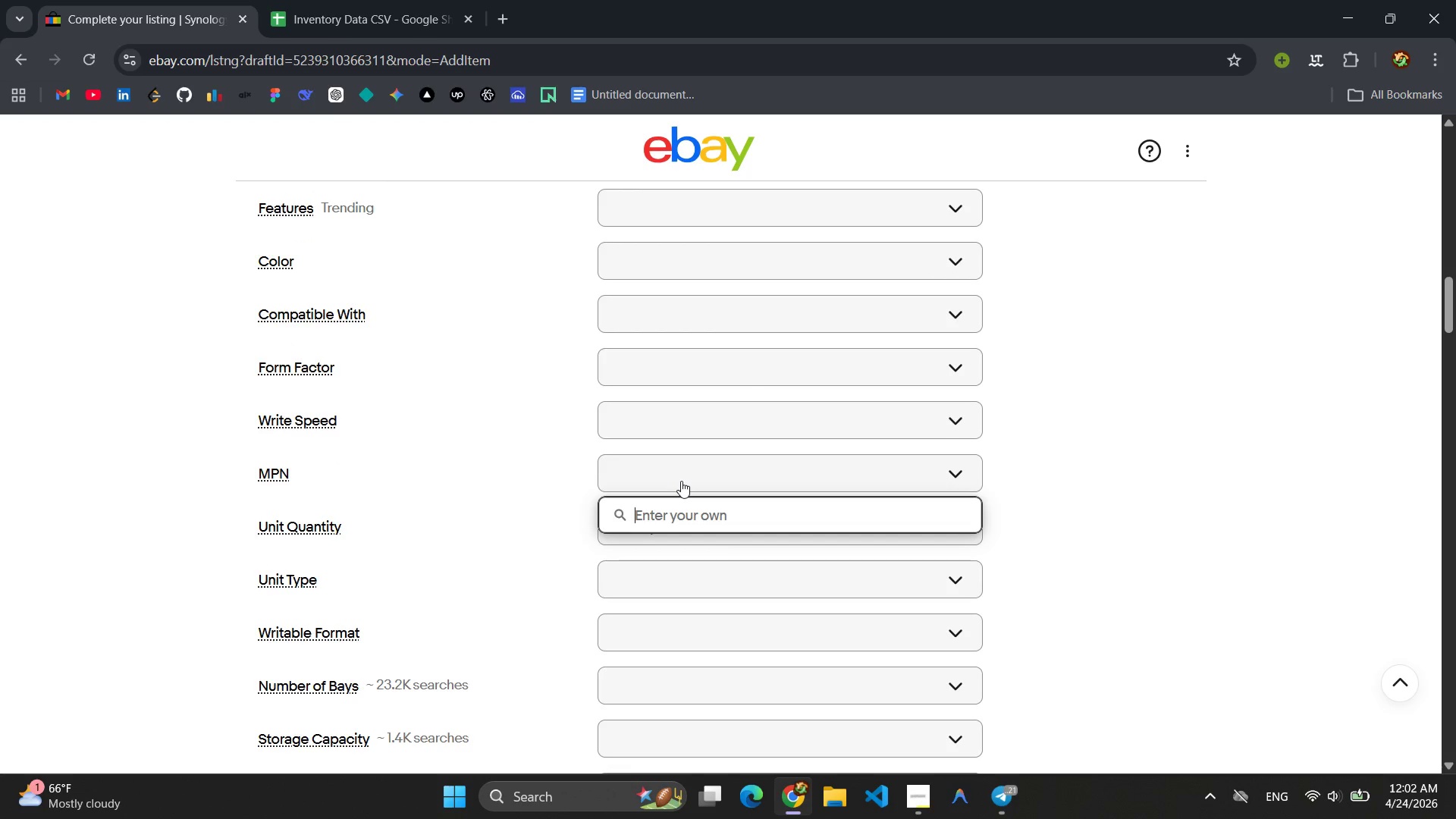 
type(QS-RA)
key(Backspace)
type(S819-4BAY-01)
 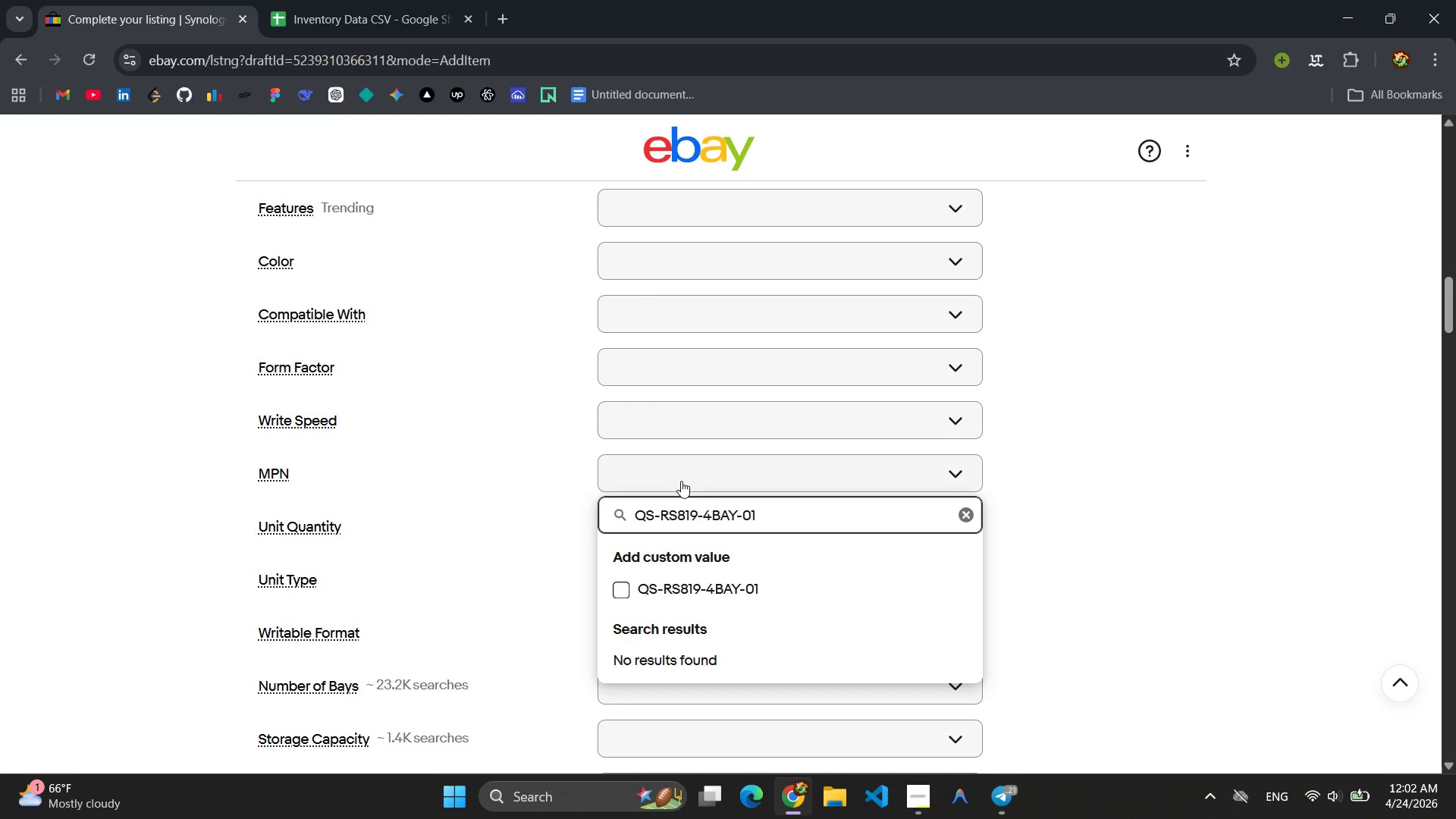 
key(Control+ControlLeft)
 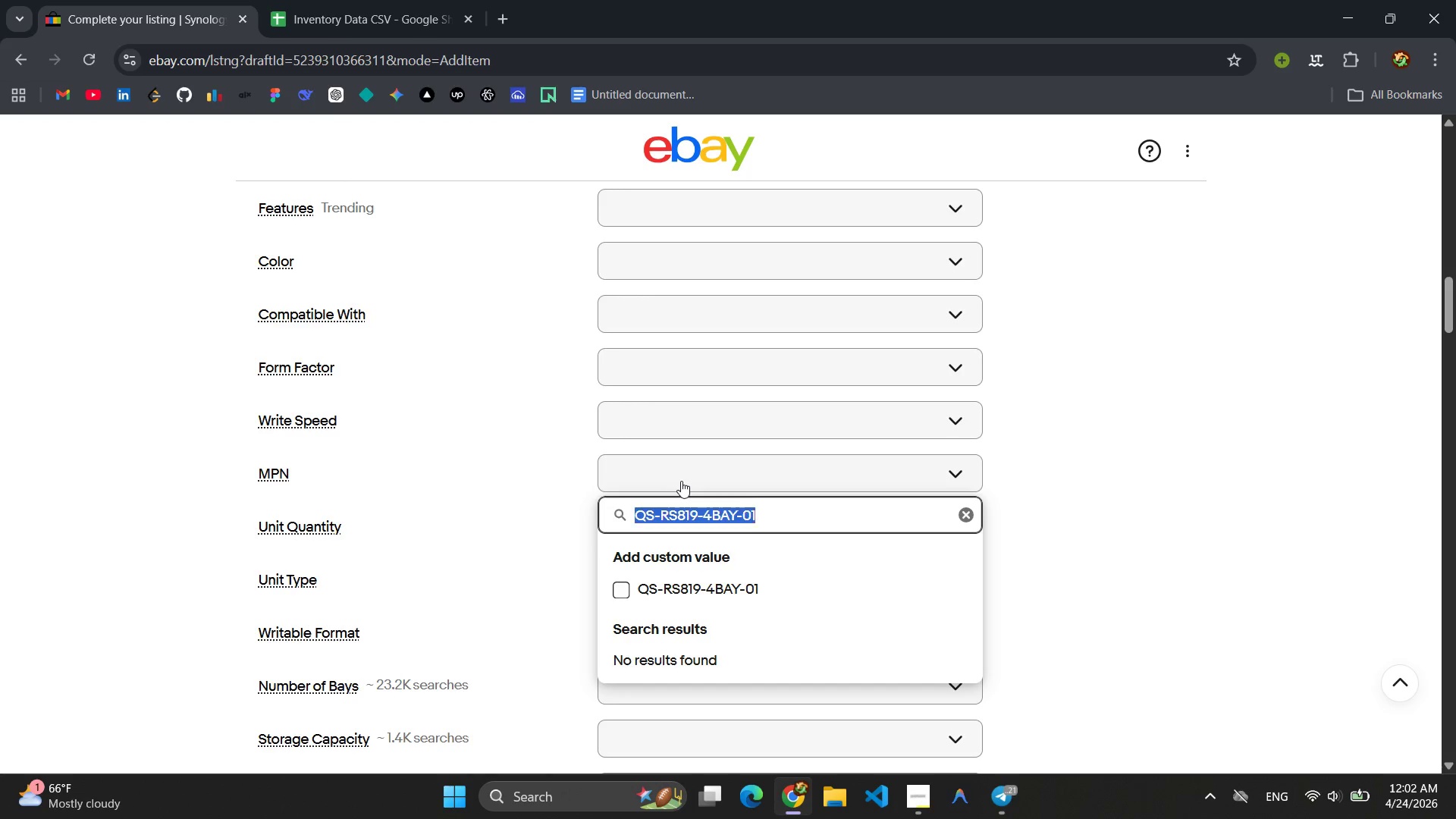 
key(Control+A)
 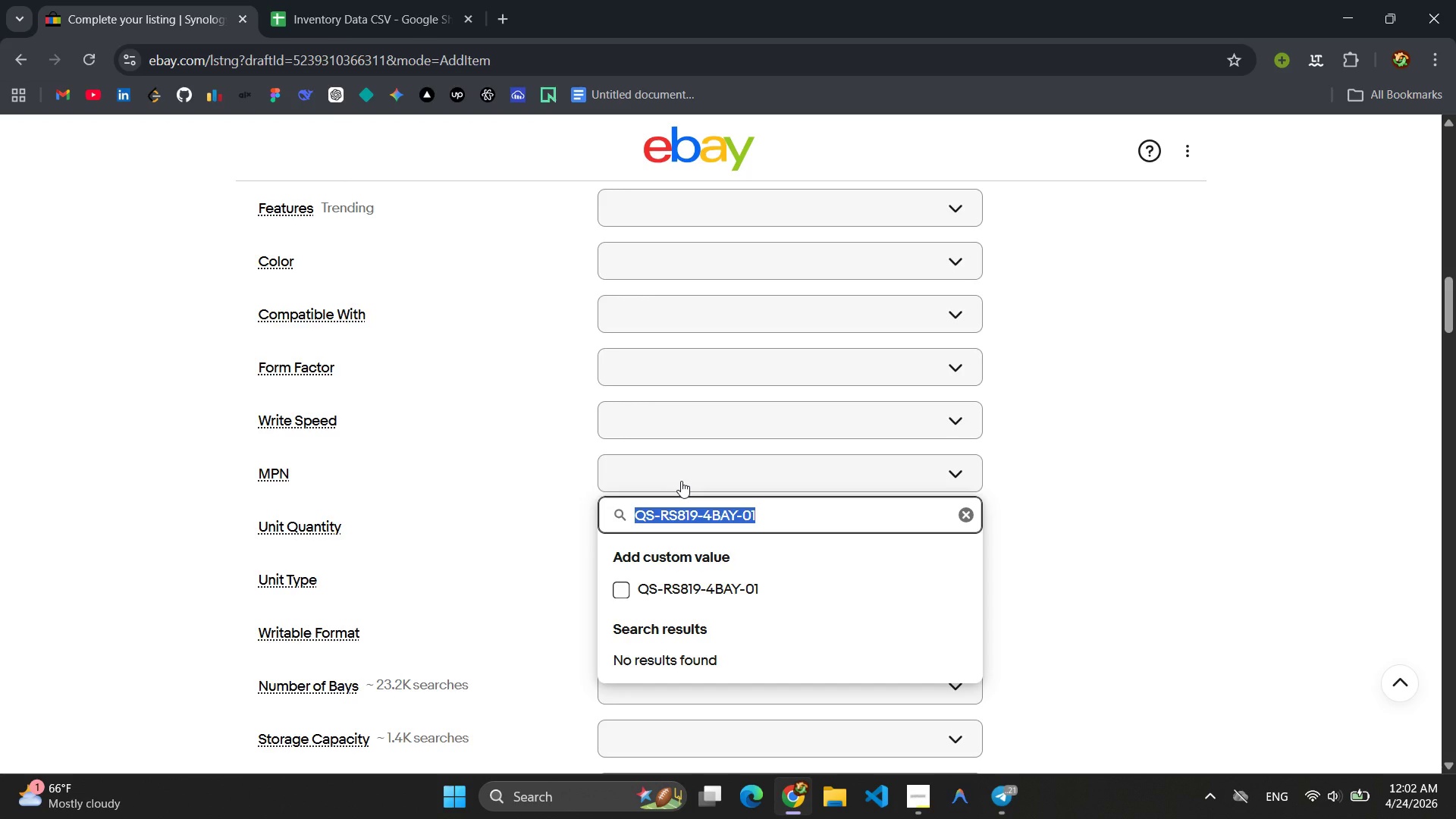 
key(Control+C)
 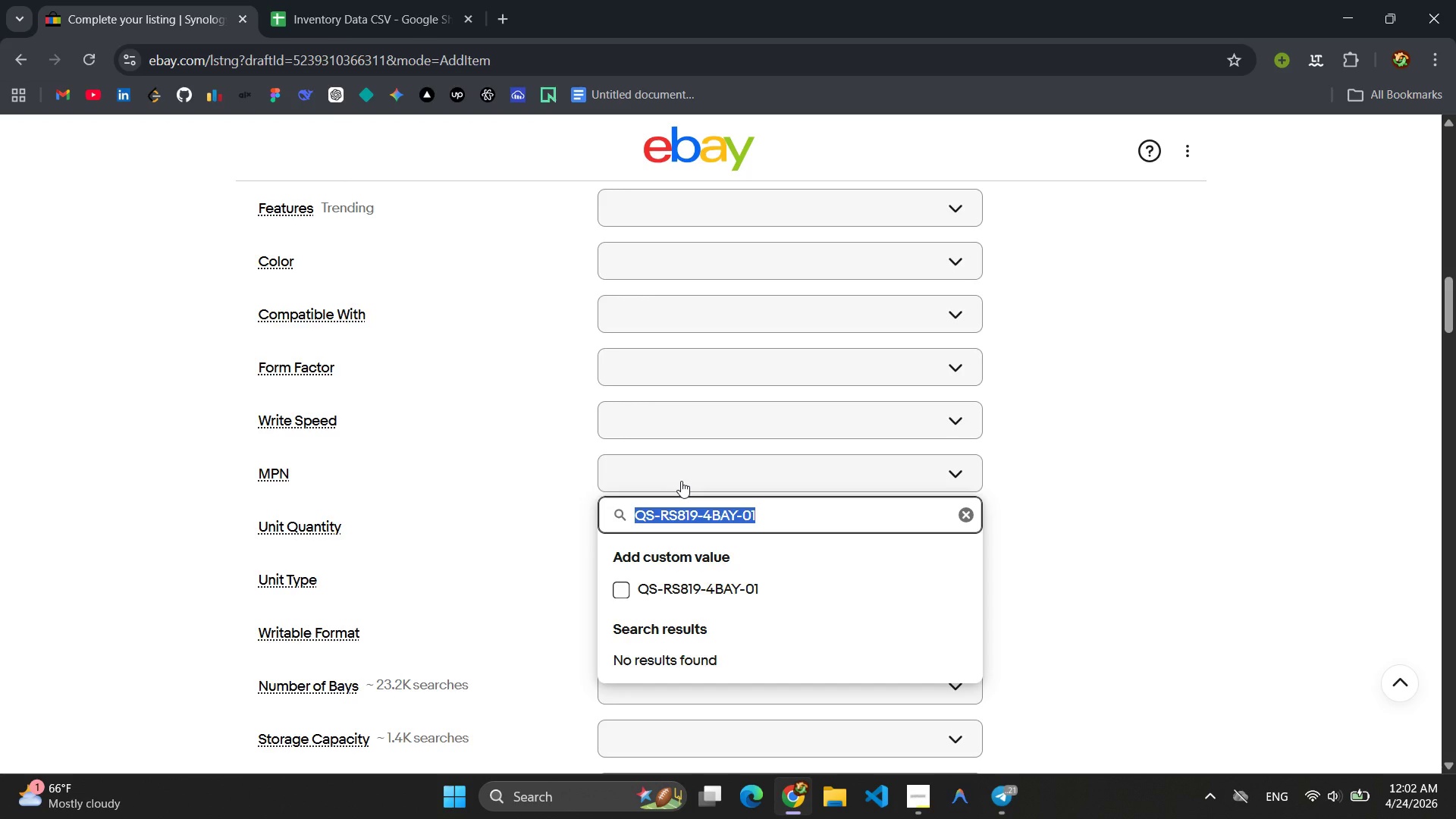 
key(CapsLock)
 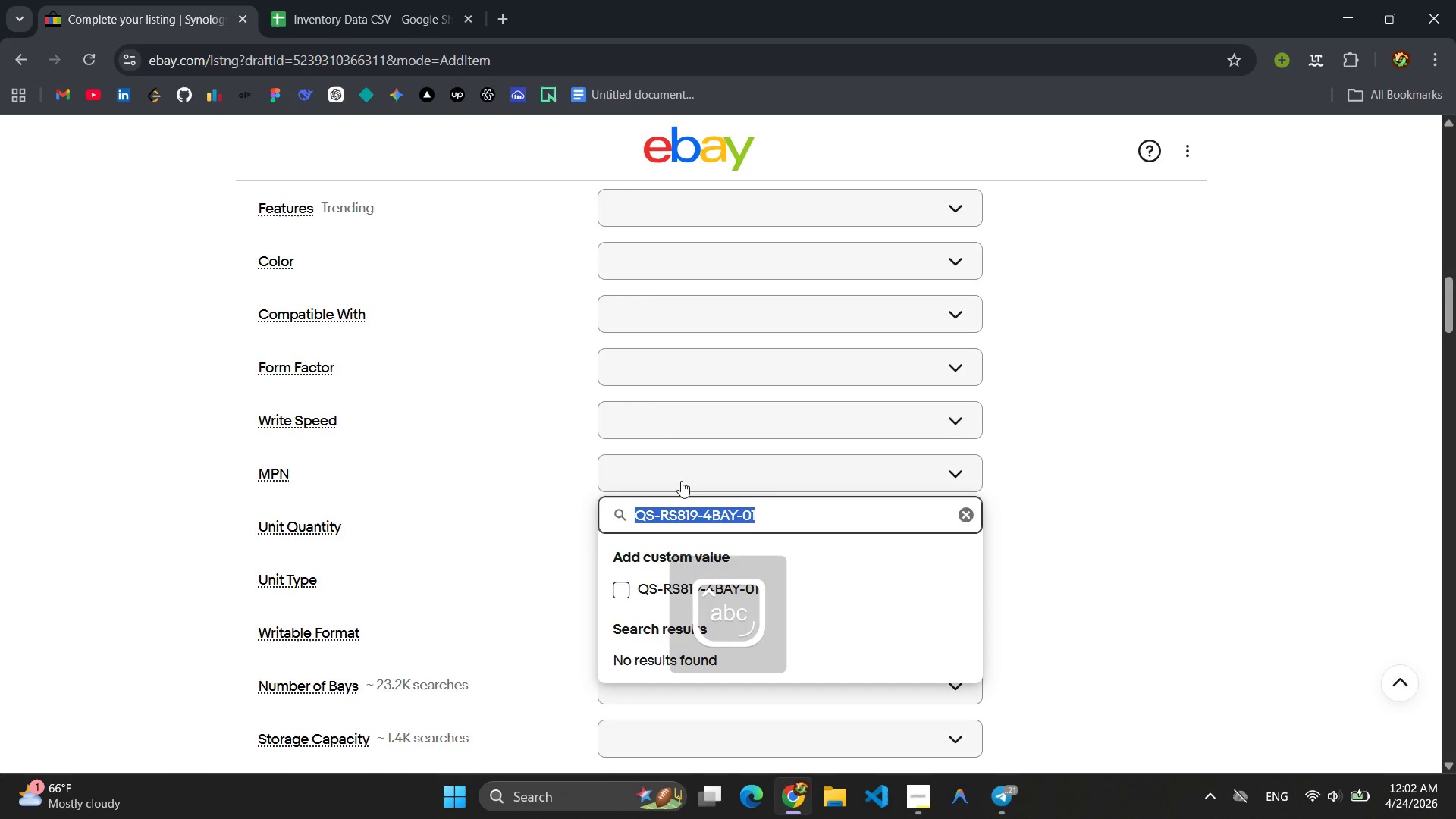 
key(Enter)
 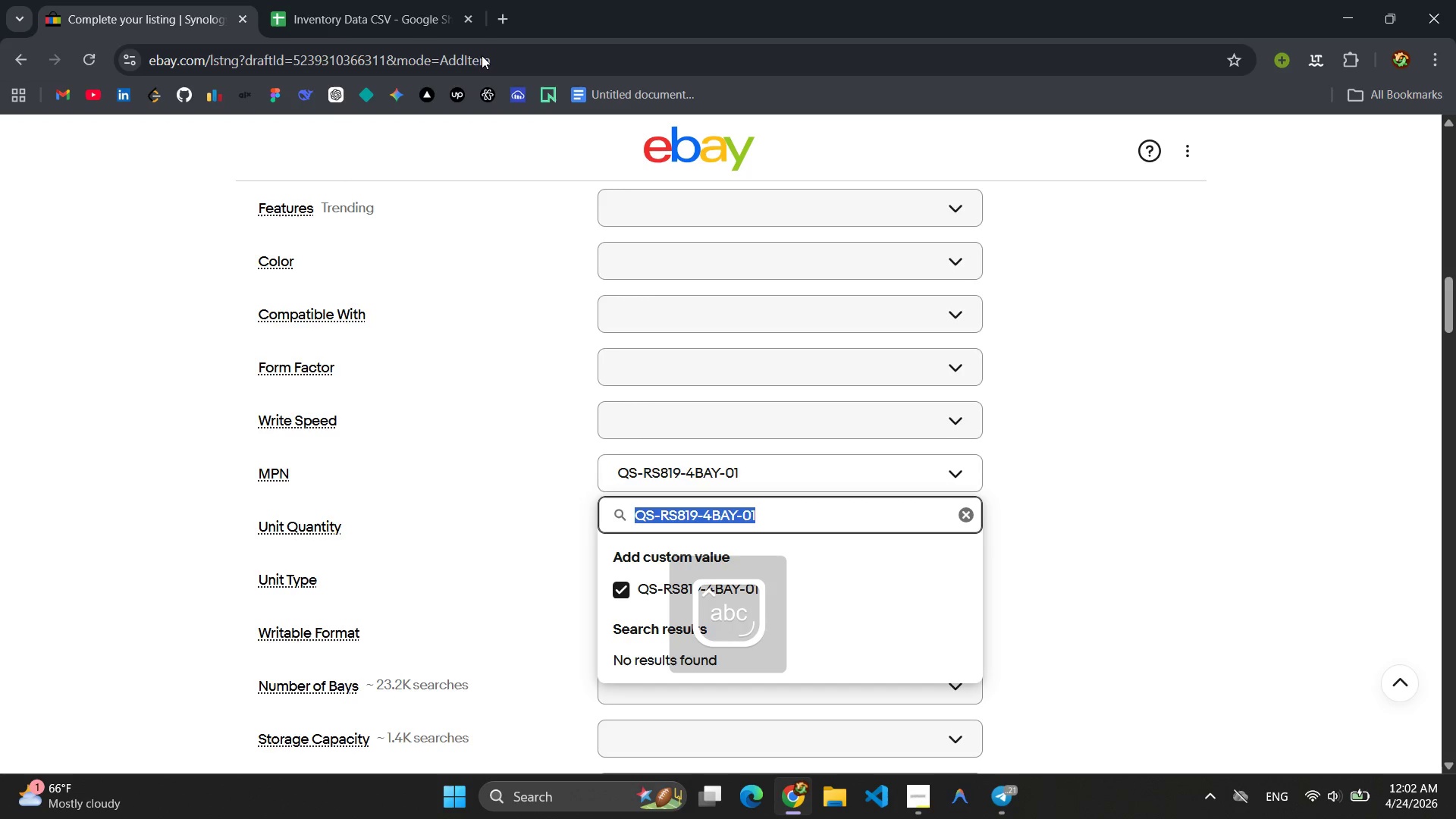 
left_click([380, 0])
 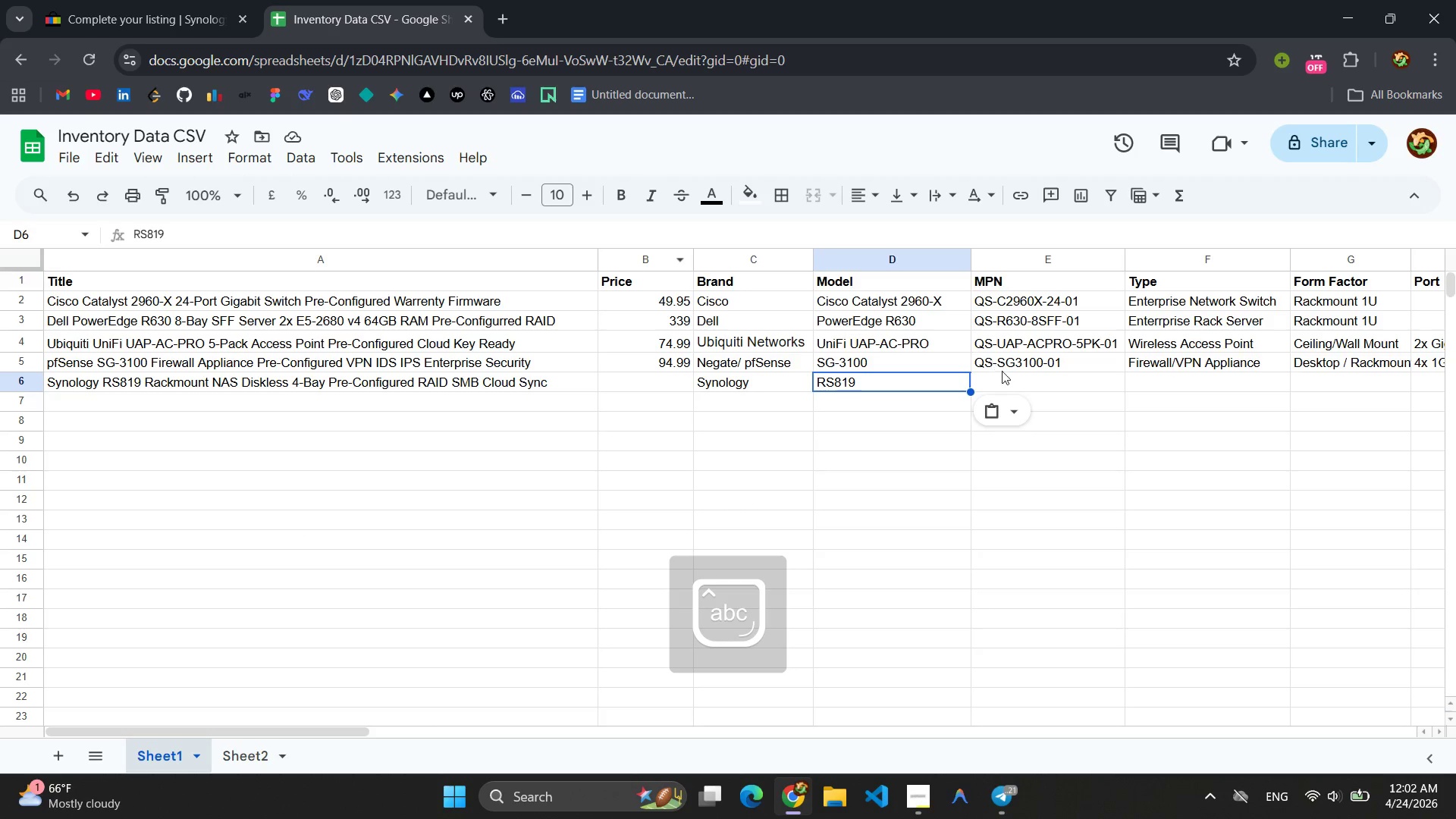 
left_click([1034, 378])
 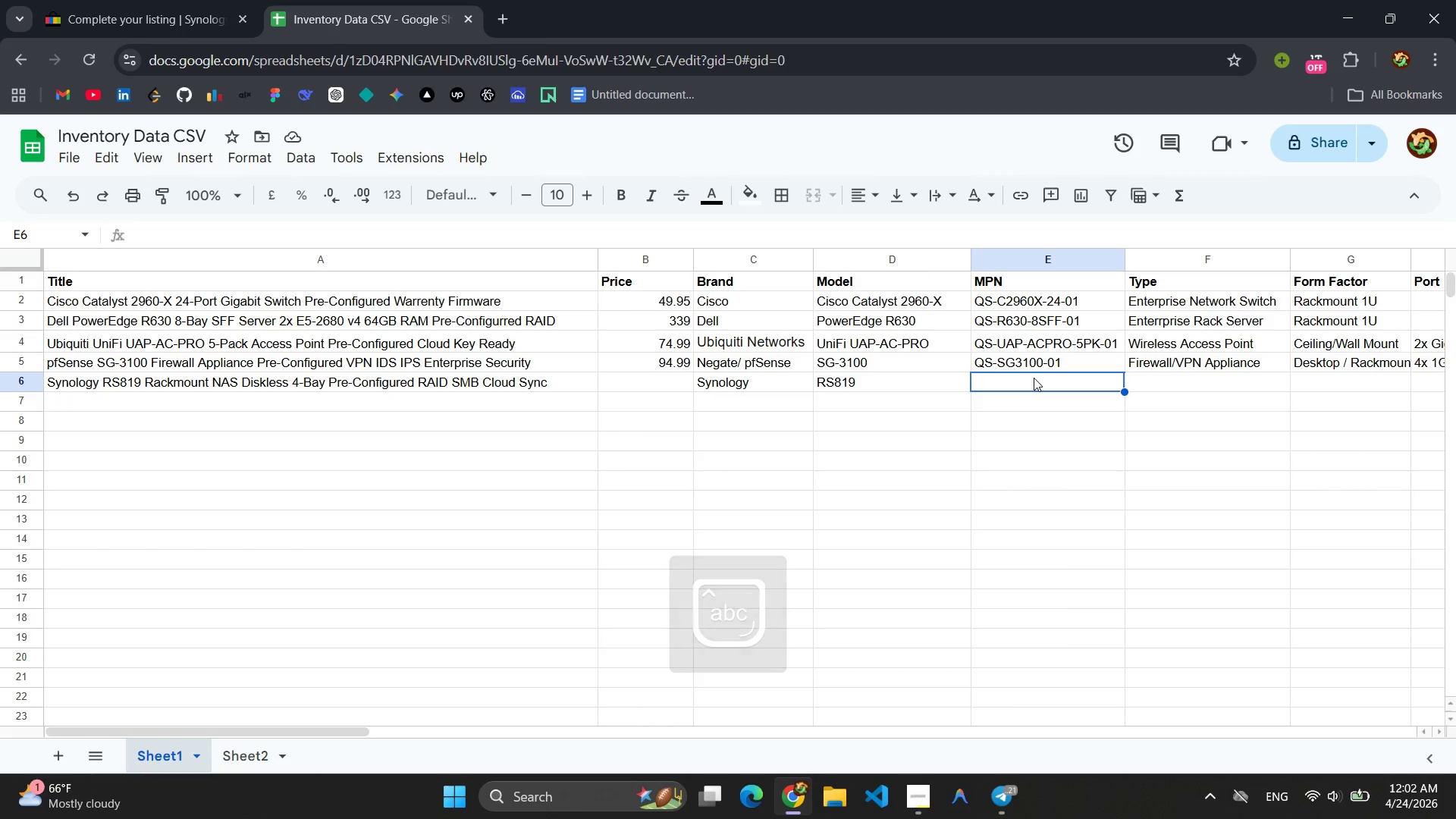 
key(Control+V)
 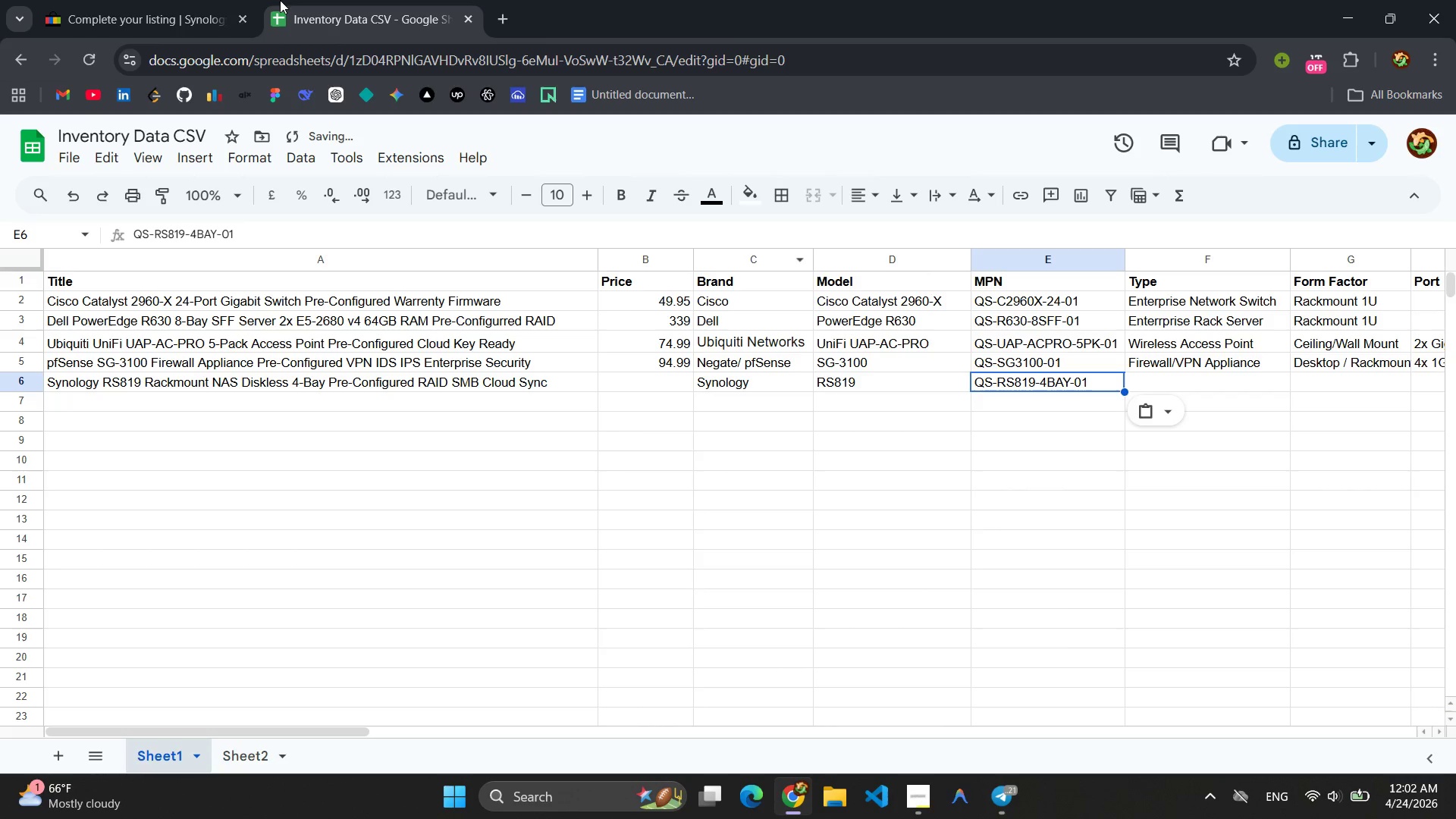 
left_click([143, 0])
 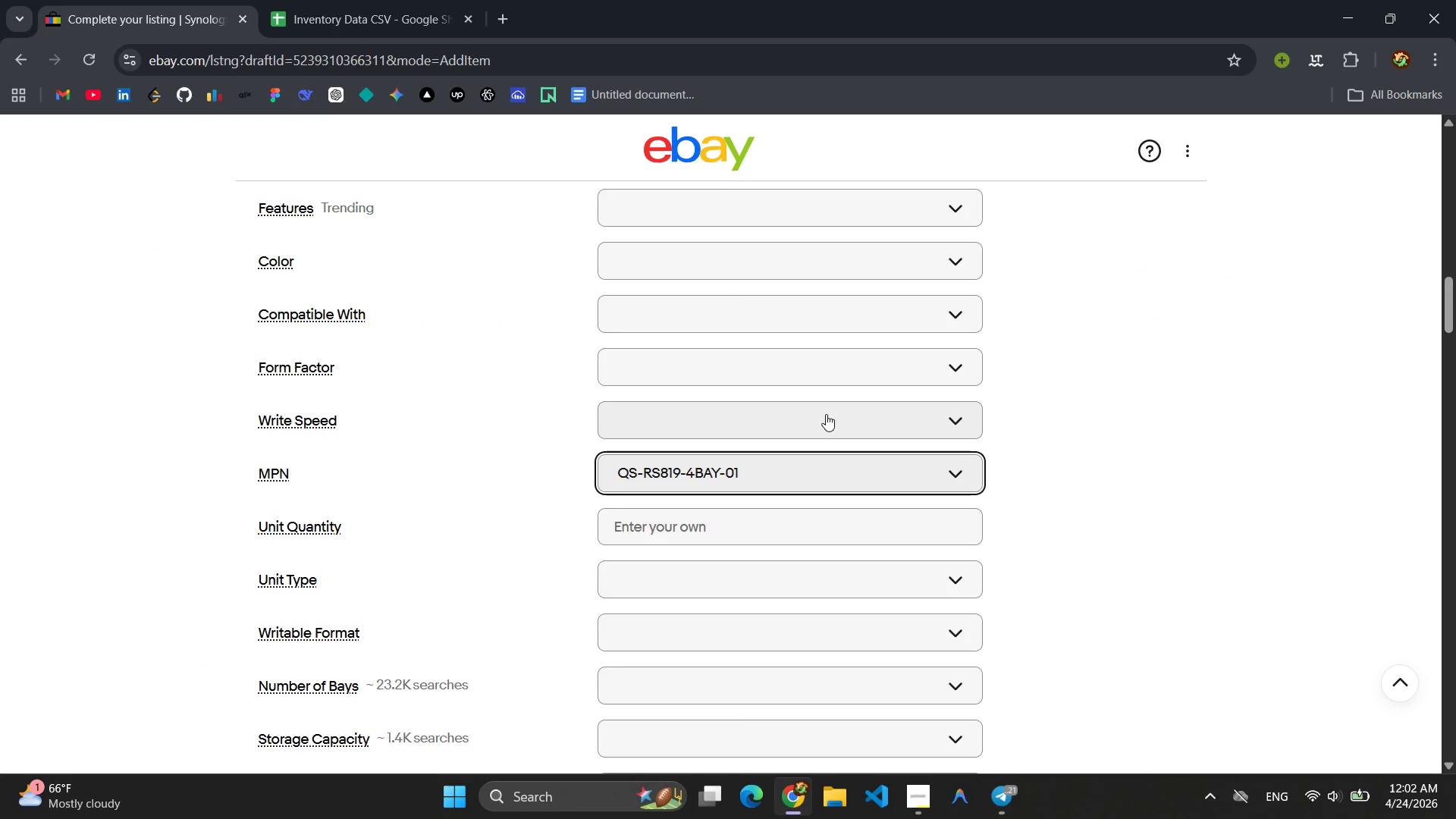 
scroll: coordinate [609, 413], scroll_direction: up, amount: 6.0
 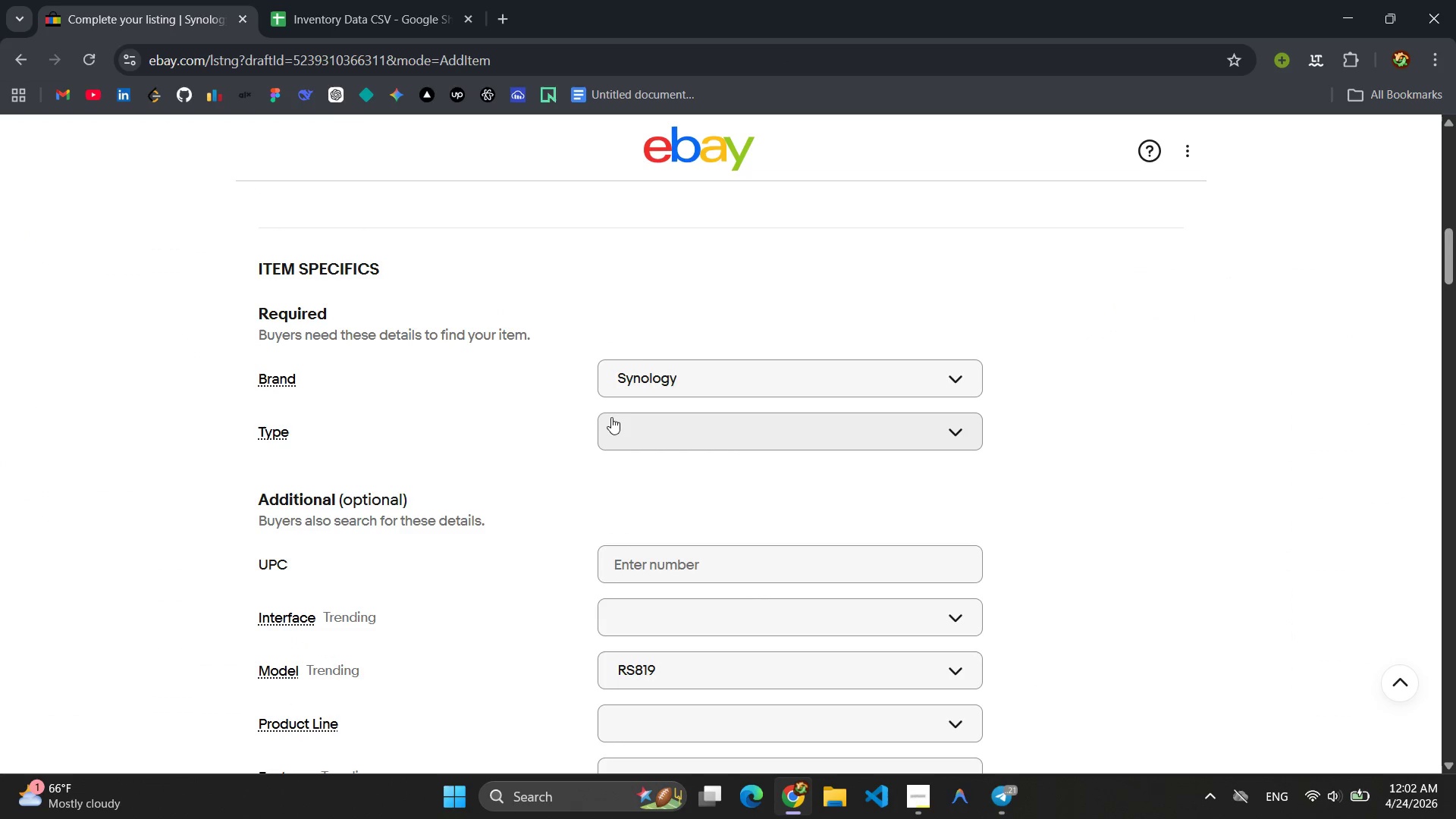 
left_click([623, 426])
 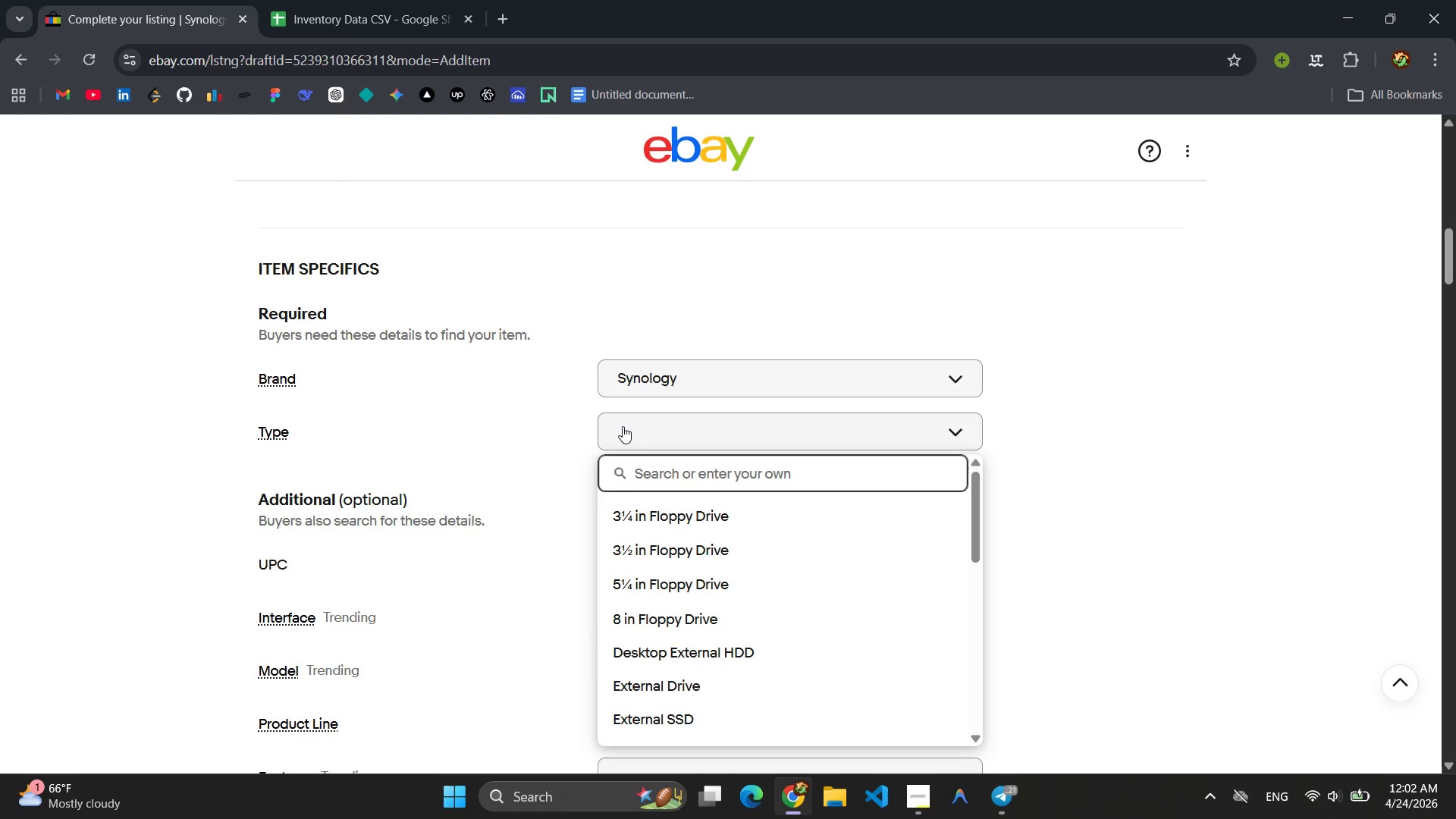 
type(Rackmount NAS)
 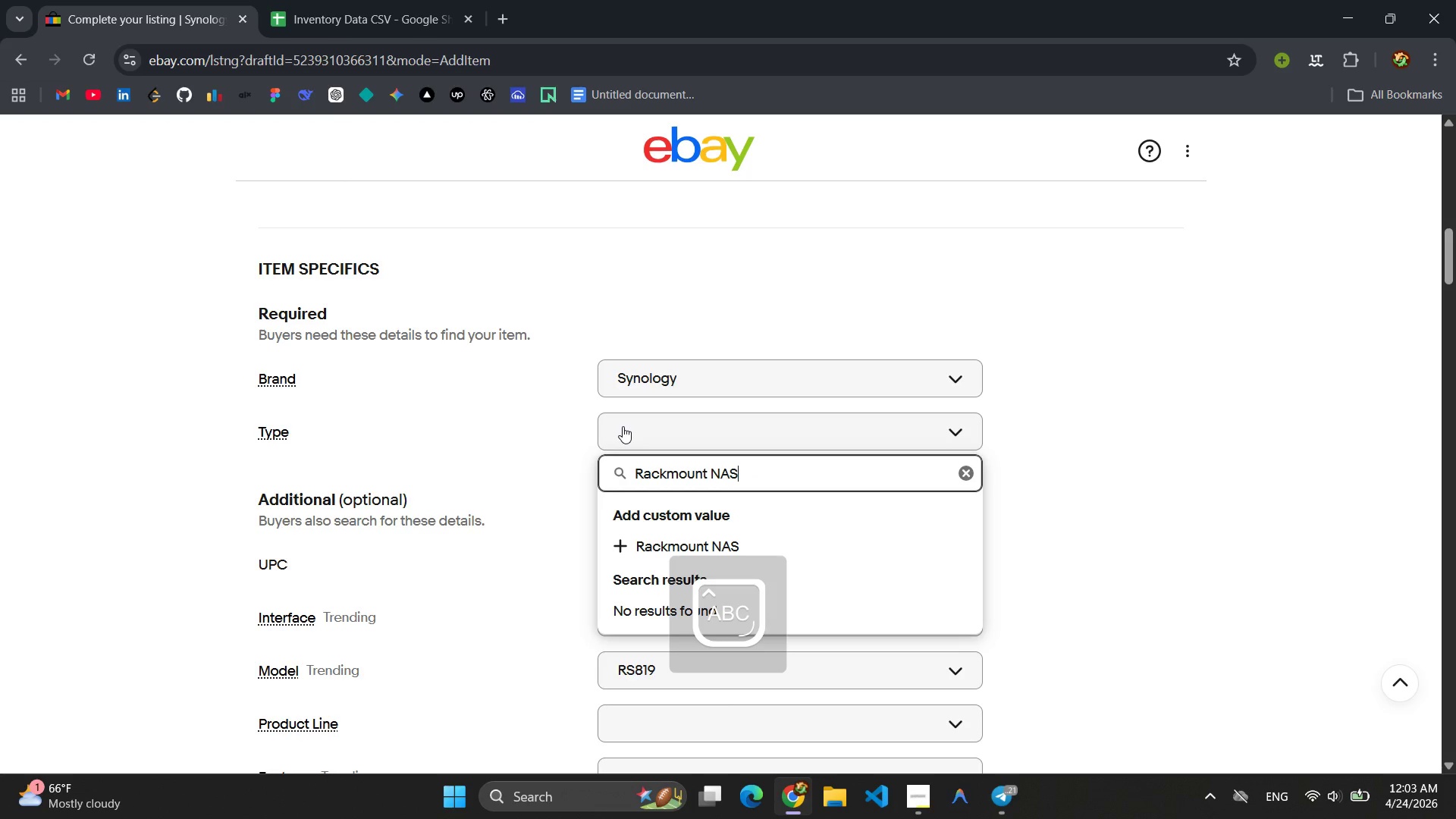 
key(Control+A)
 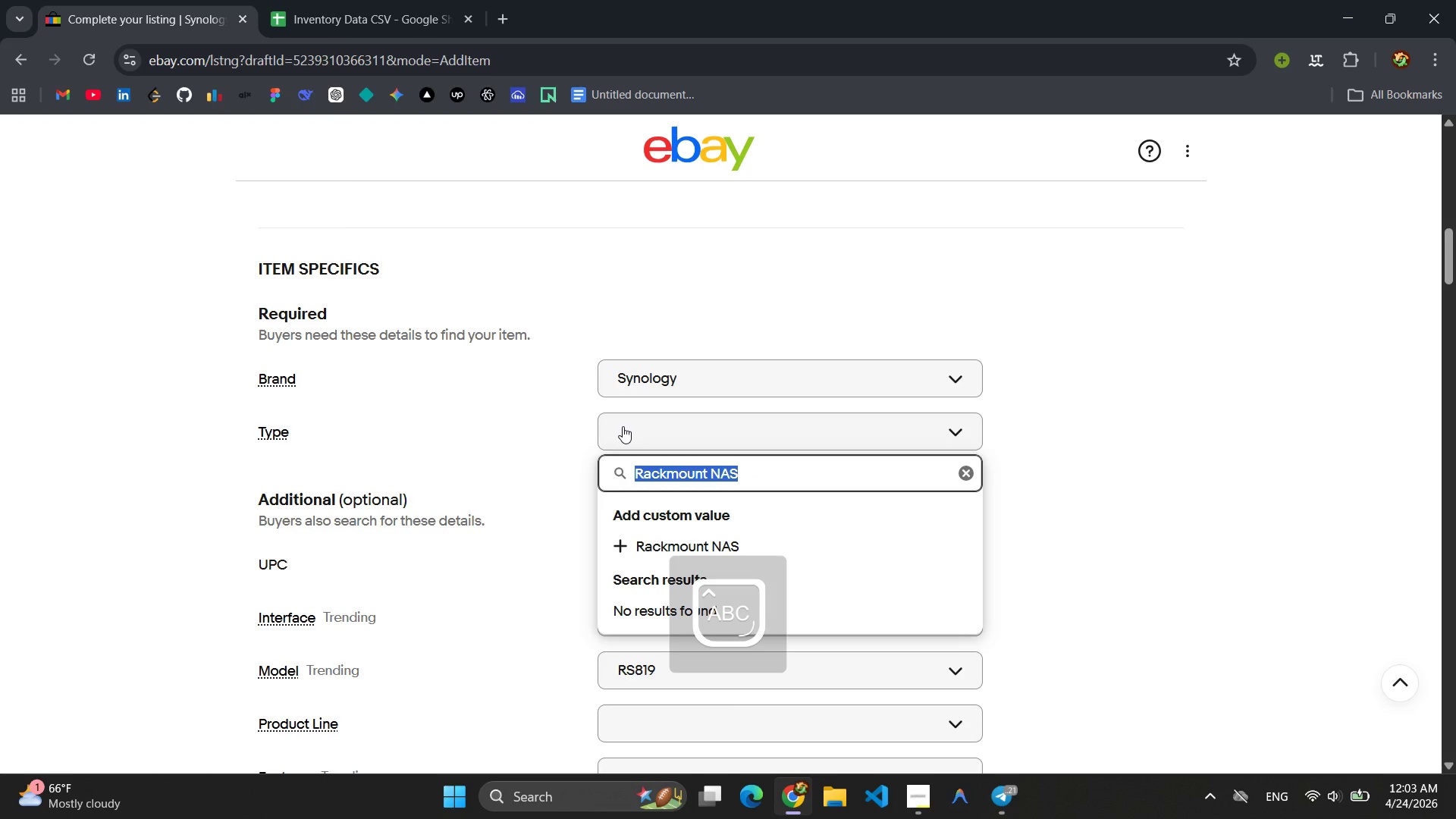 
key(Control+C)
 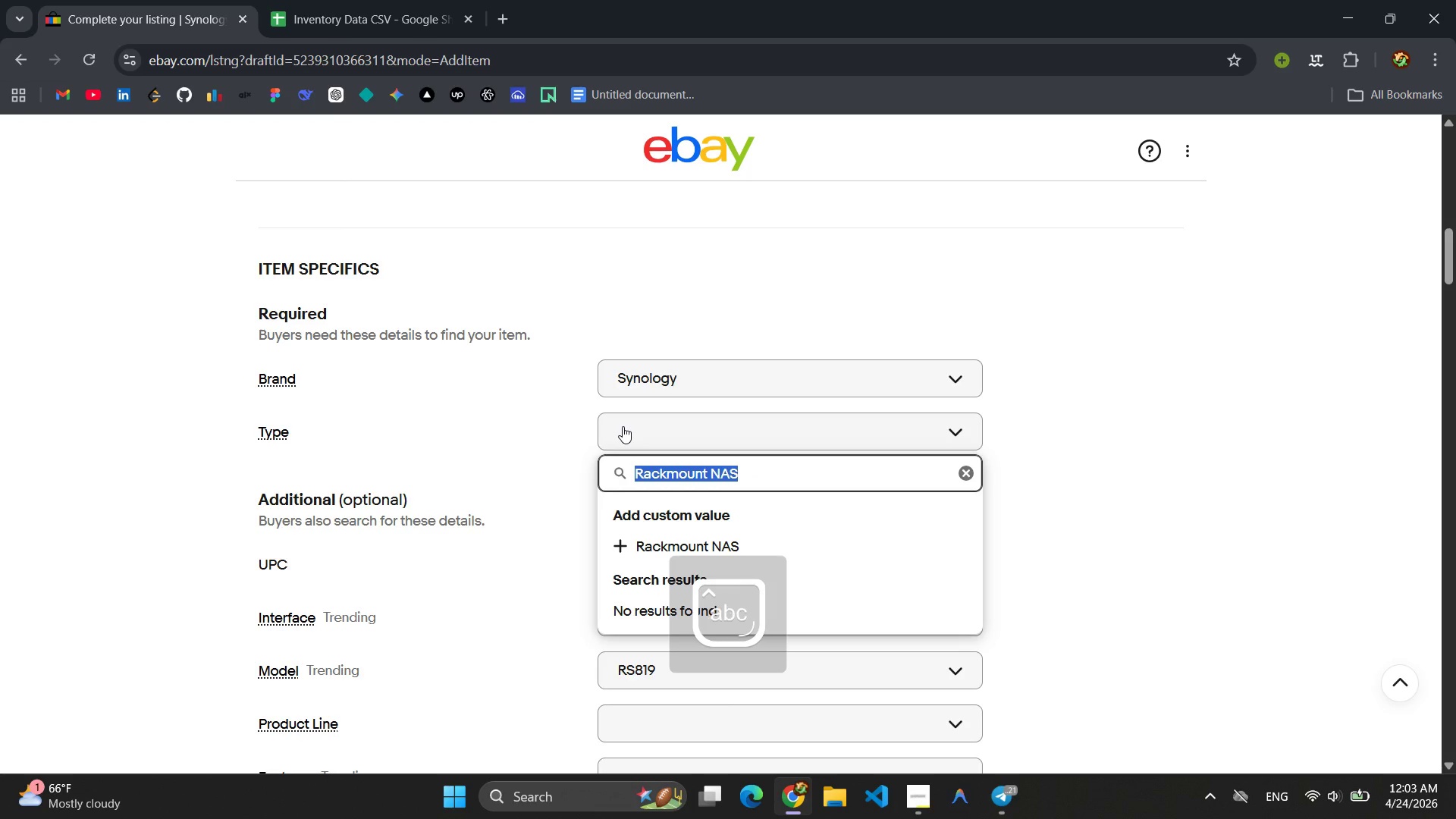 
key(CapsLock)
 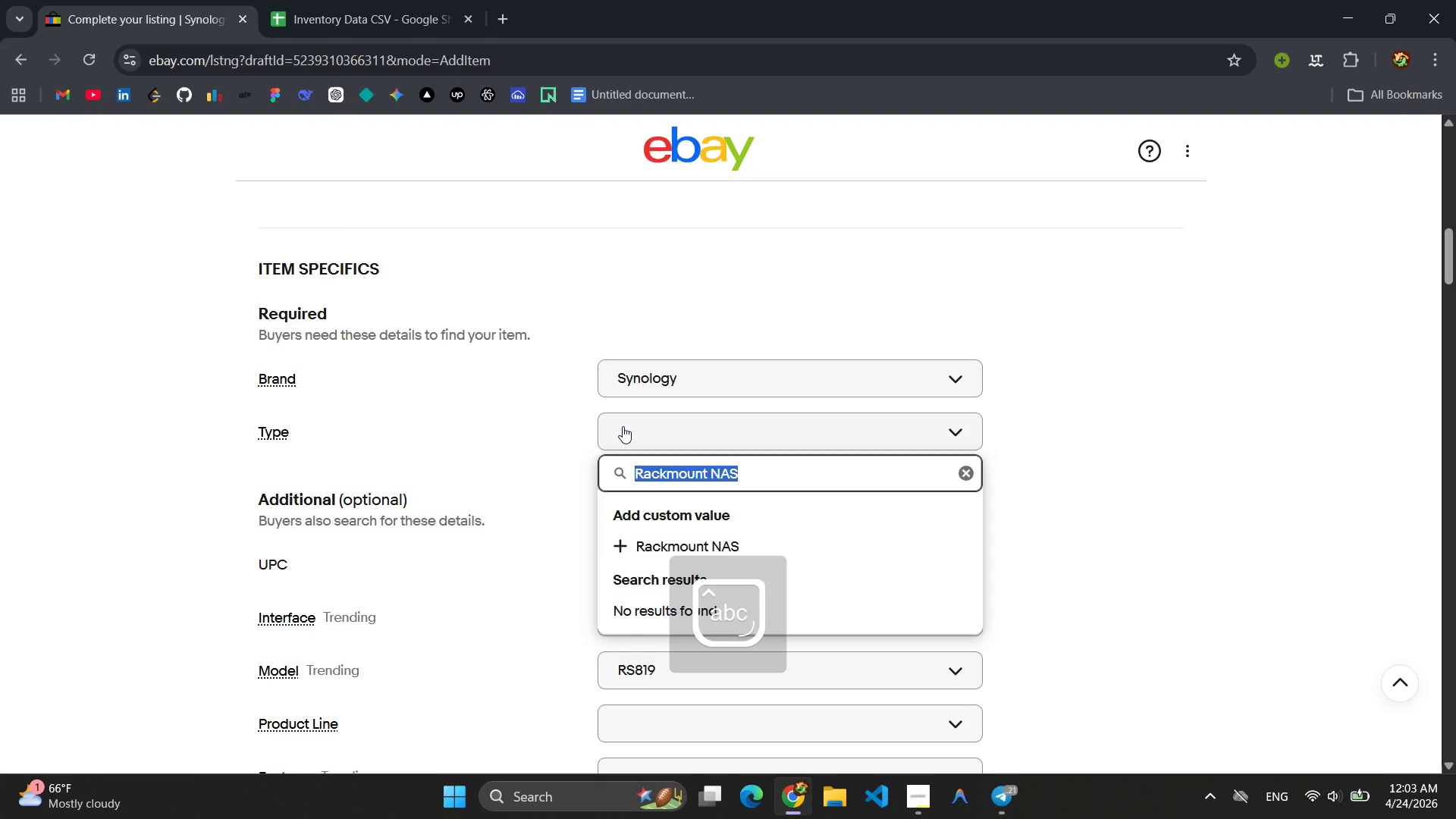 
key(Enter)
 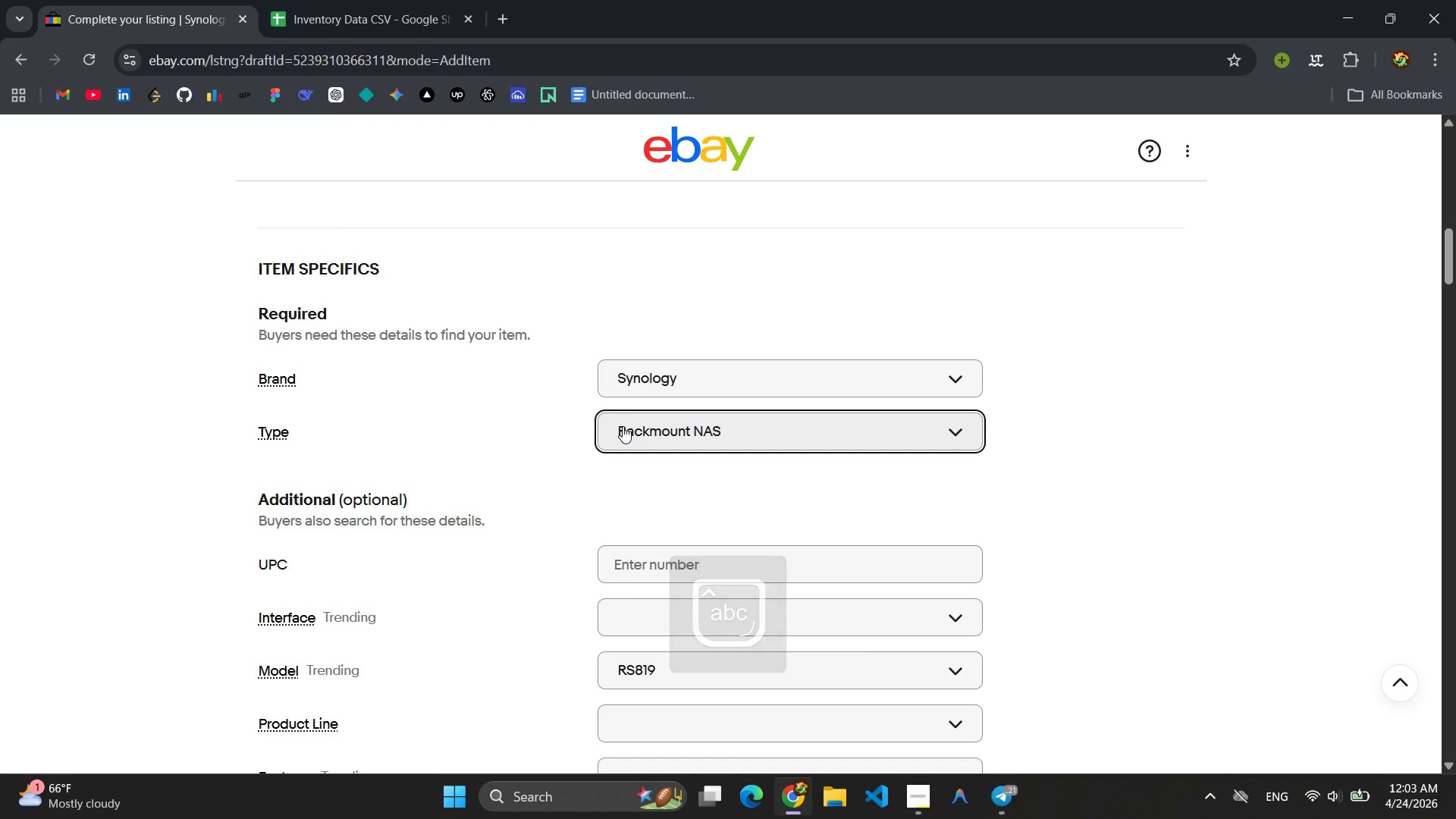 
left_click([398, 0])
 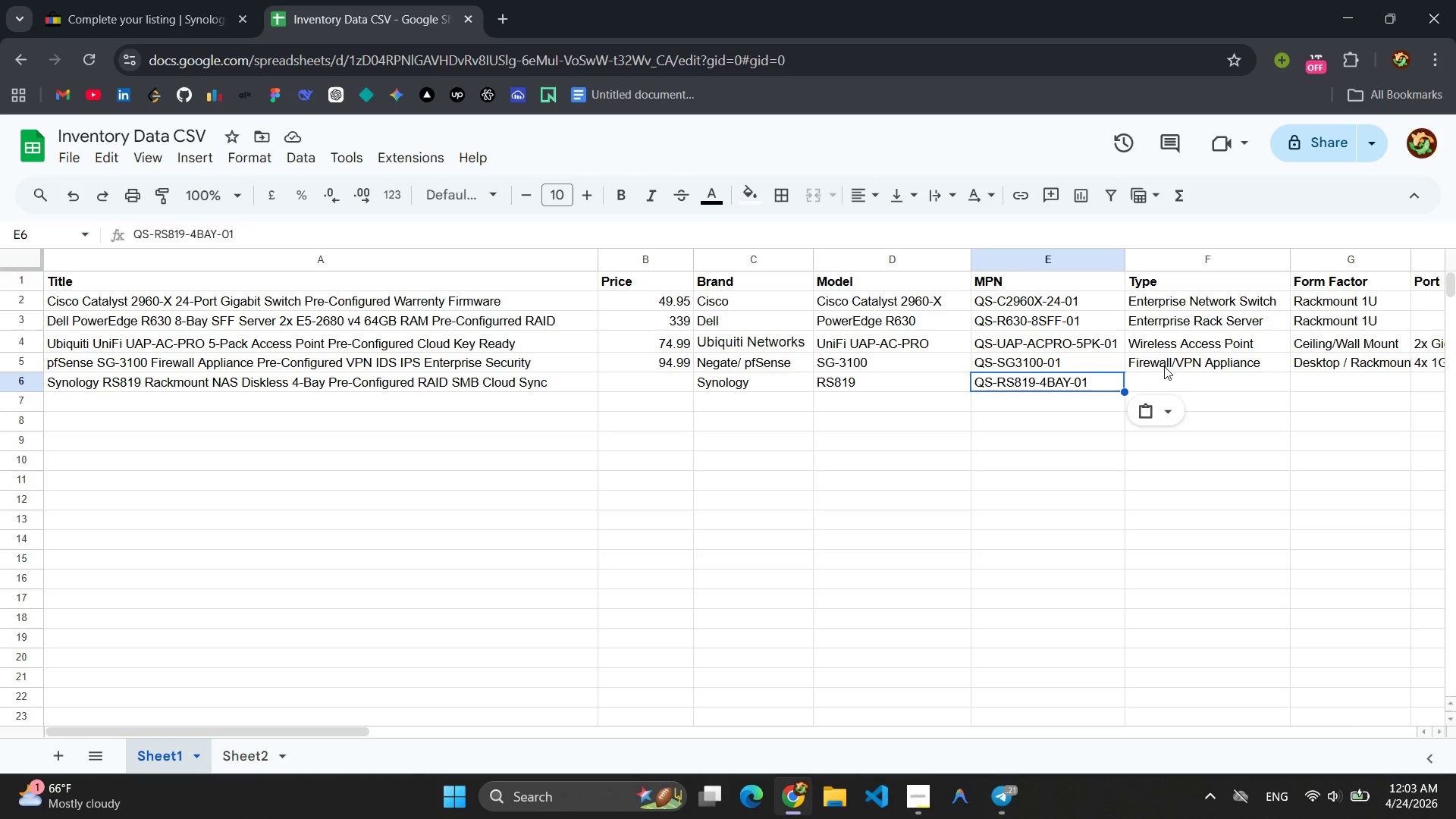 
left_click([1181, 377])
 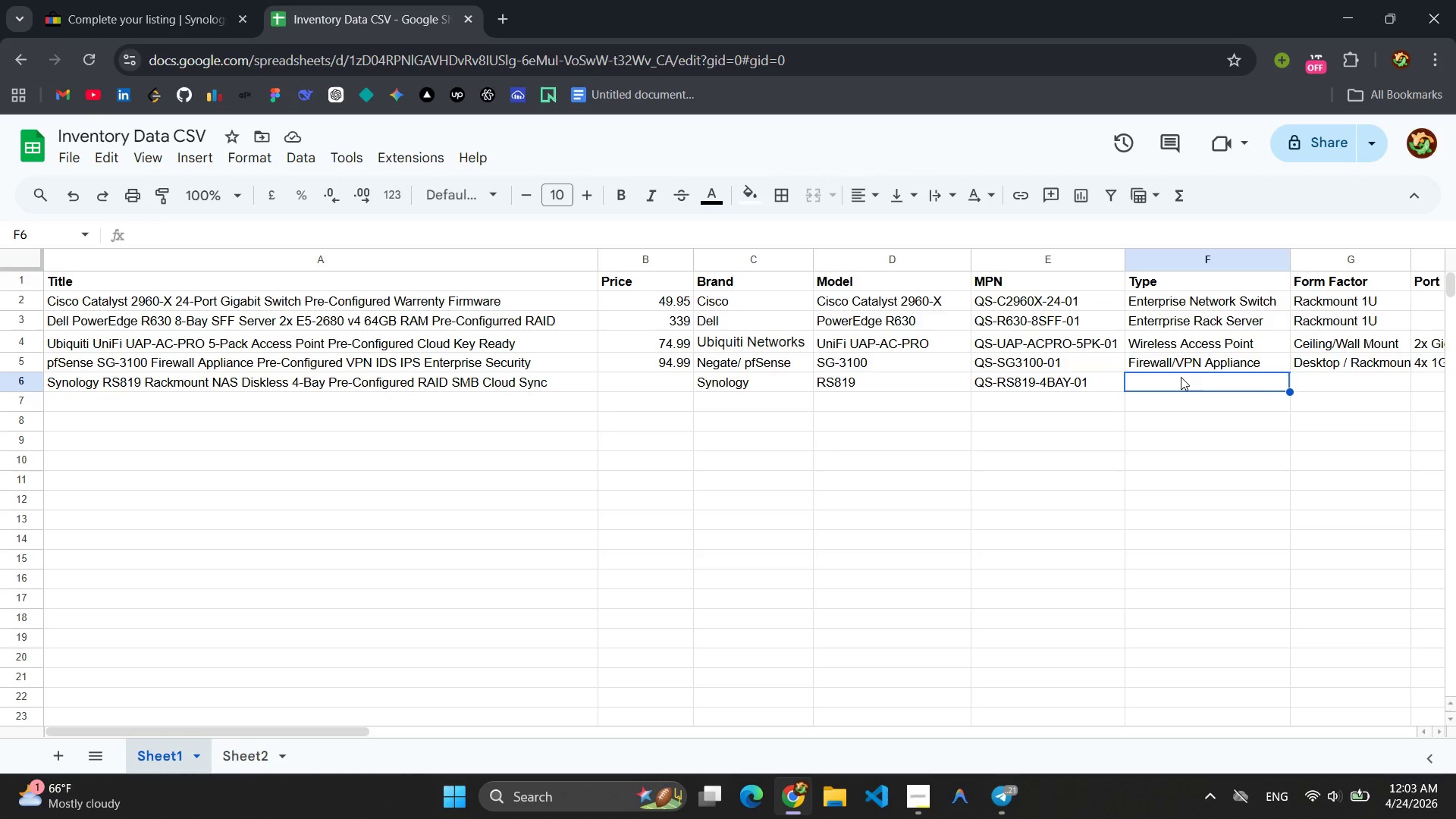 
key(Control+V)
 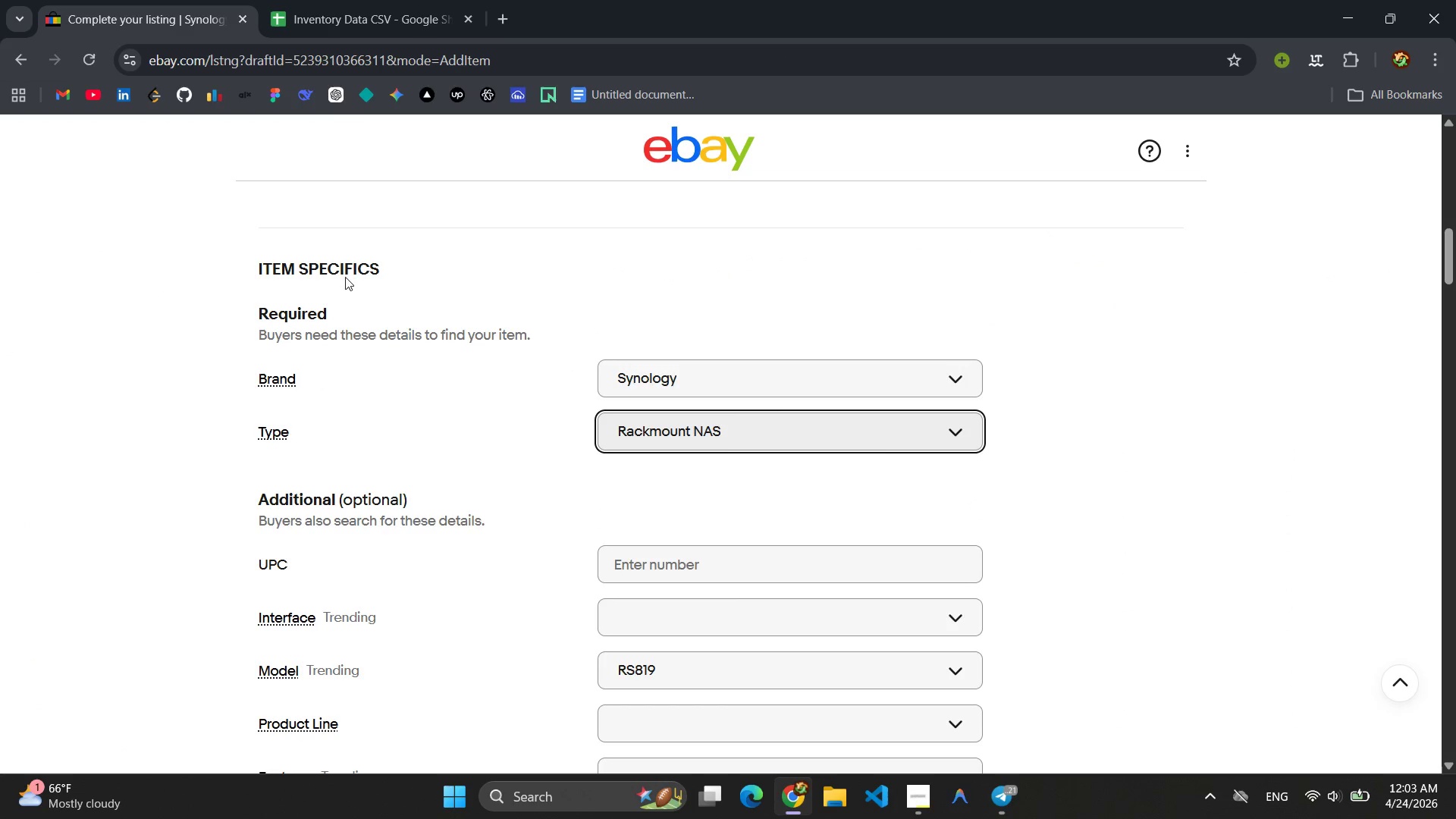 
left_click([800, 503])
 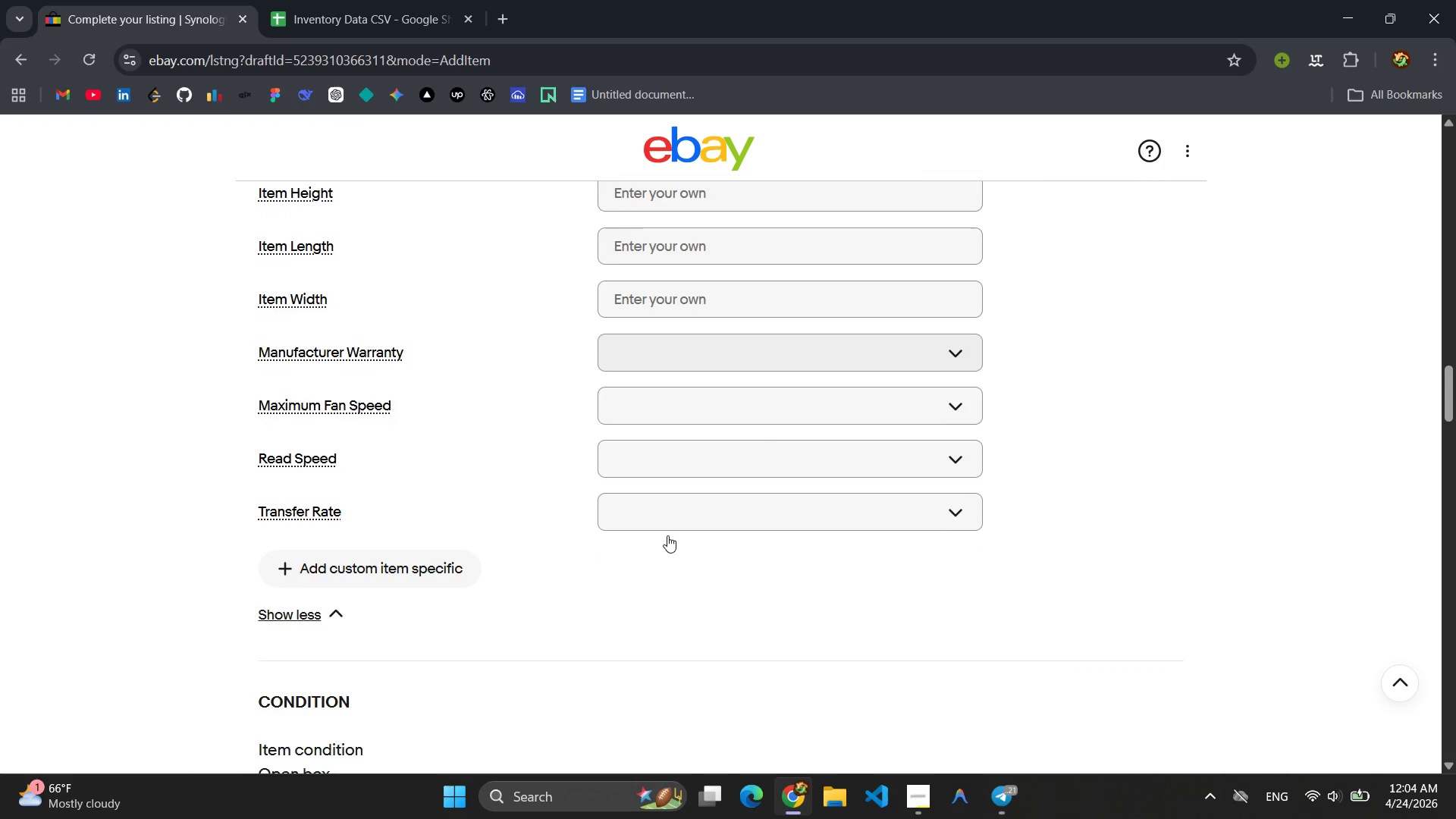 
wait(56.27)
 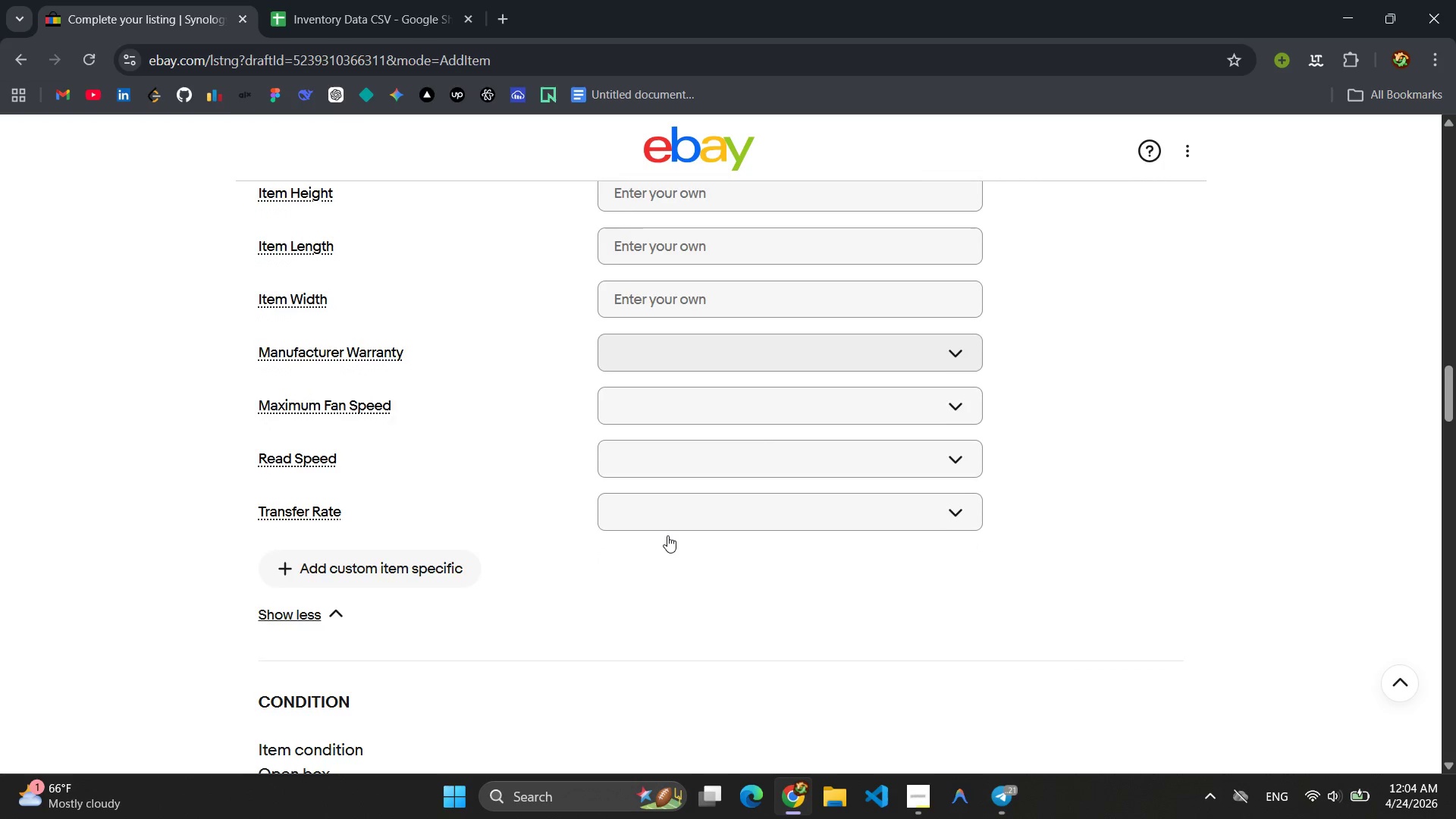 
left_click([381, 521])
 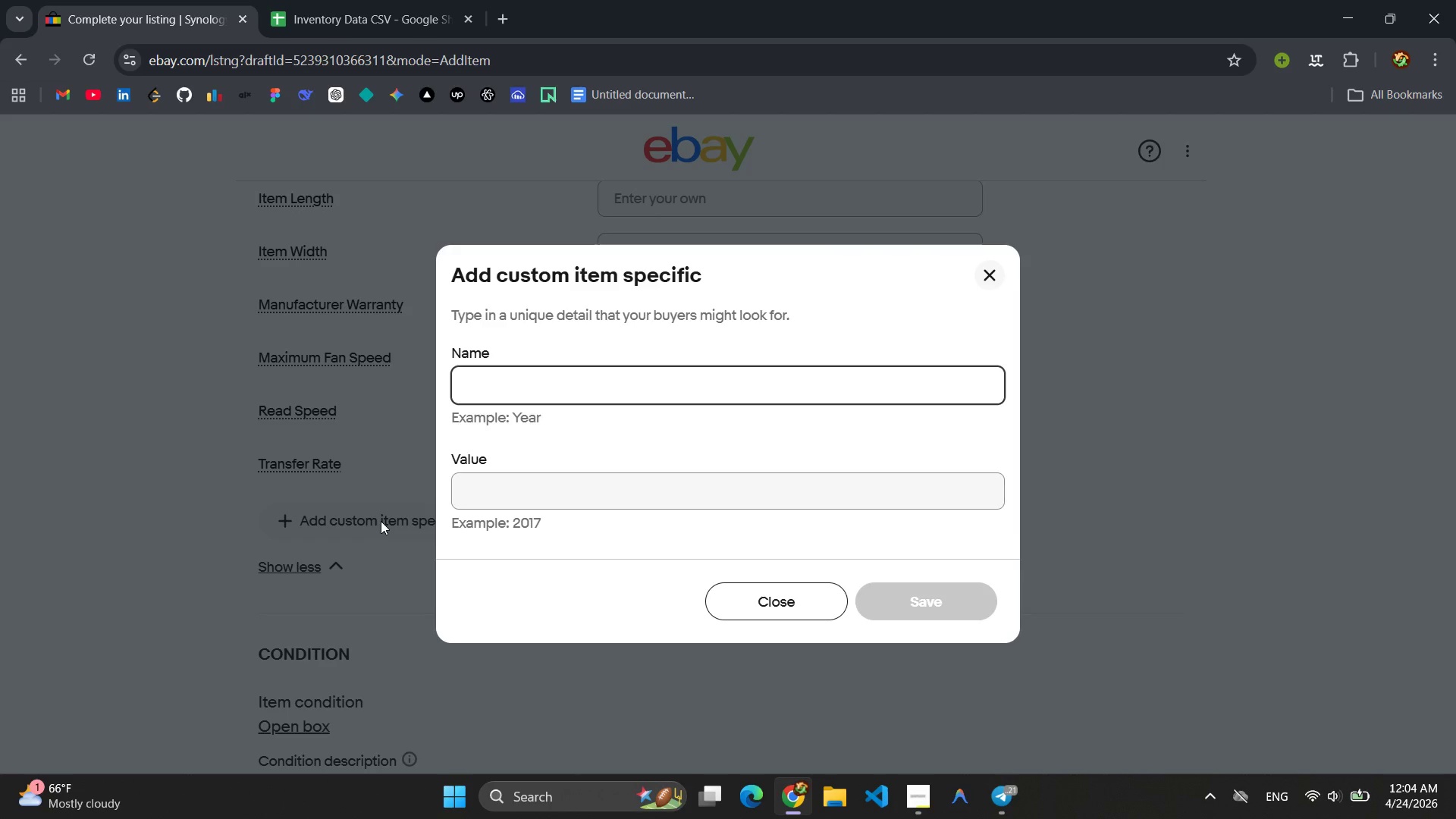 
type(For)
 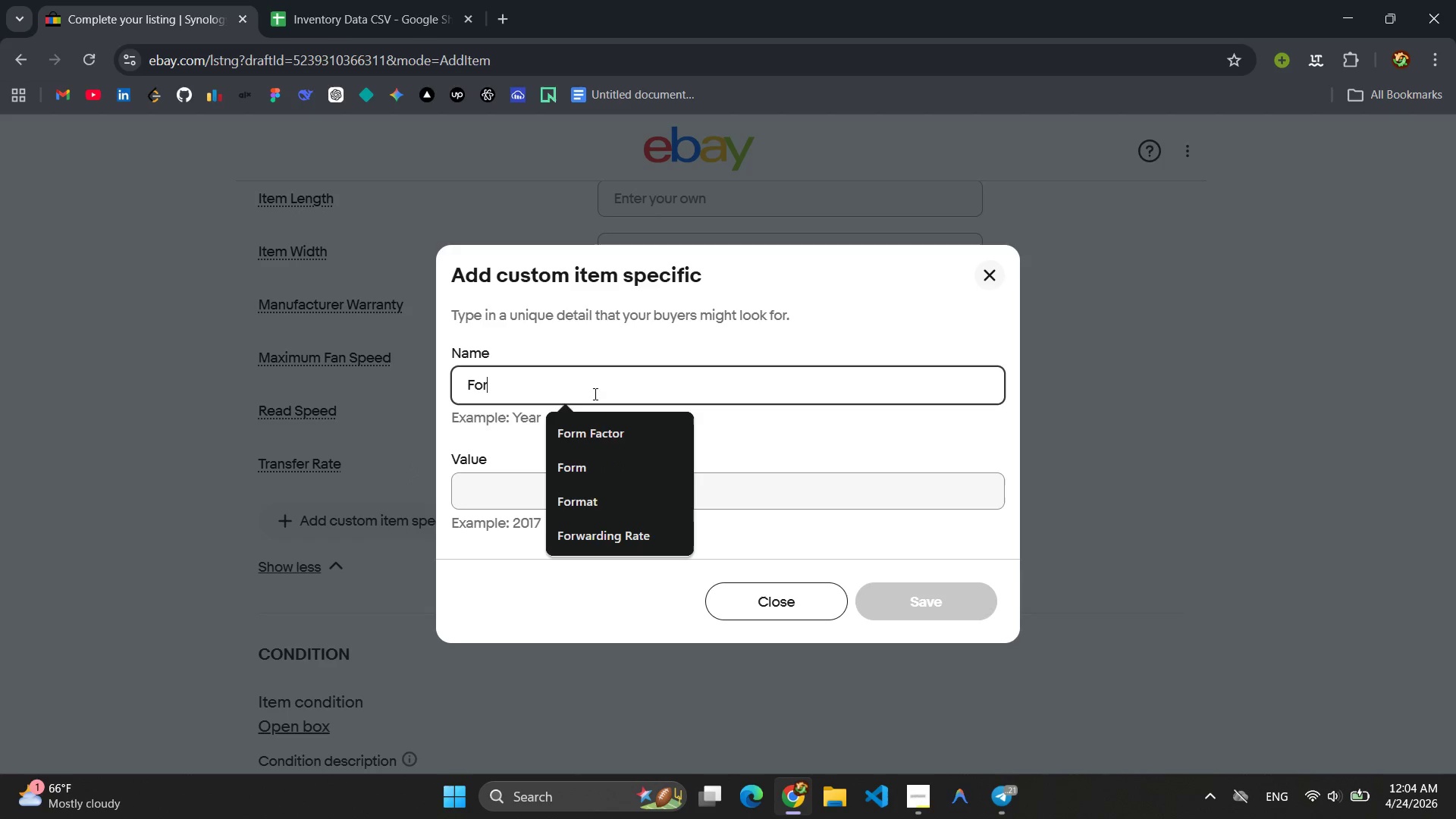 
left_click([599, 431])
 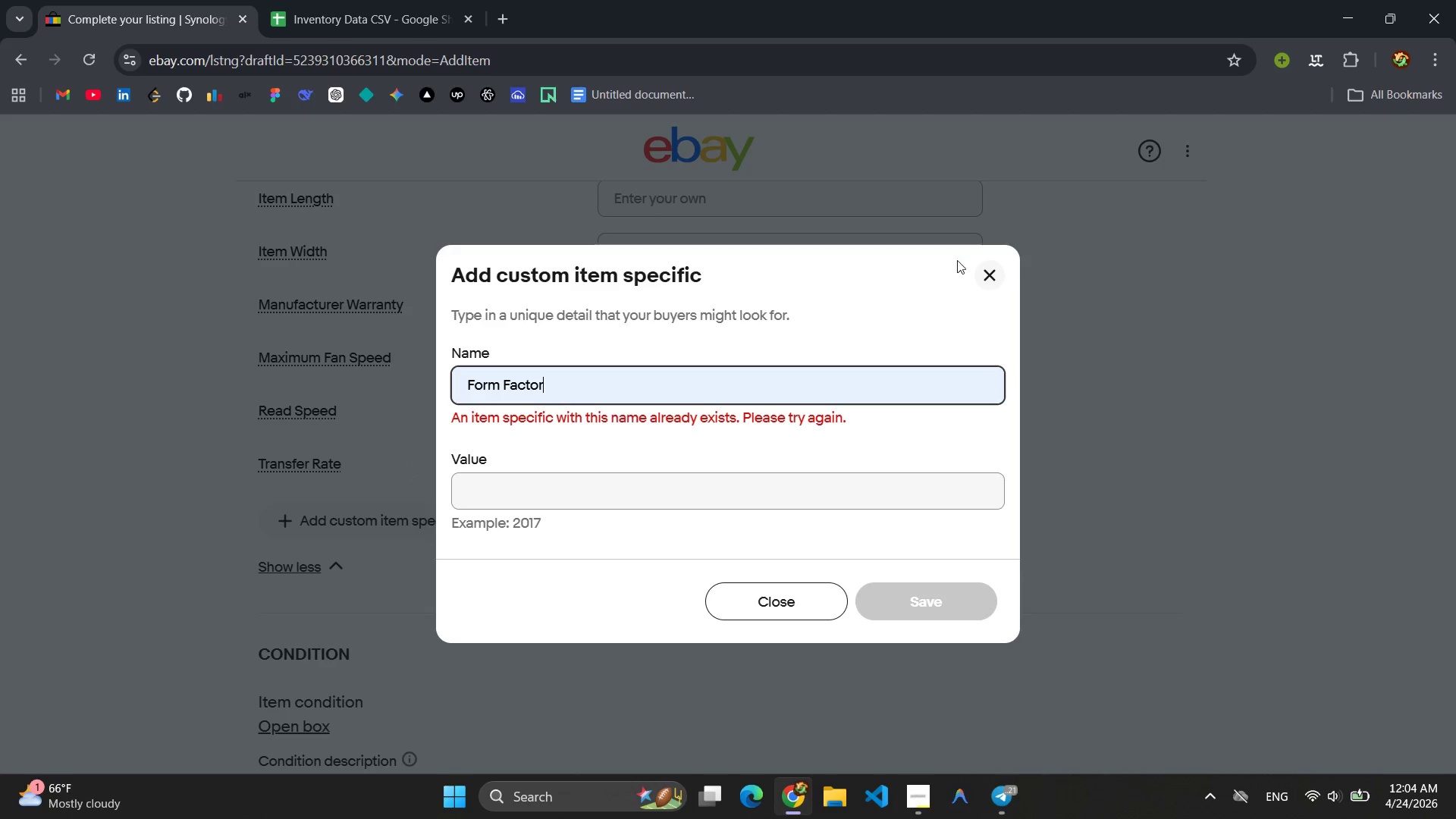 
left_click([990, 271])
 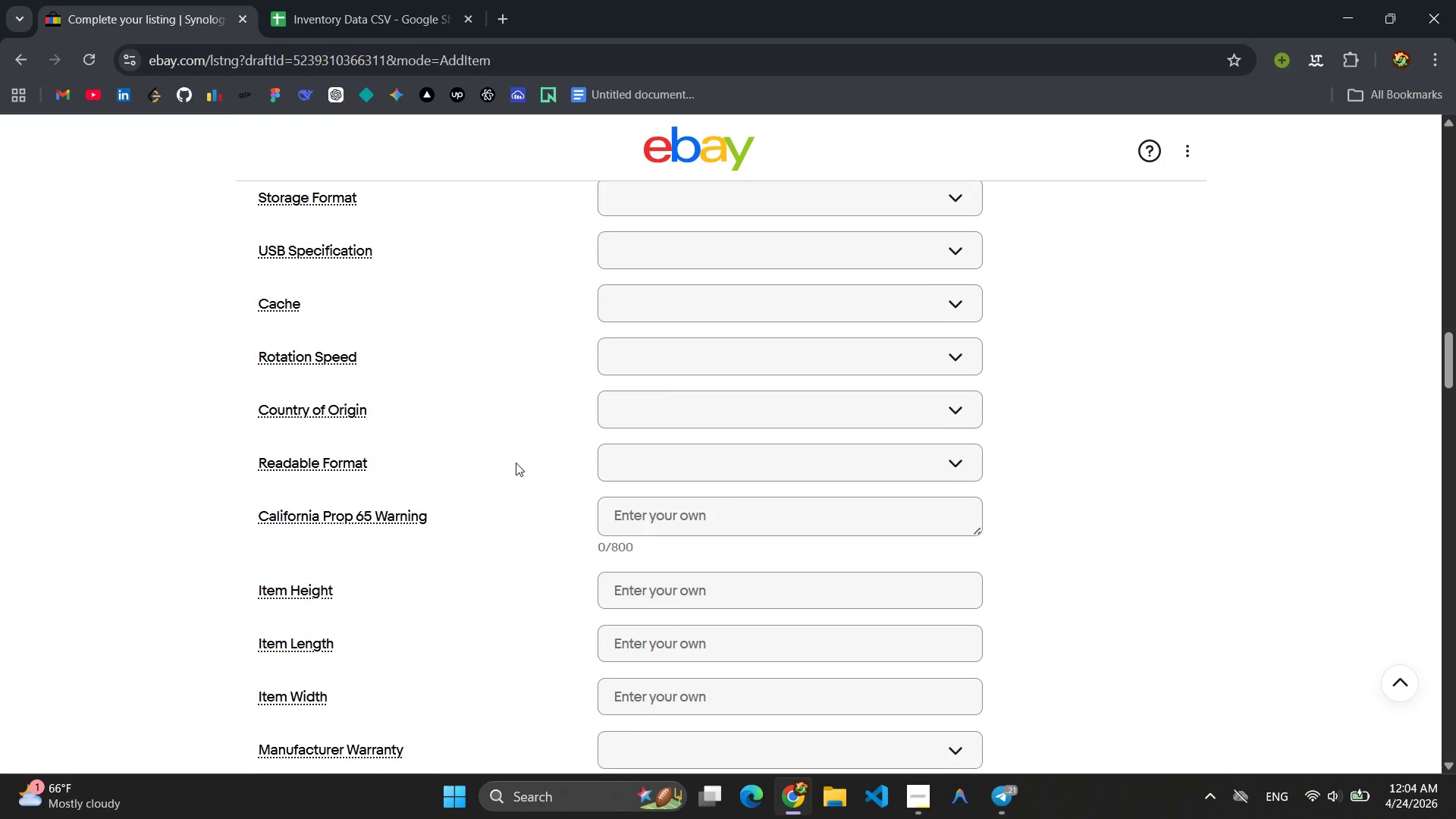 
wait(16.91)
 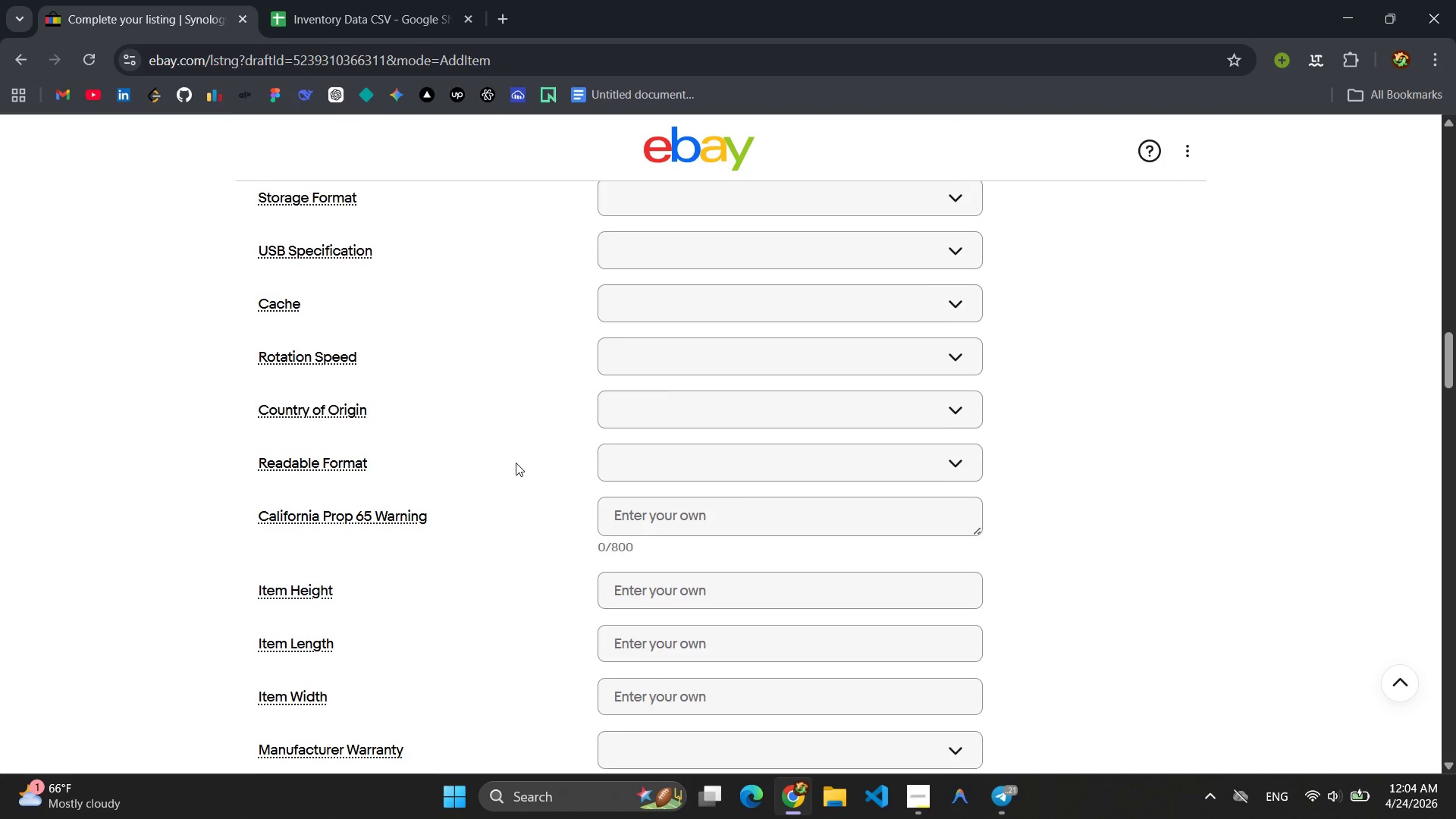 
left_click([687, 301])
 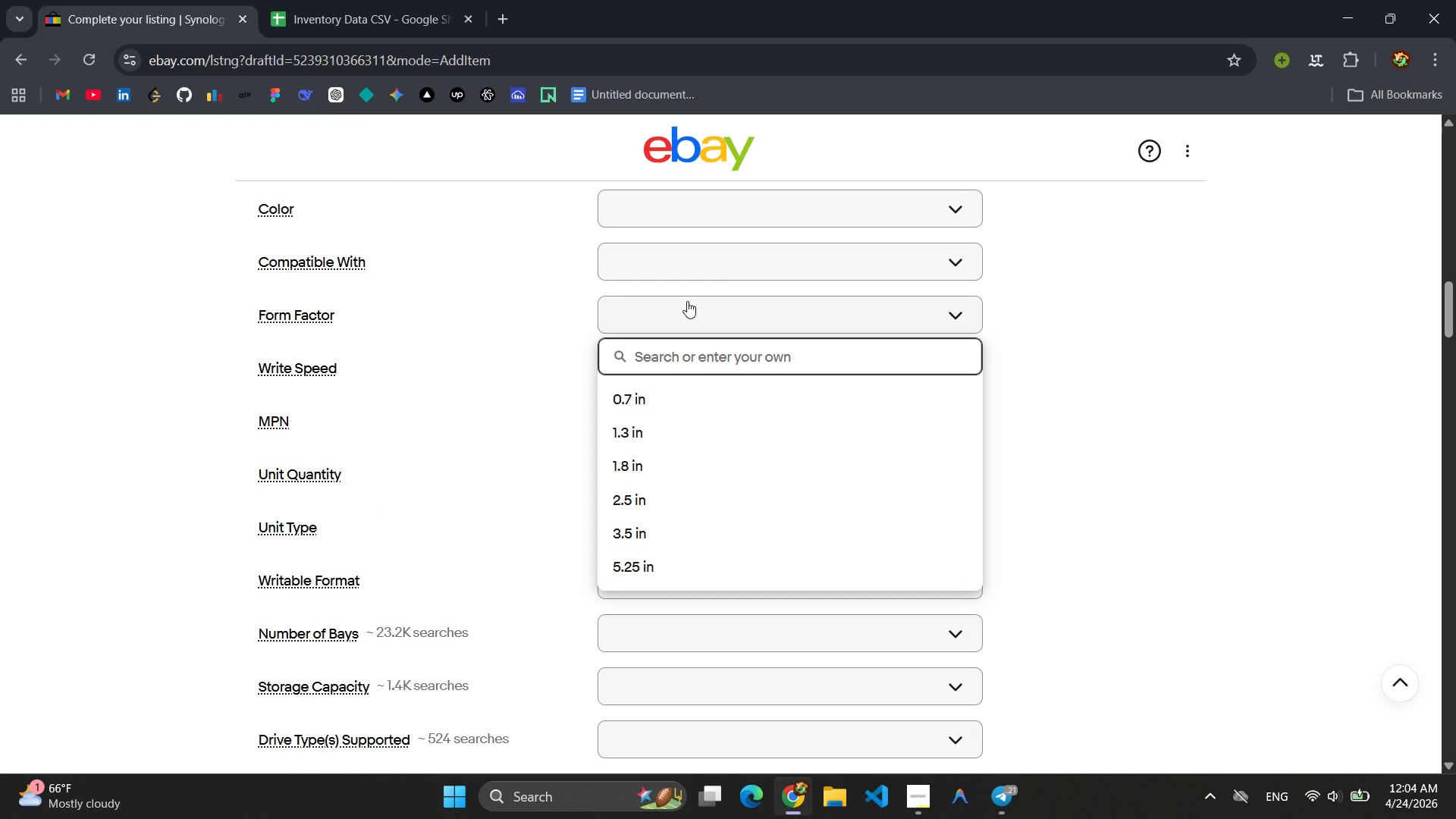 
key(Shift+R)
 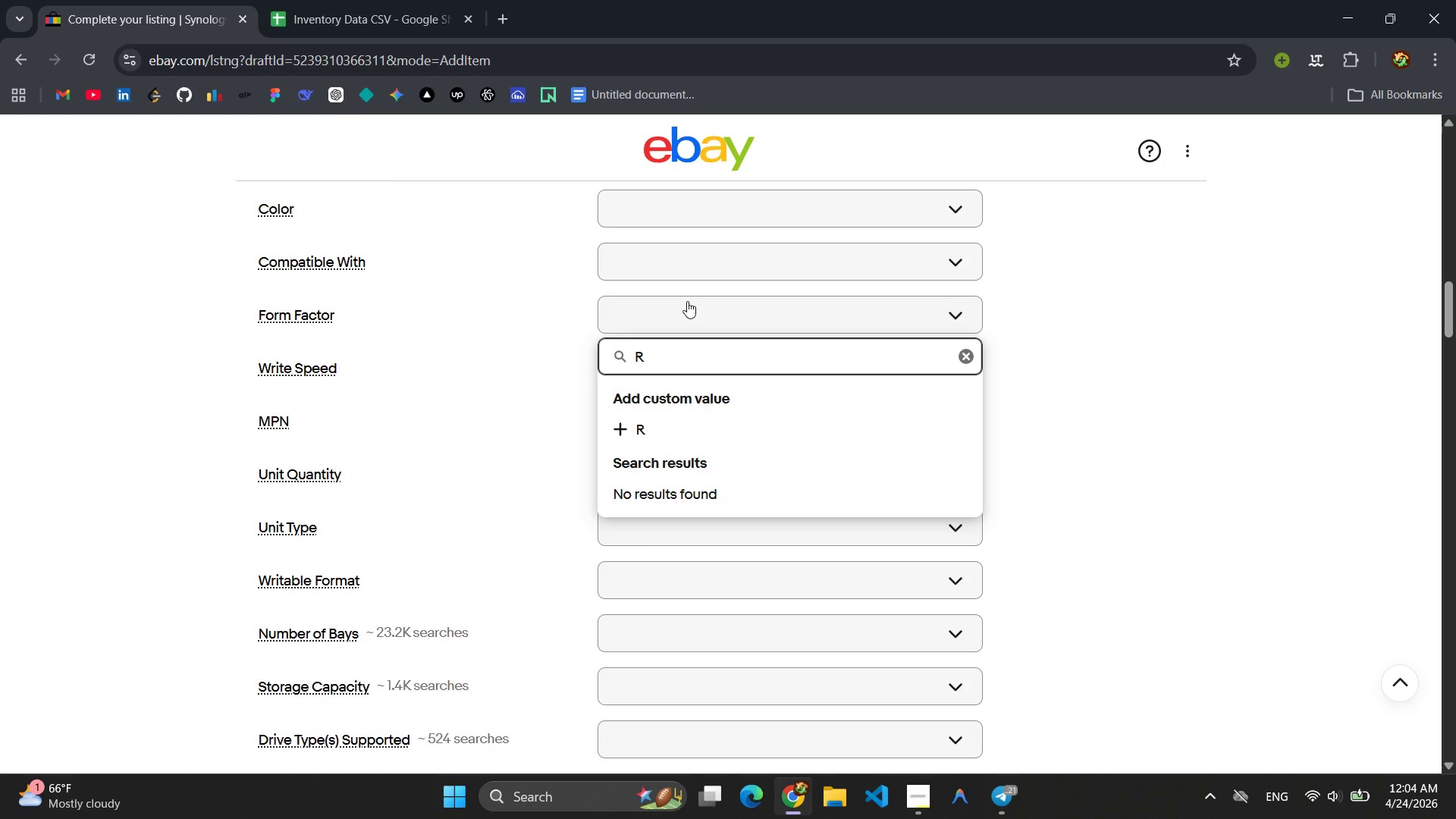 
key(Control+V)
 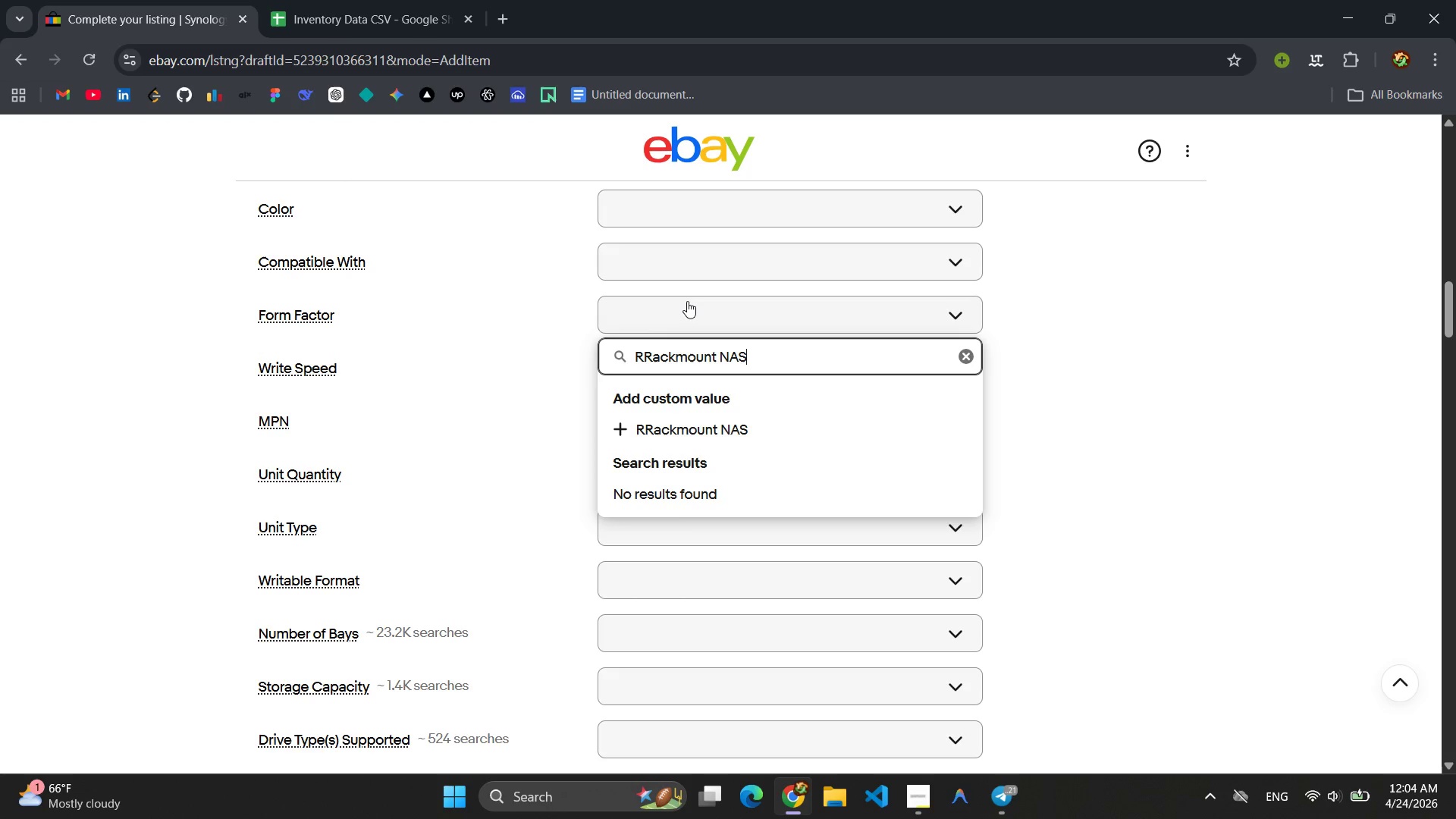 
key(Backspace)
 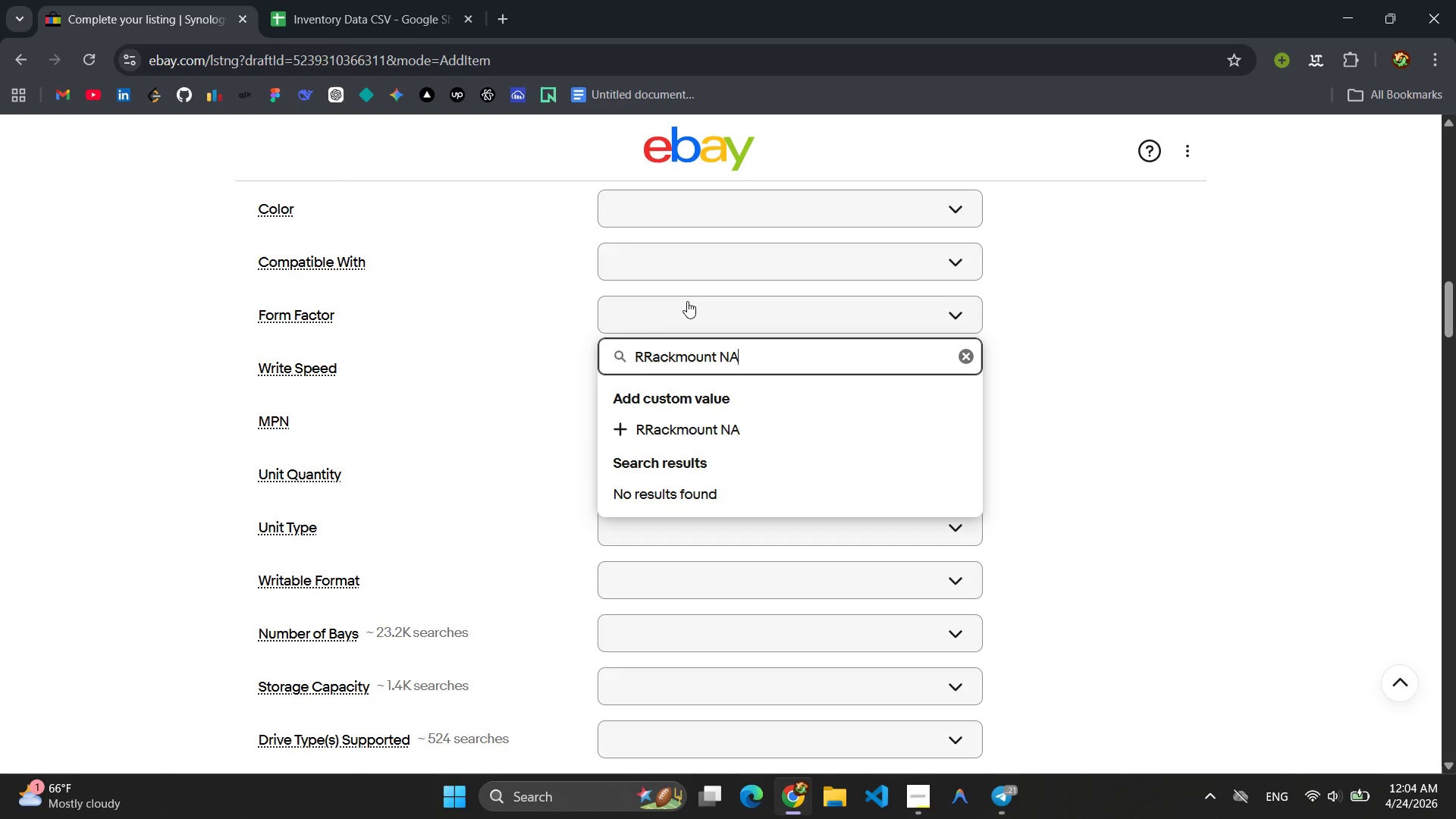 
key(Backspace)
 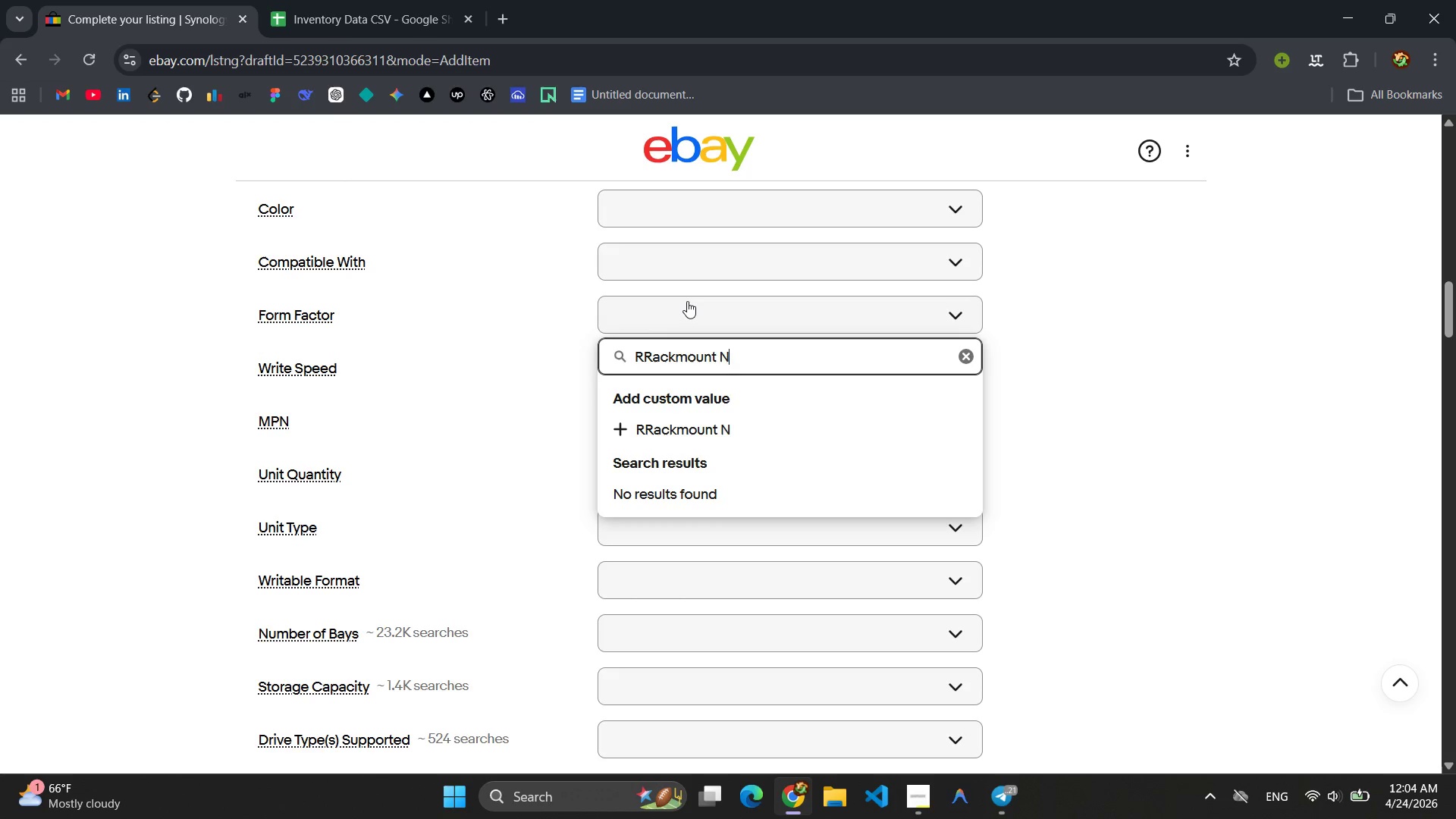 
key(Backspace)
 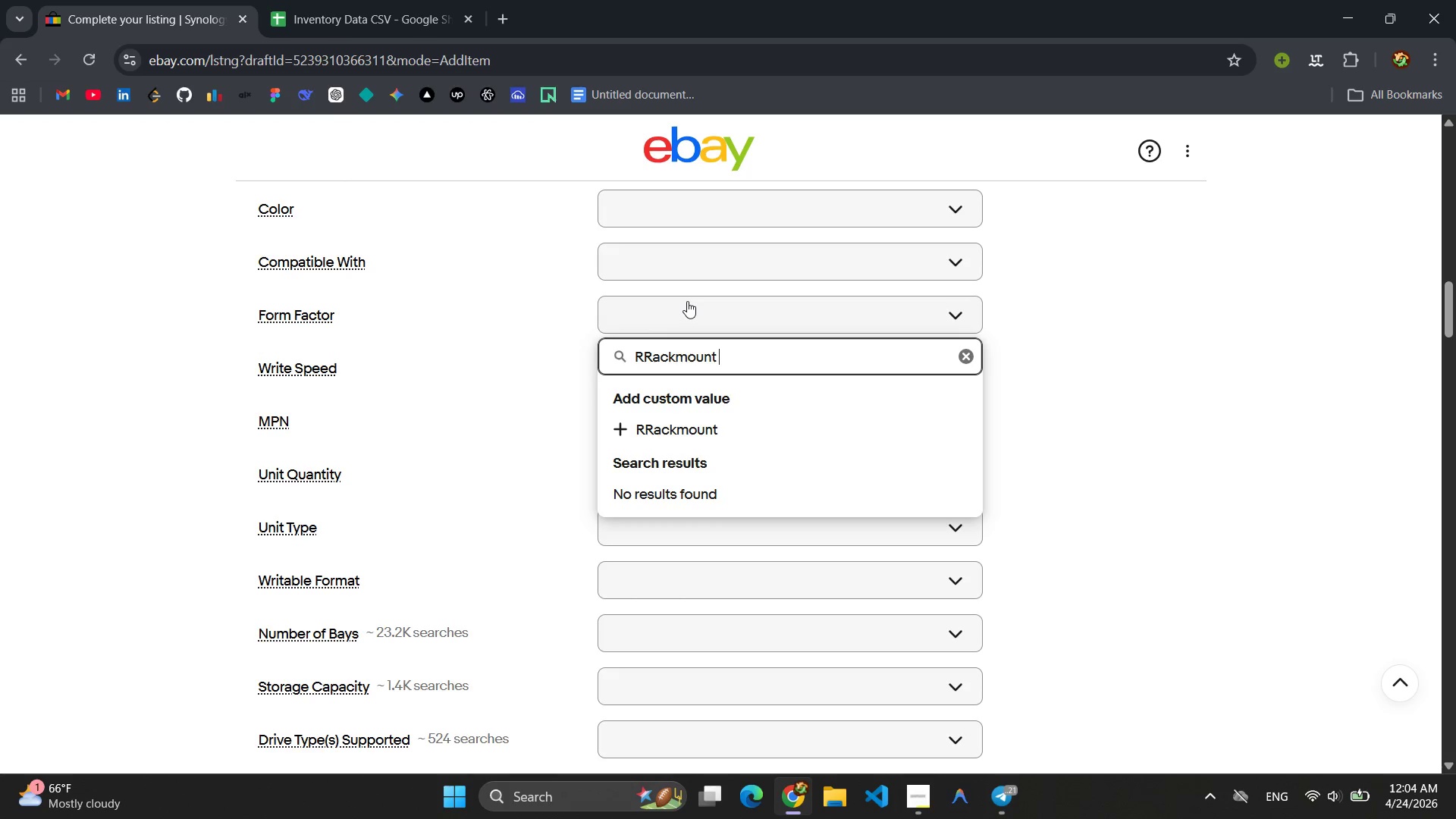 
key(1)
 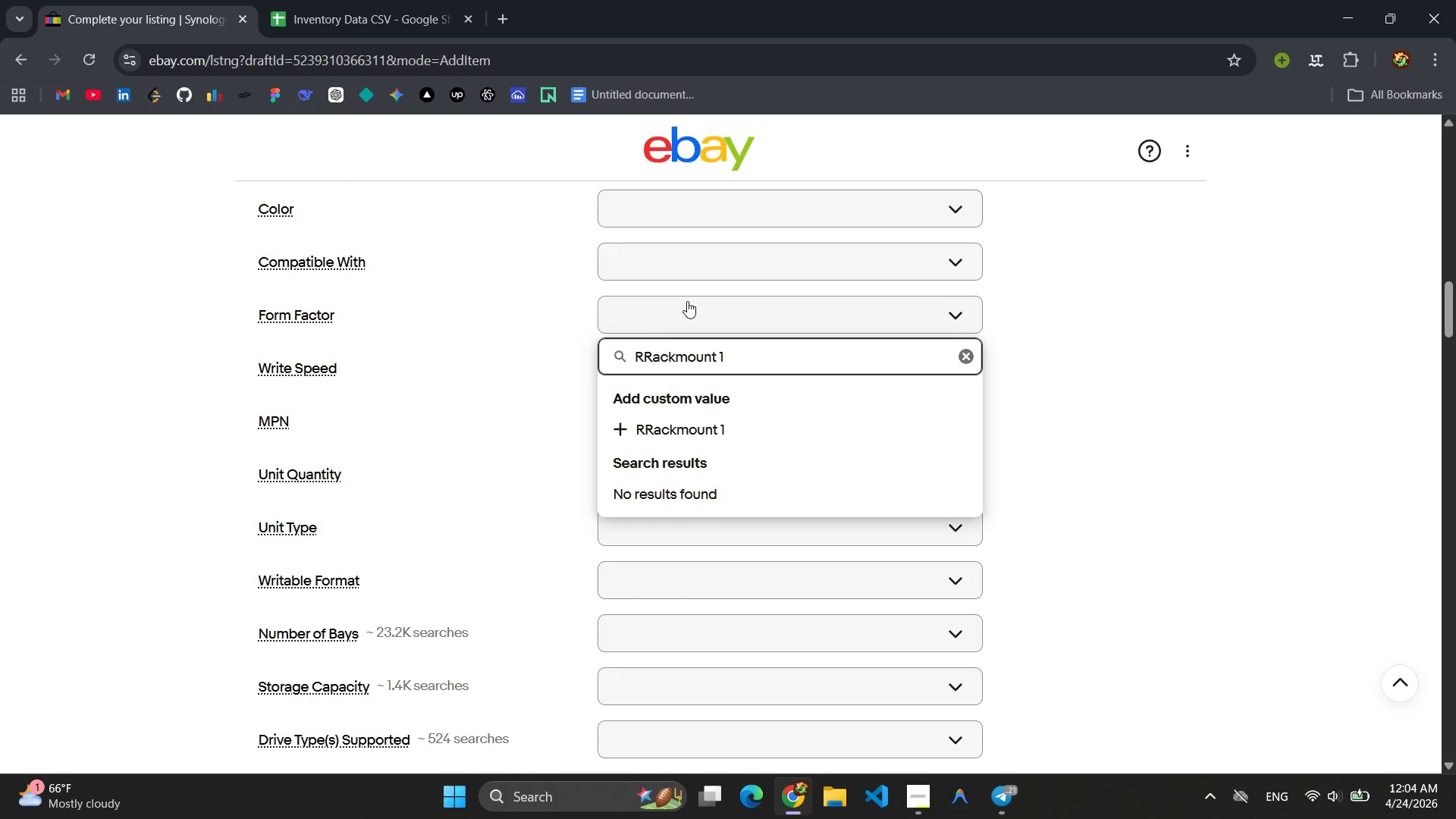 
key(CapsLock)
 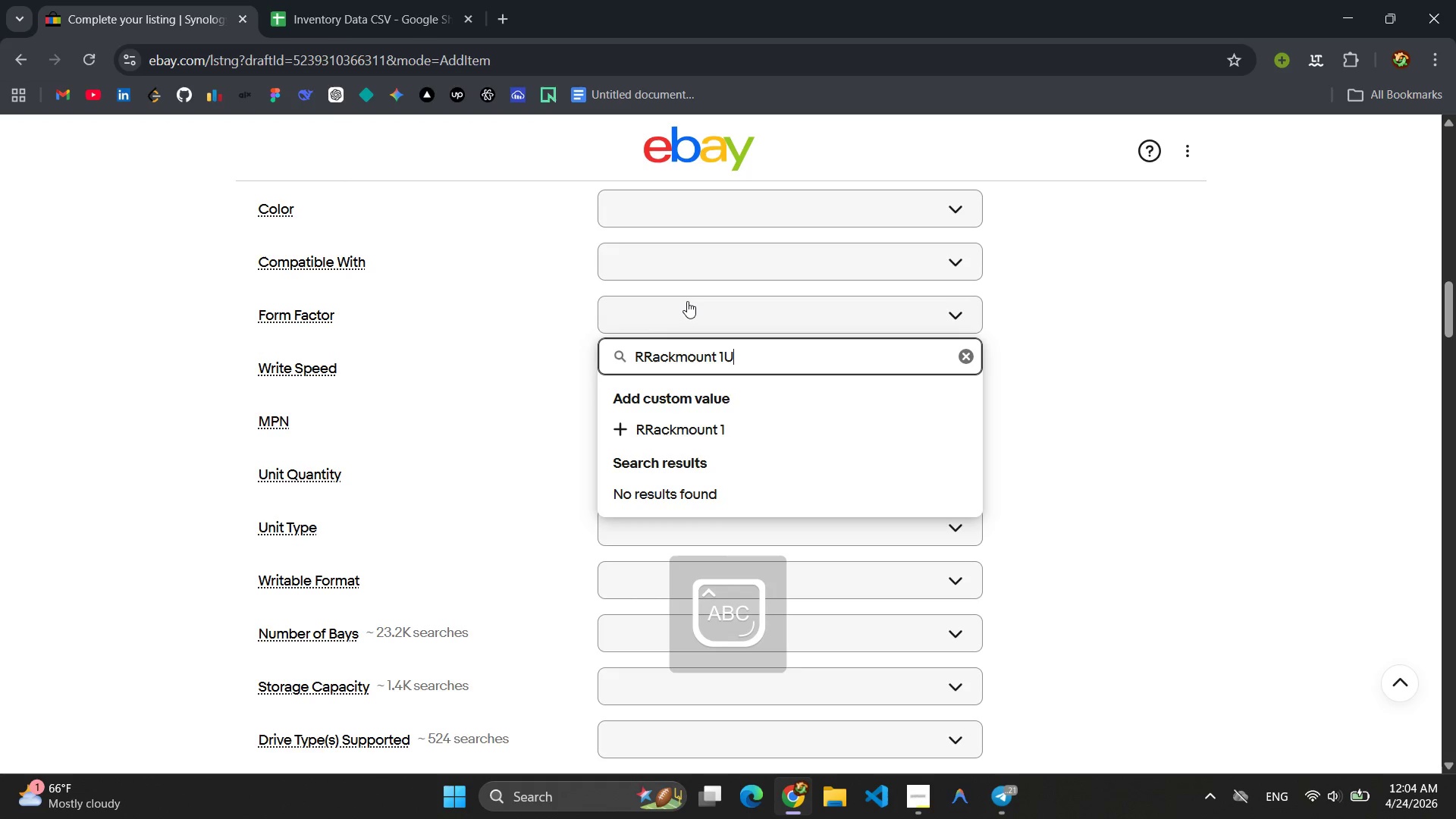 
key(U)
 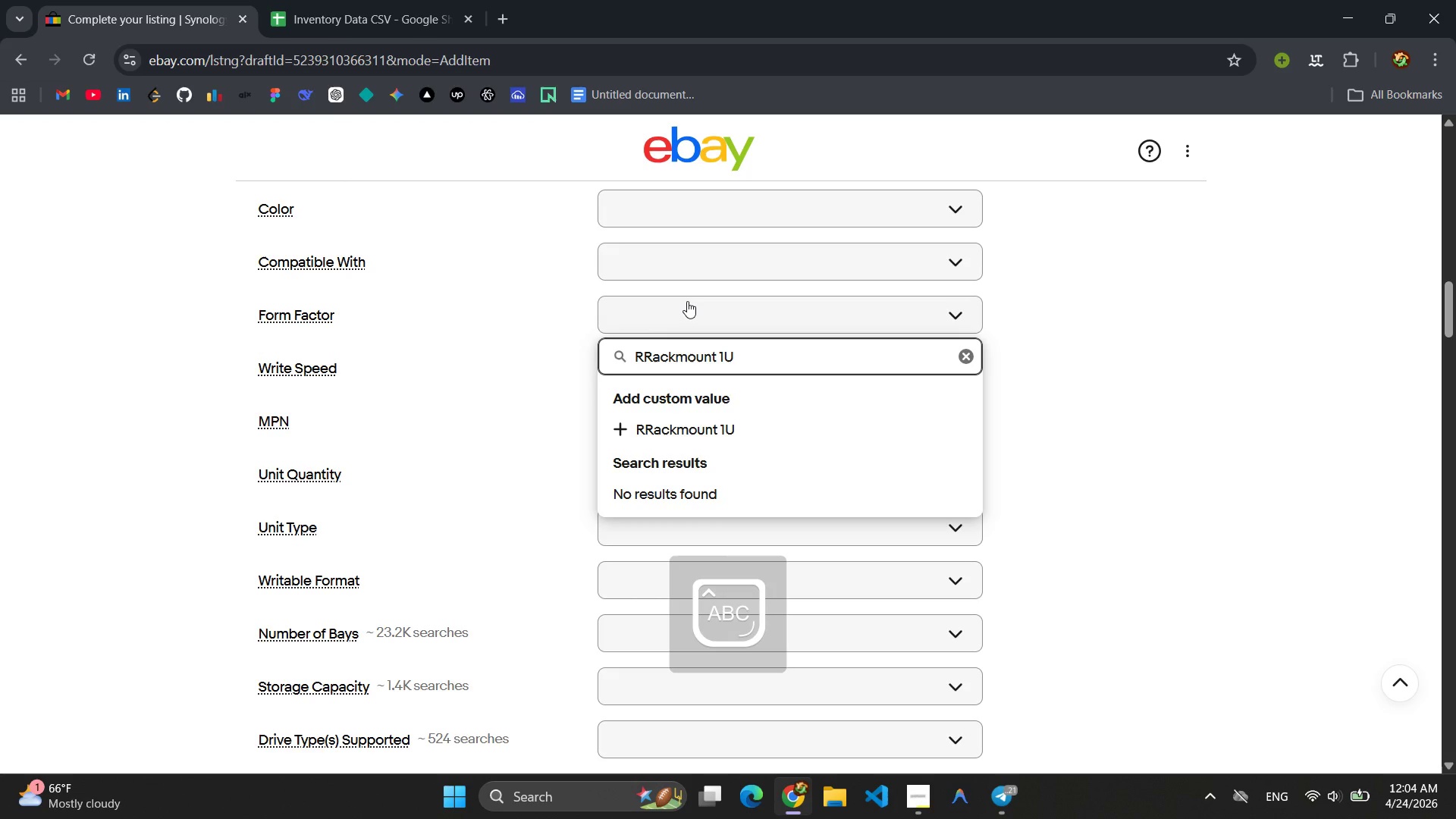 
hold_key(key=ArrowLeft, duration=0.95)
 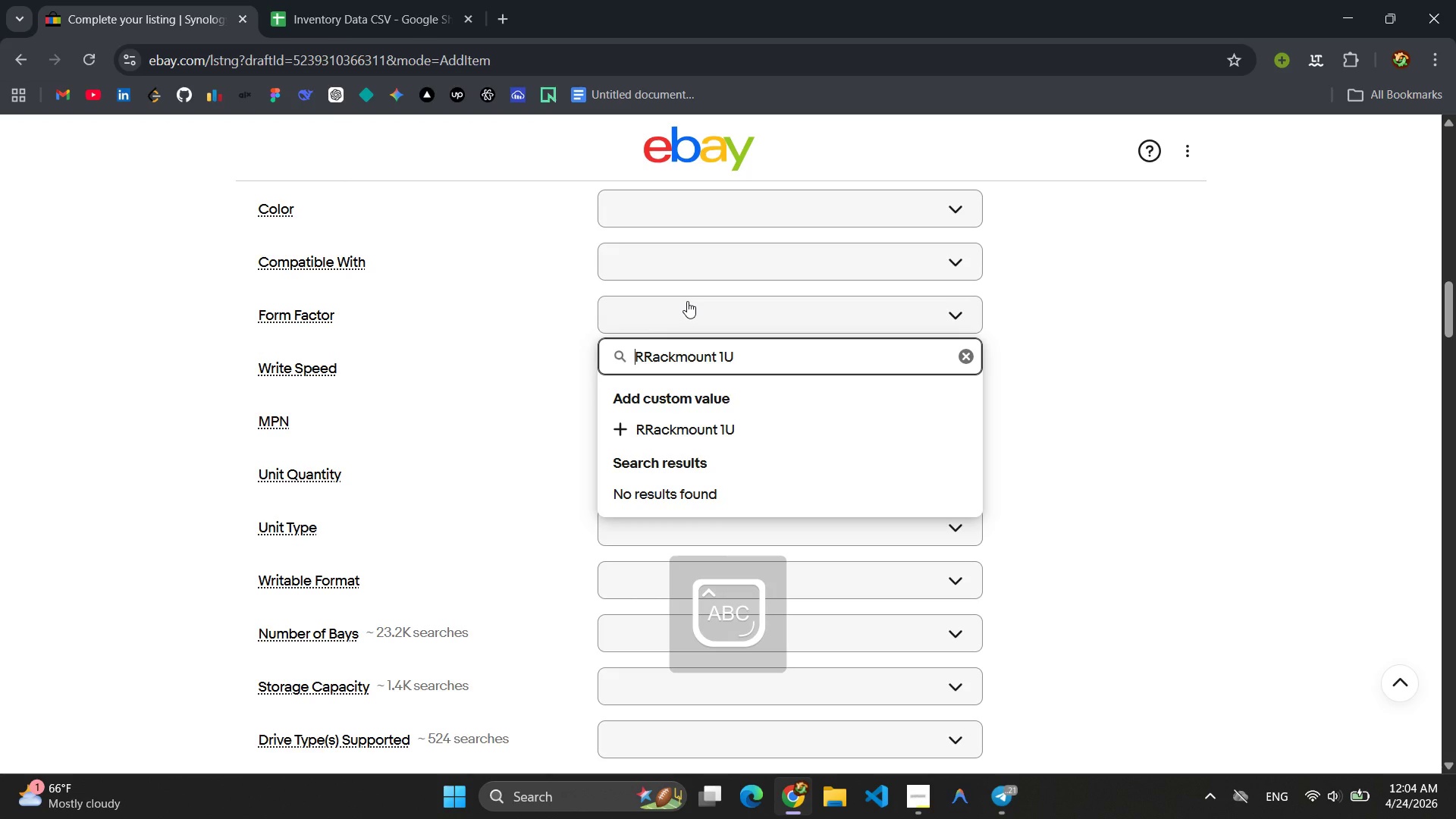 
key(ArrowRight)
 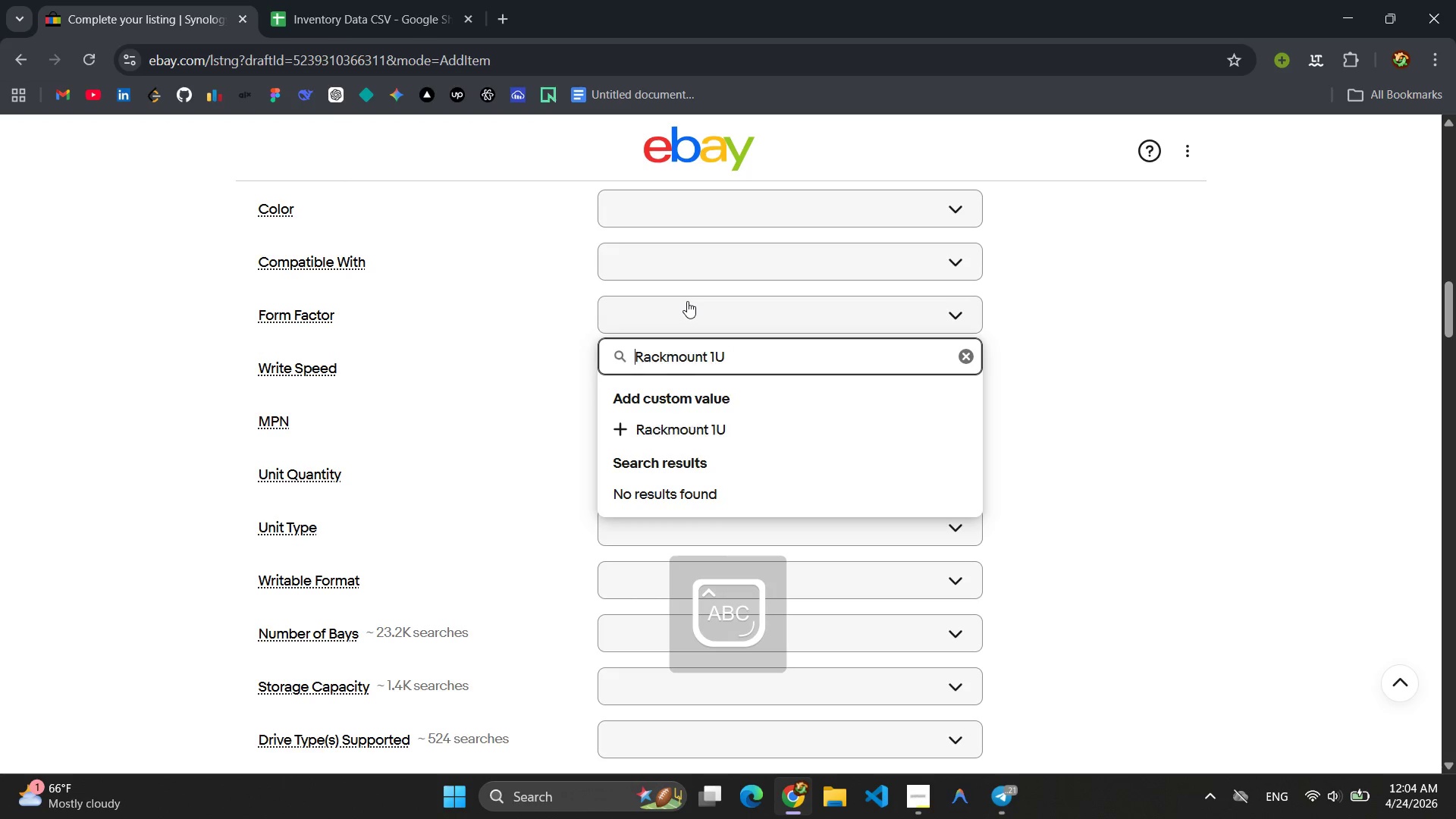 
key(Backspace)
 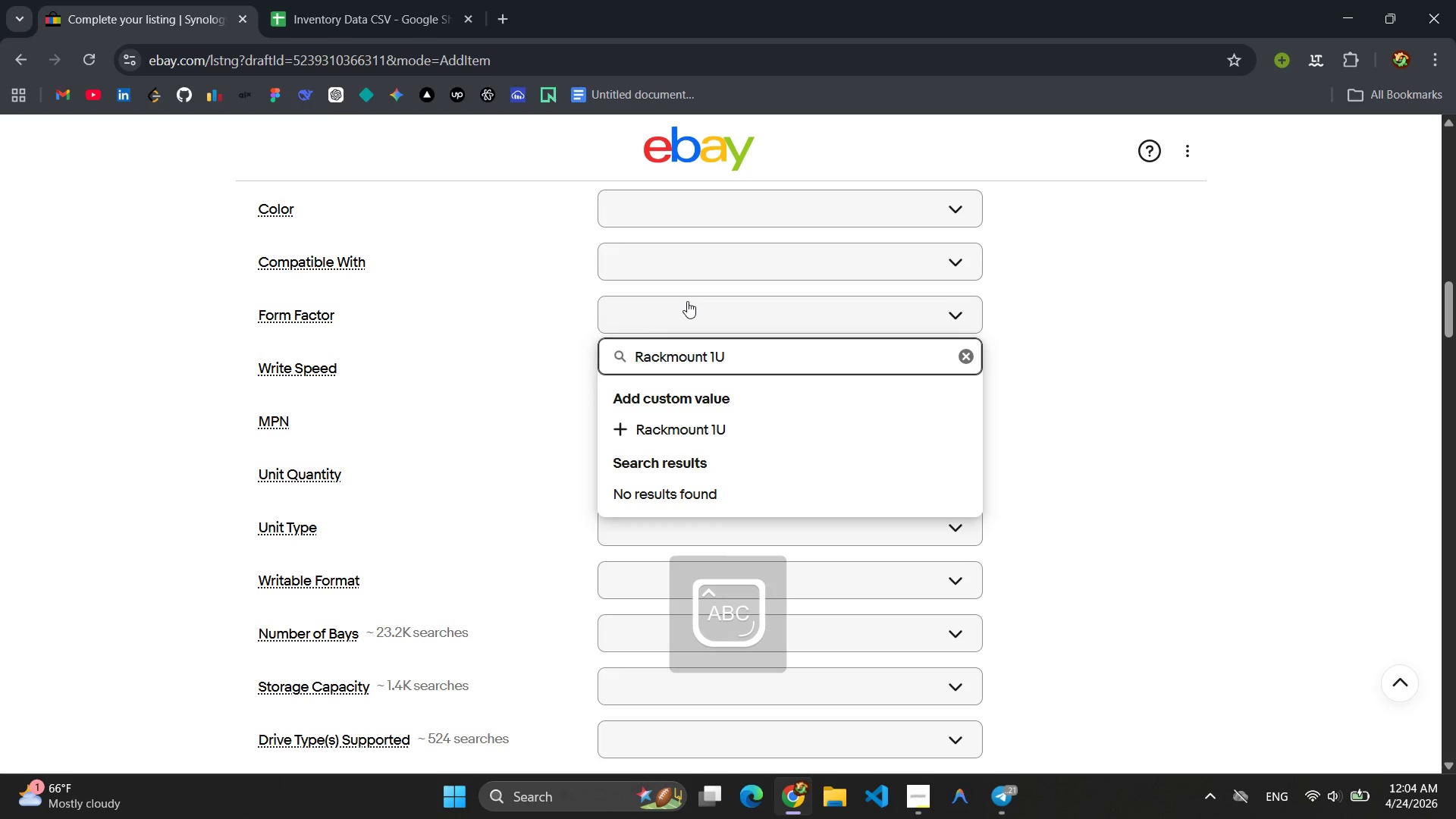 
key(Backspace)
 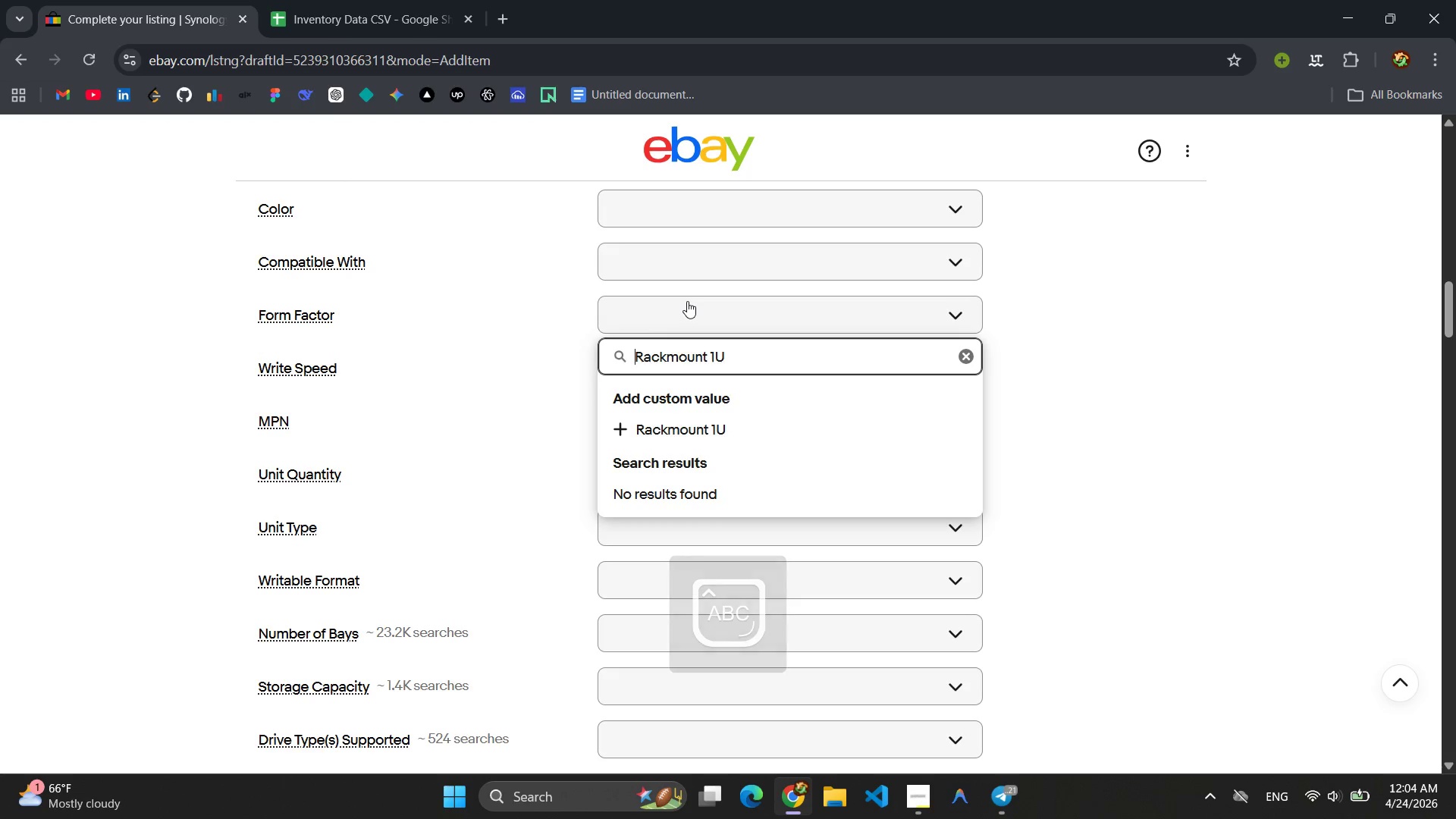 
key(Control+A)
 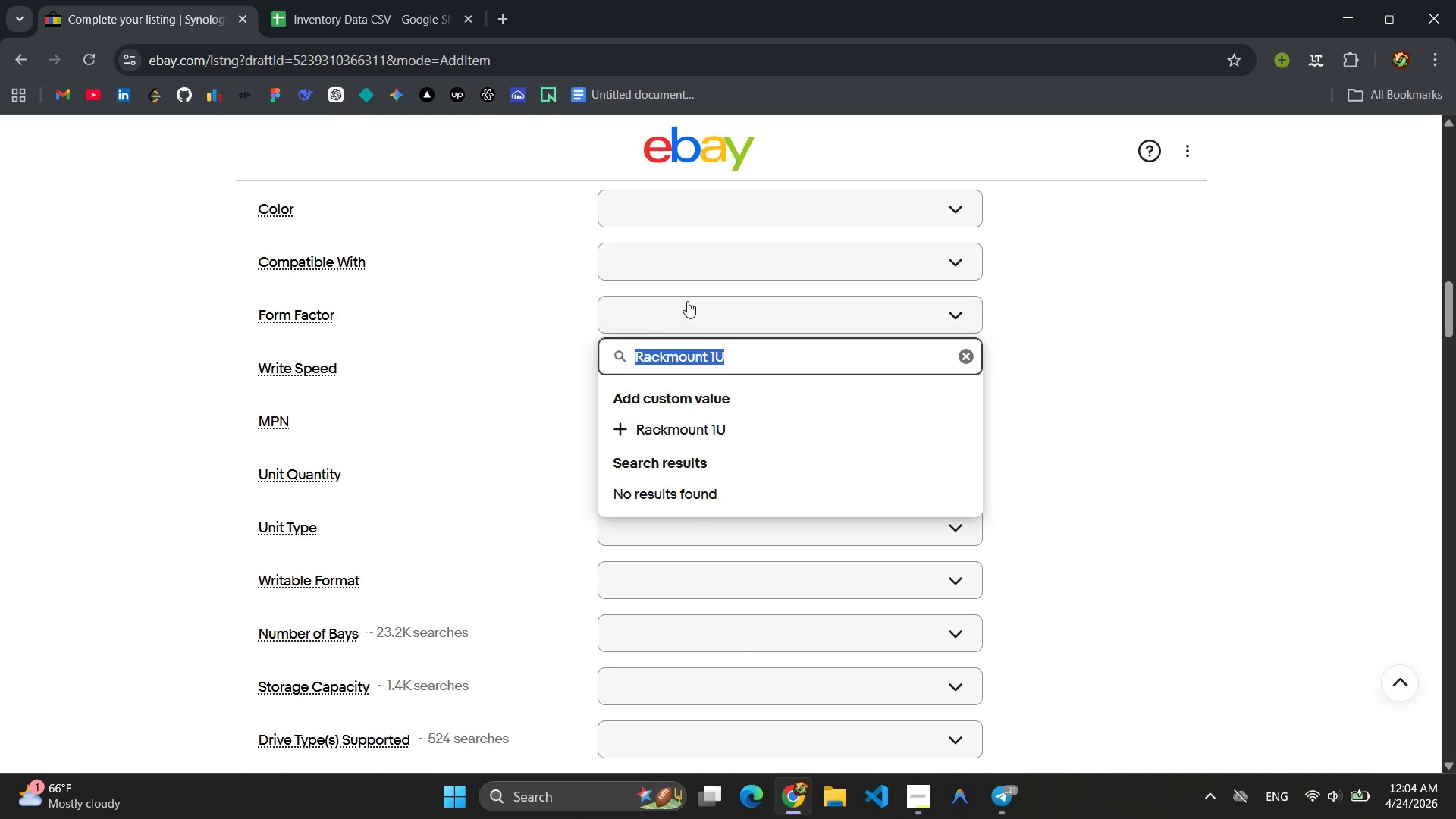 
key(Control+C)
 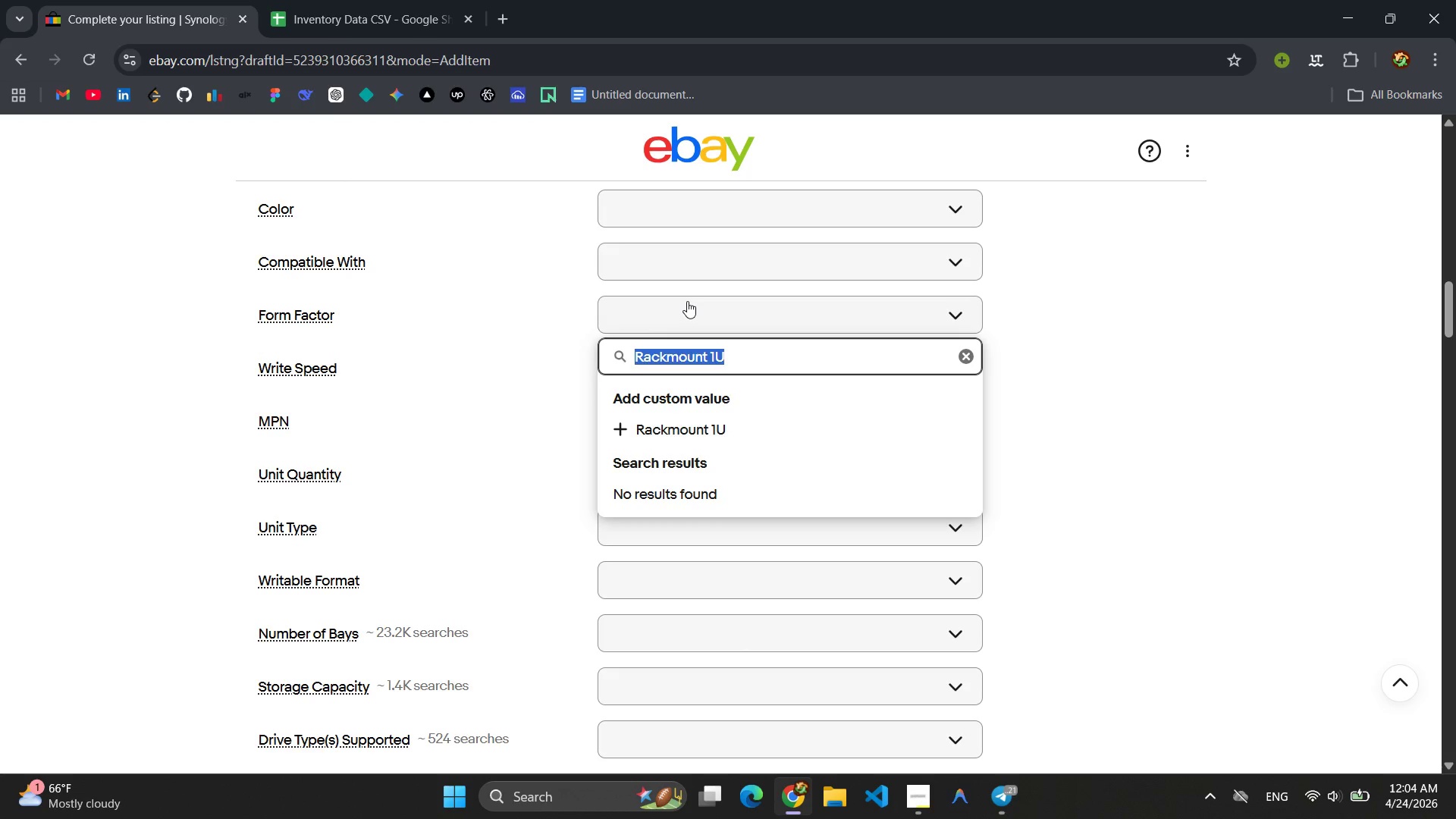 
key(Enter)
 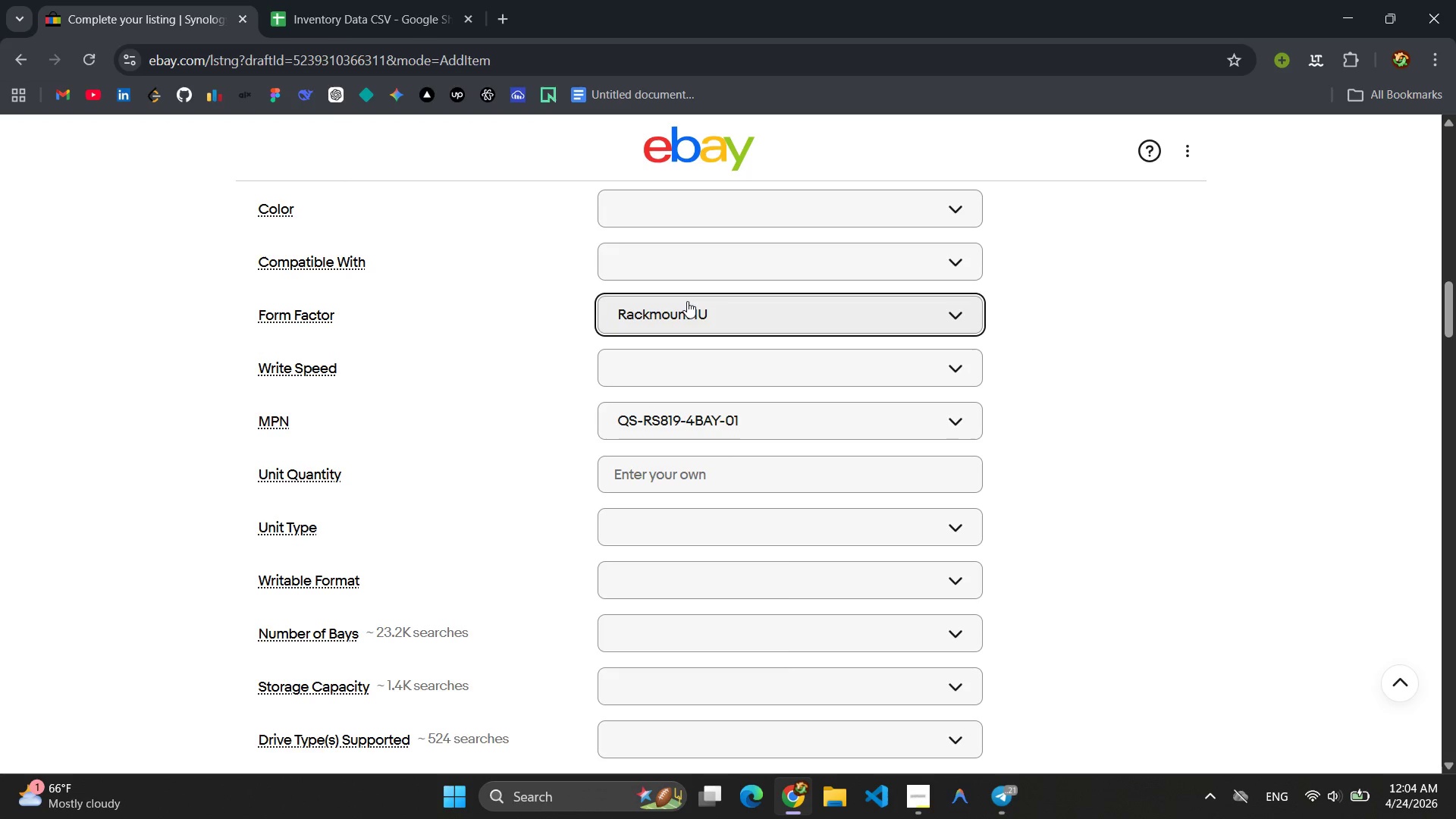 
key(CapsLock)
 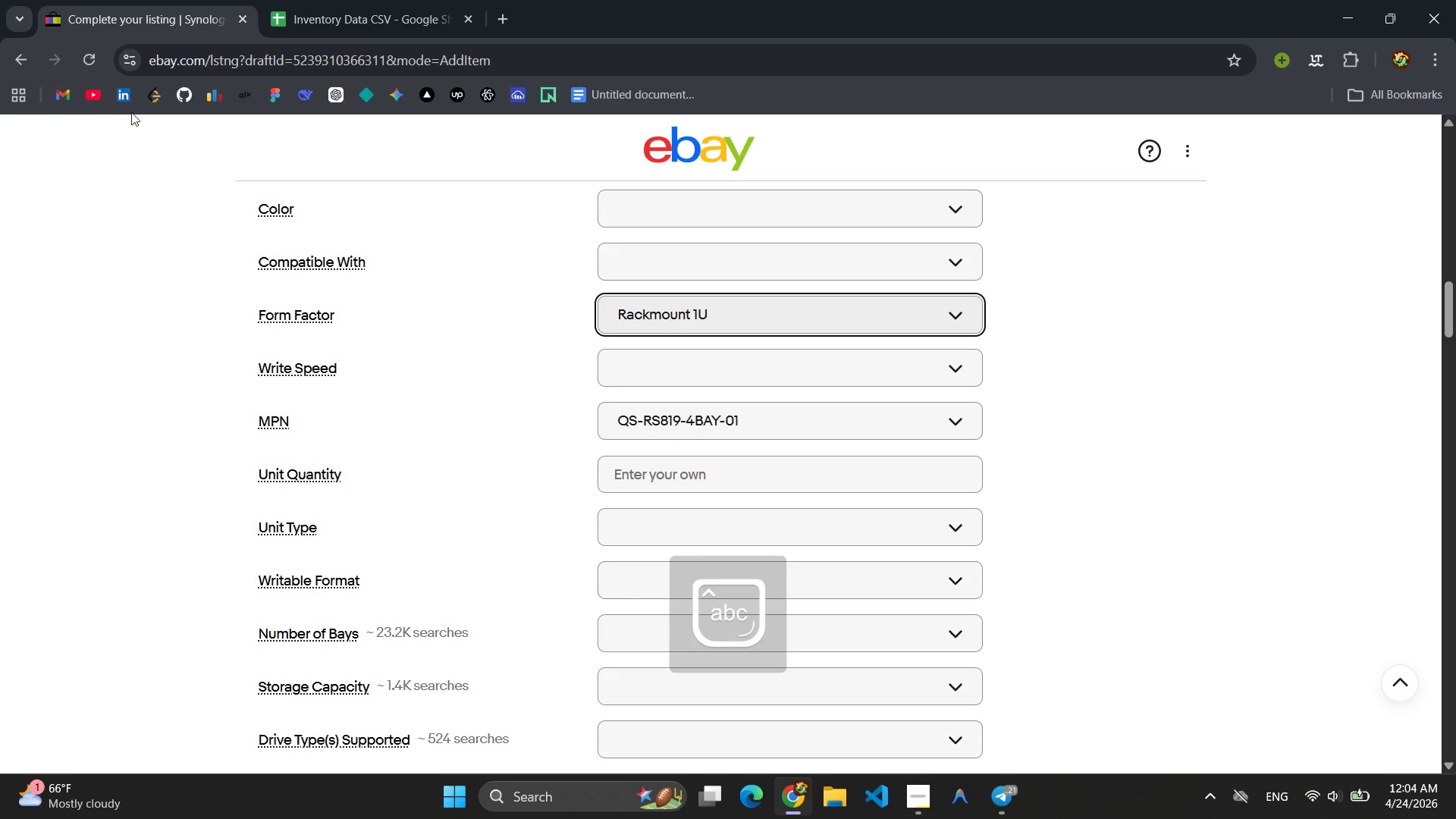 
left_click([334, 0])
 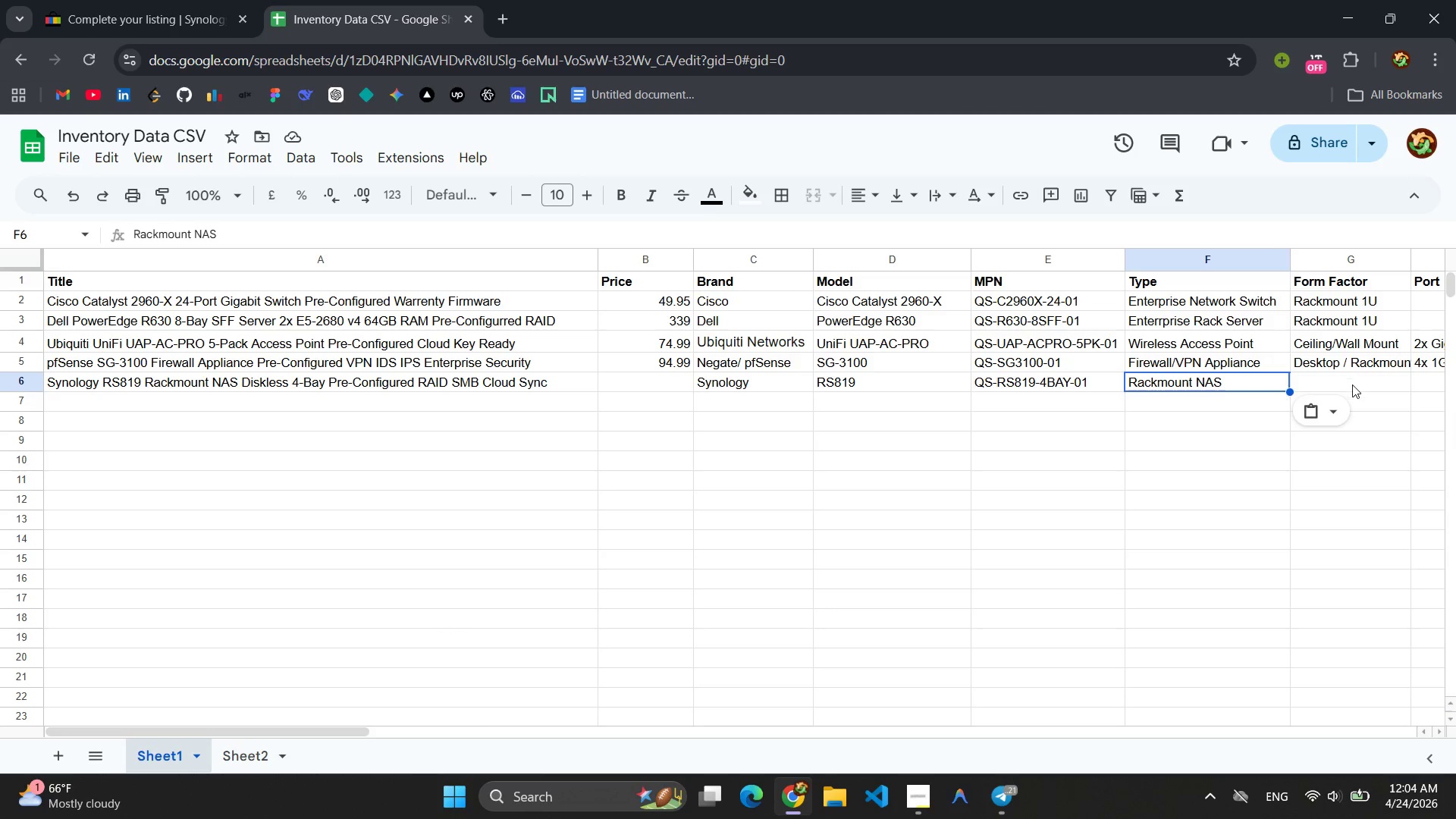 
key(Control+V)
 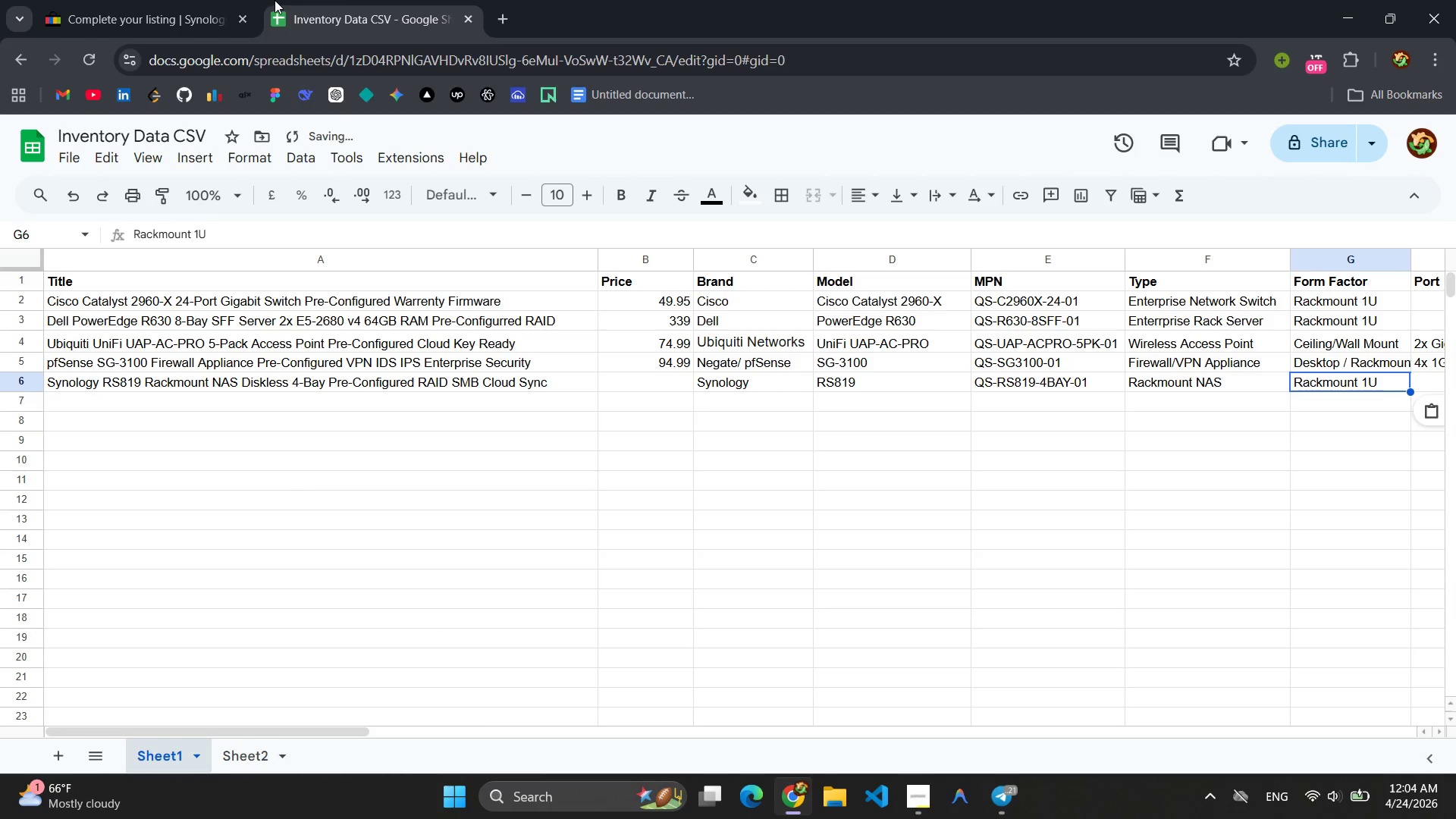 
left_click([114, 1])
 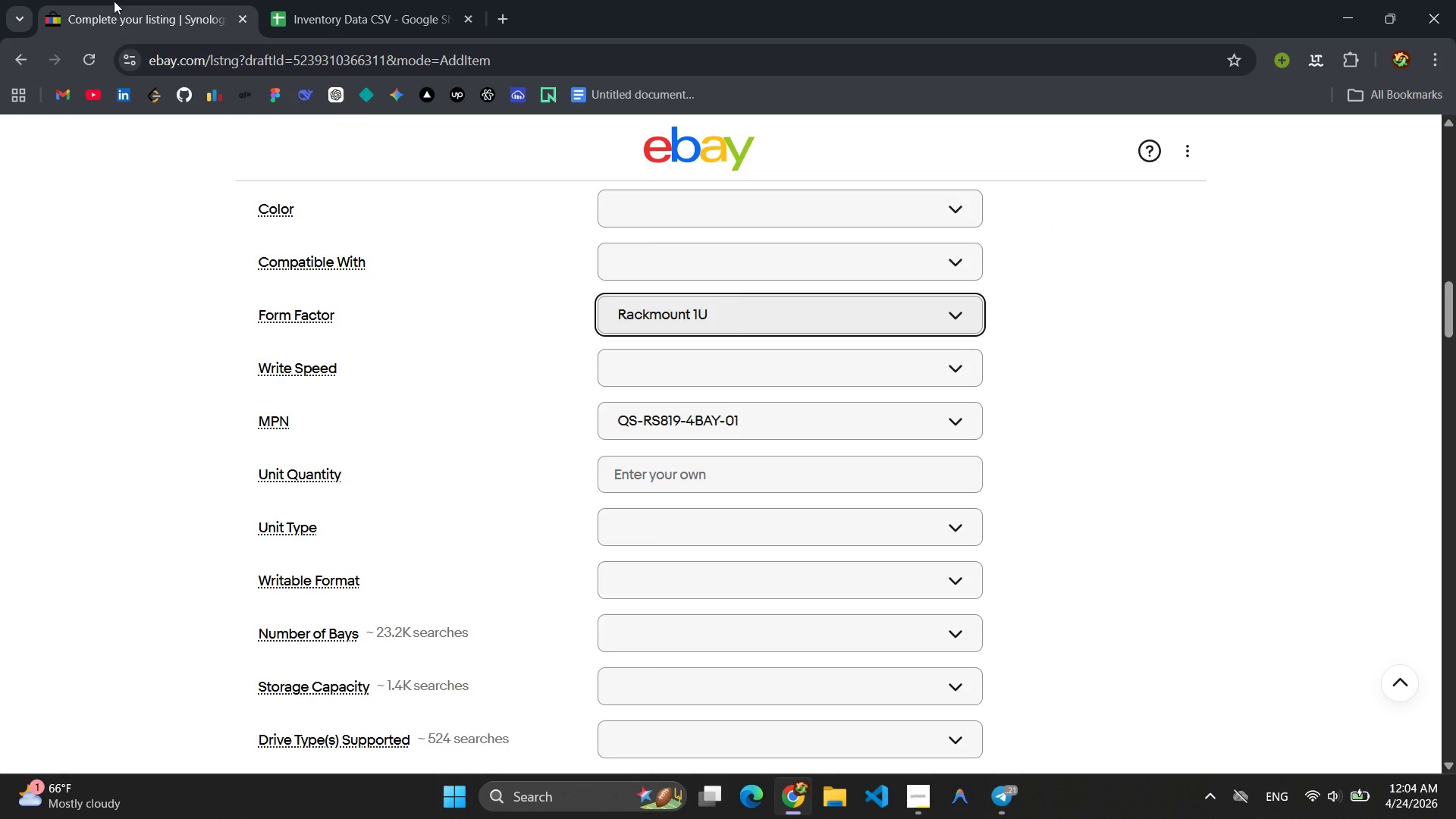 
wait(9.81)
 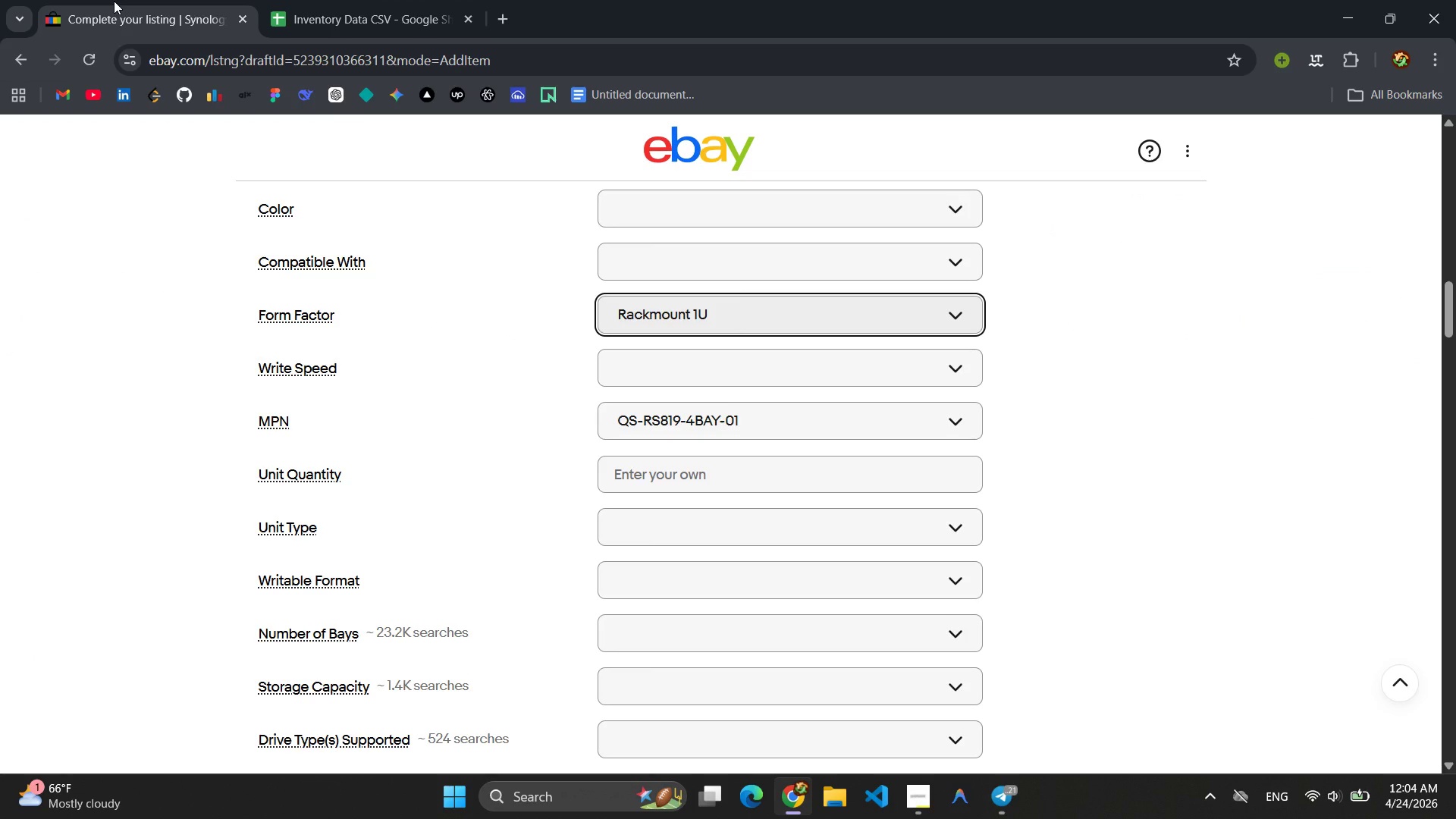 
left_click([495, 340])
 